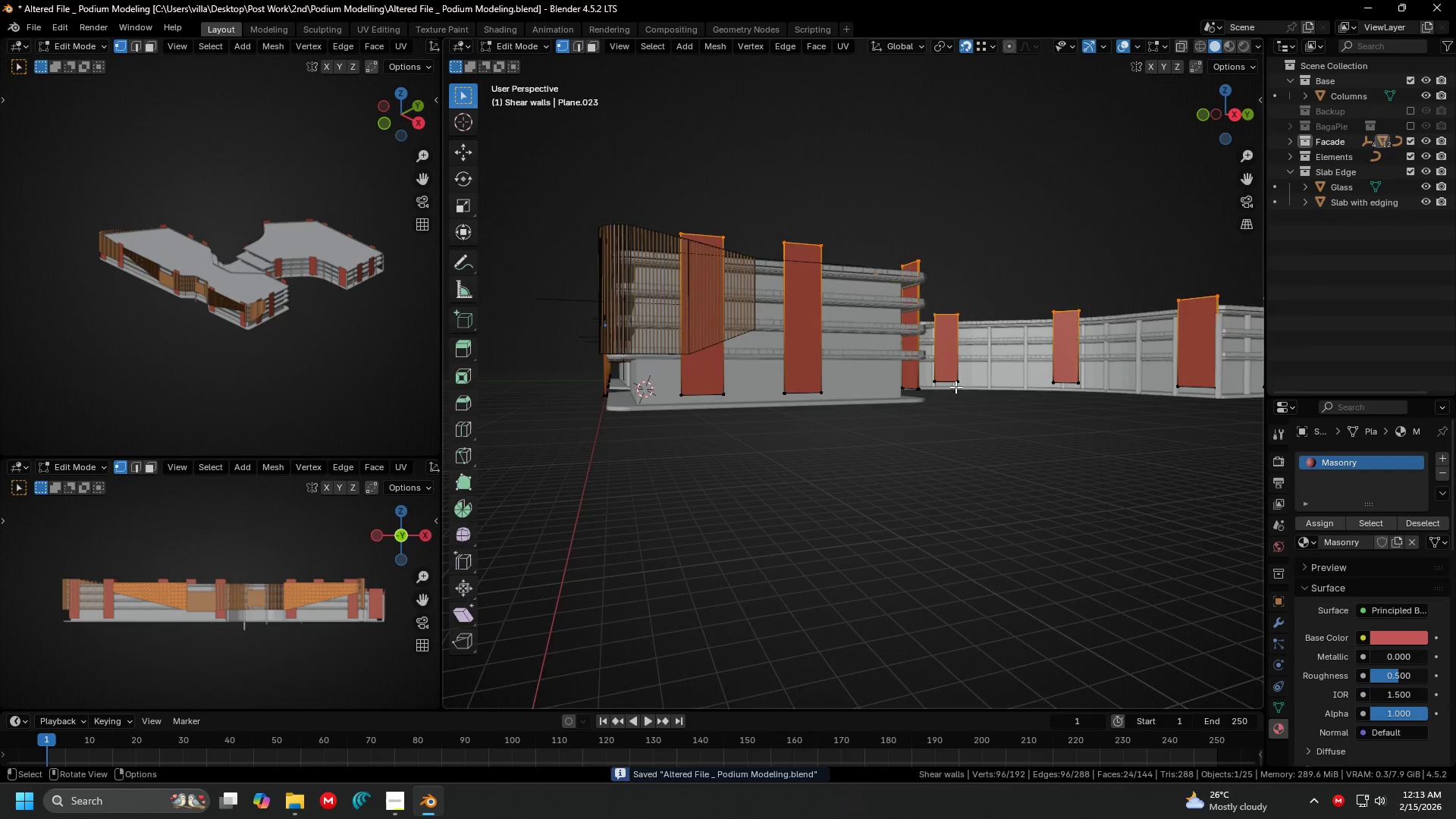 
key(1)
 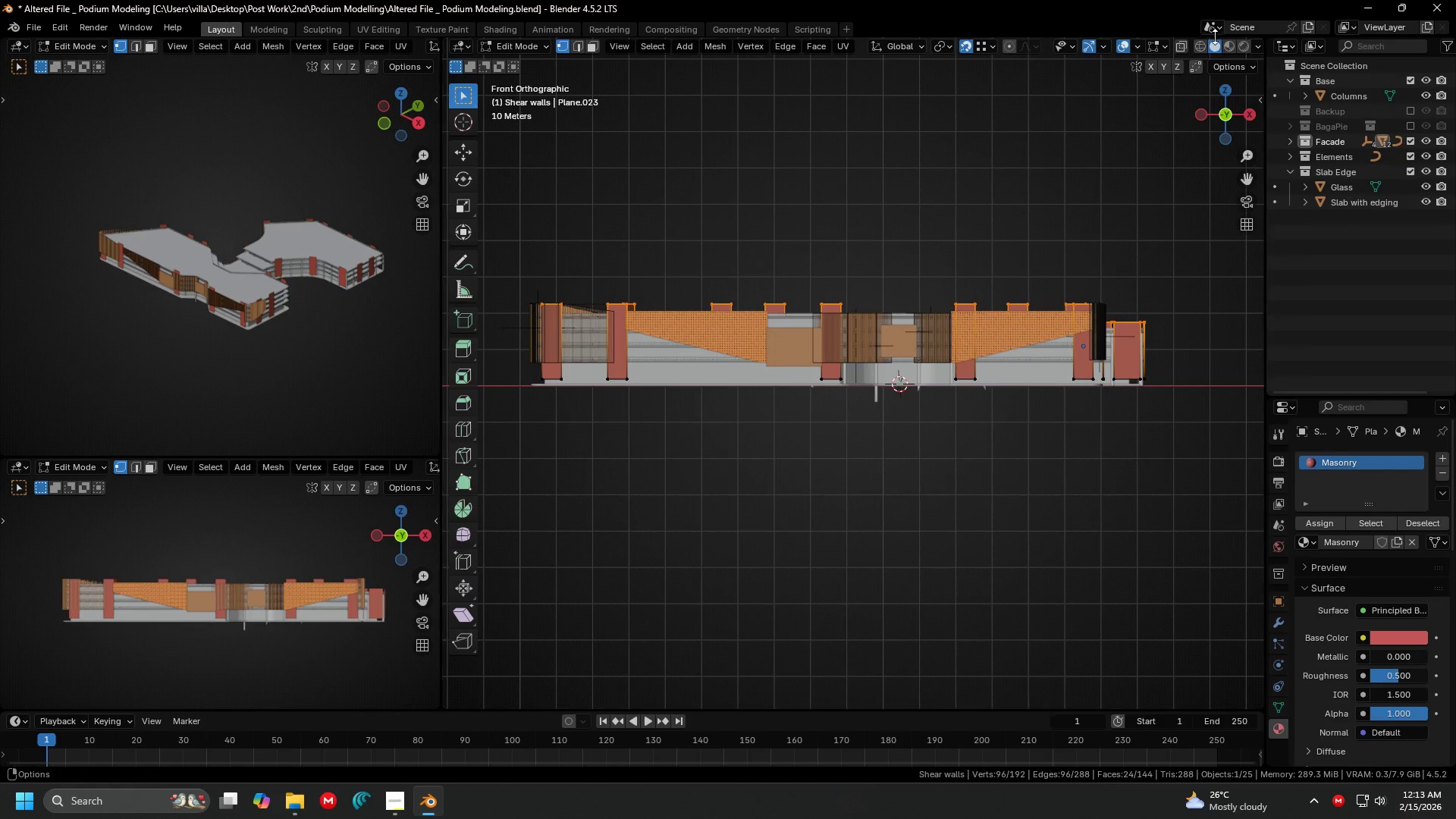 
left_click([1180, 46])
 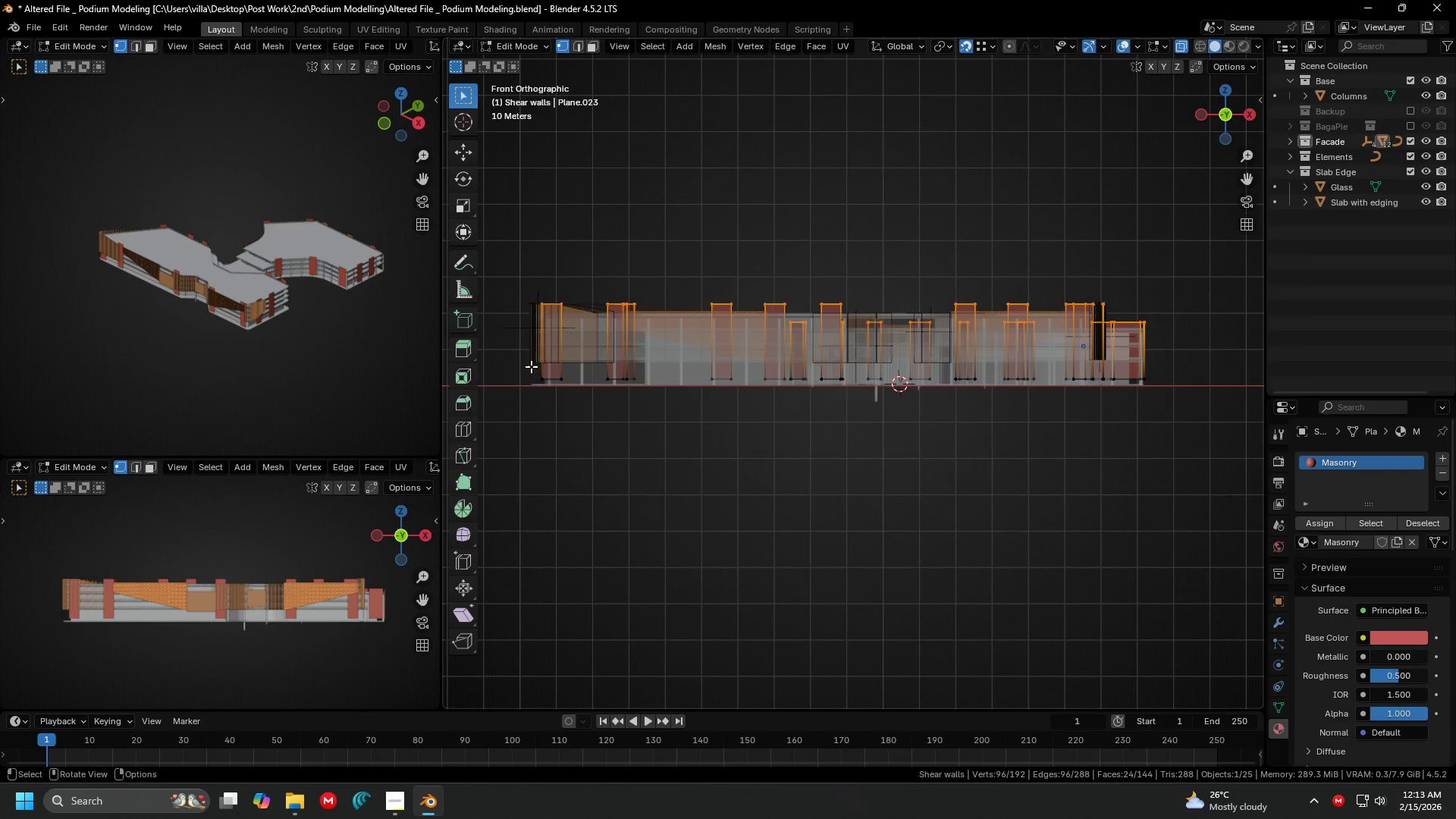 
left_click_drag(start_coordinate=[531, 366], to_coordinate=[1237, 420])
 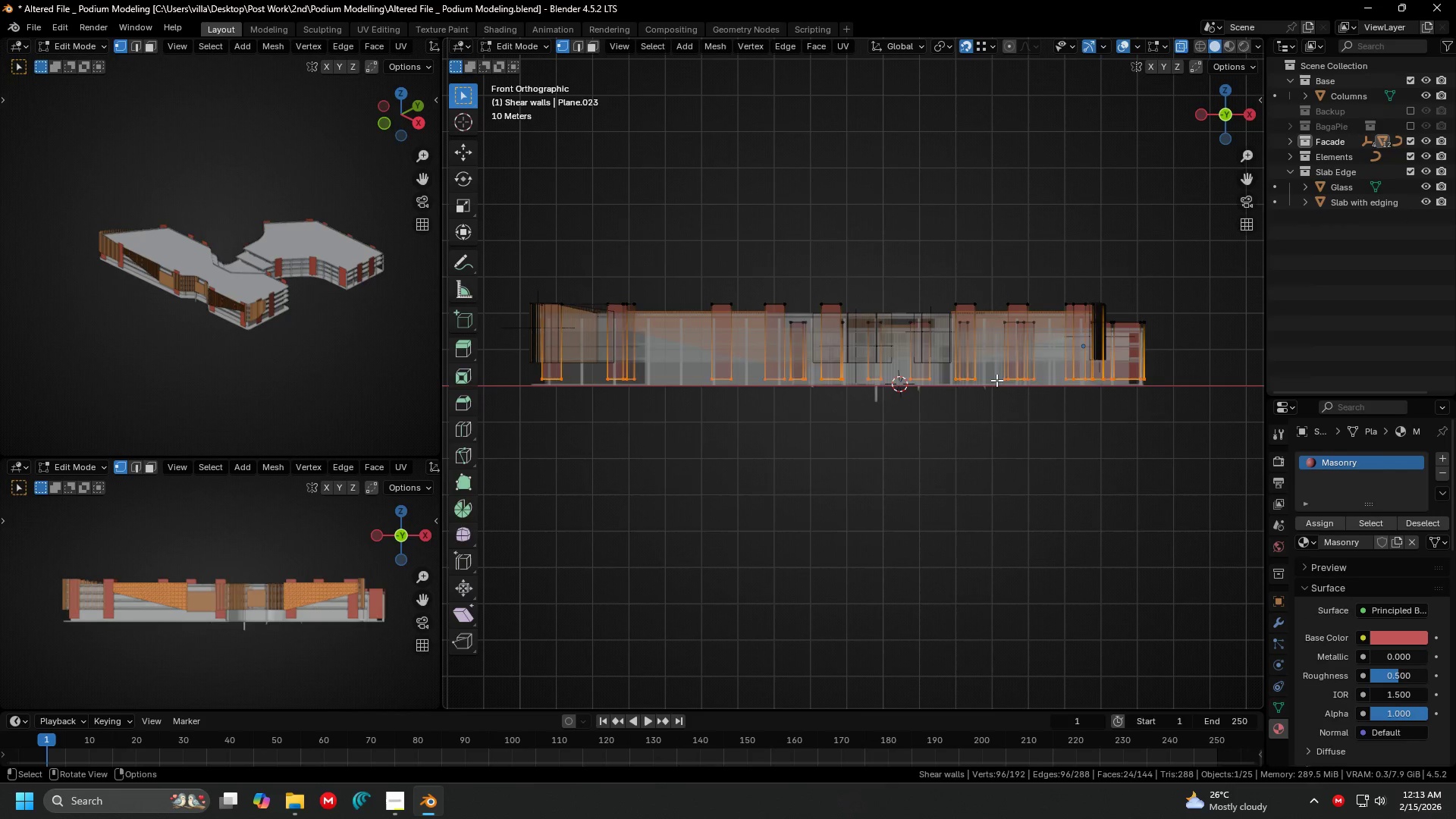 
type(gz)
 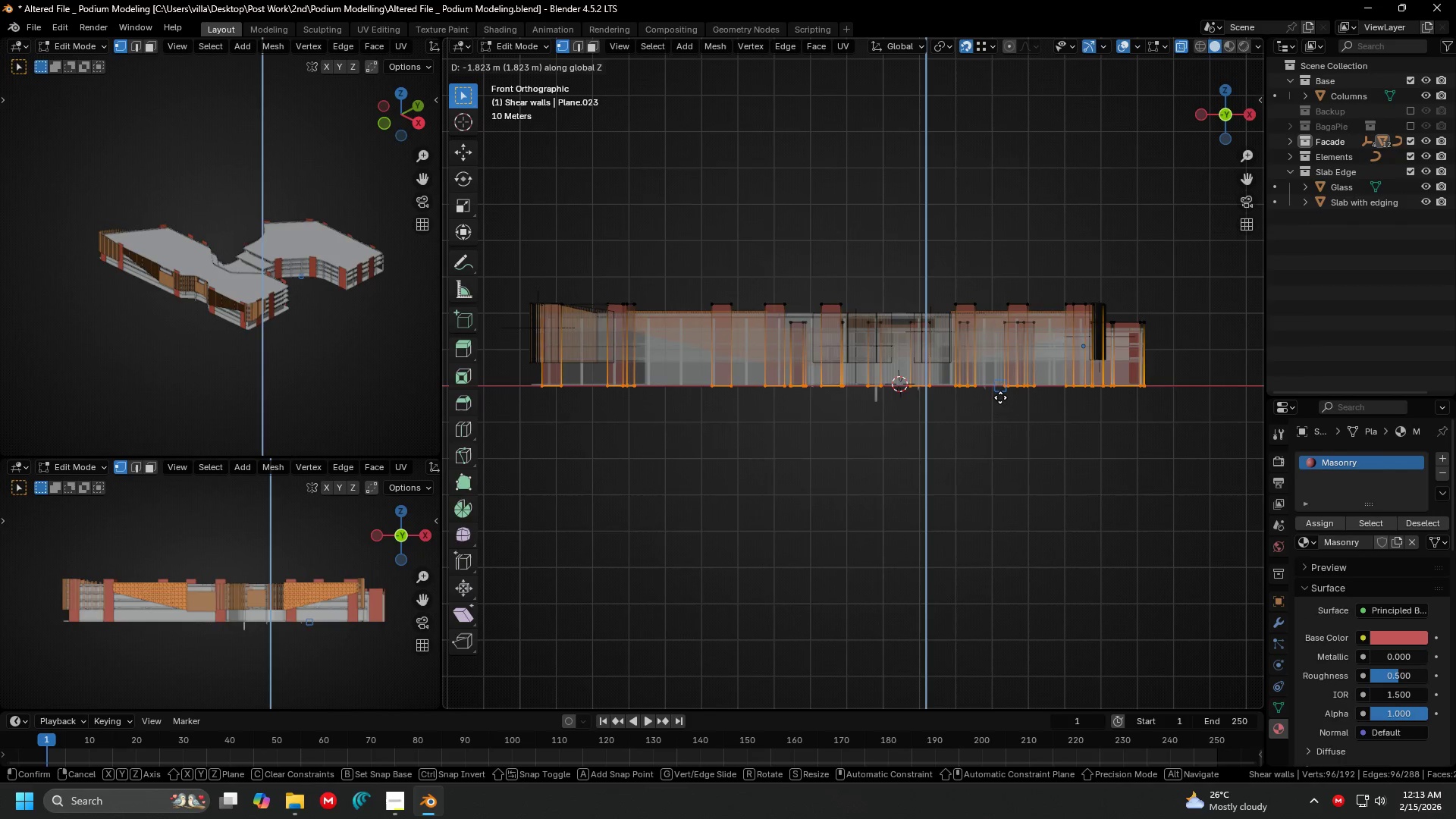 
left_click([1000, 397])
 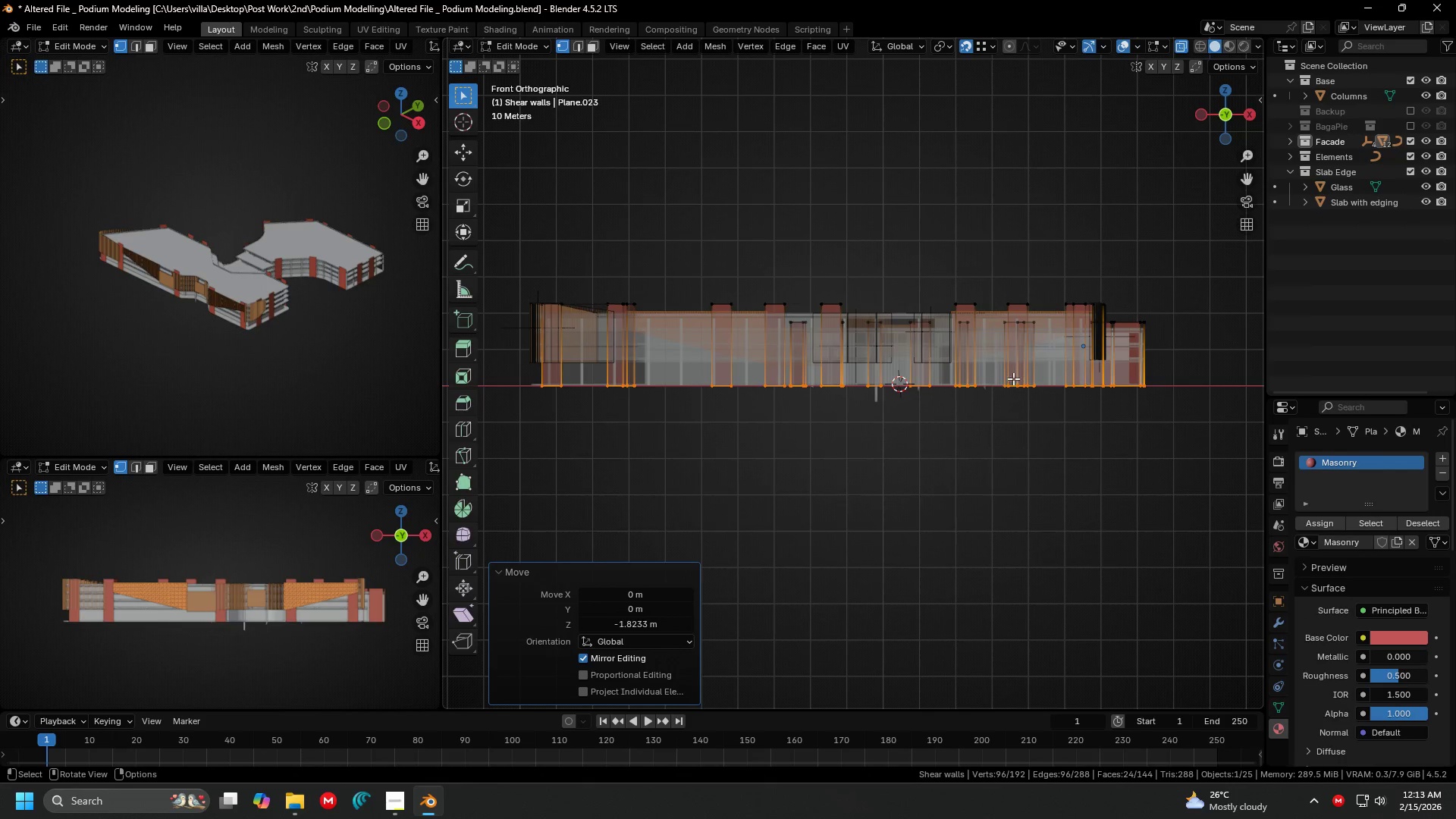 
key(Tab)
 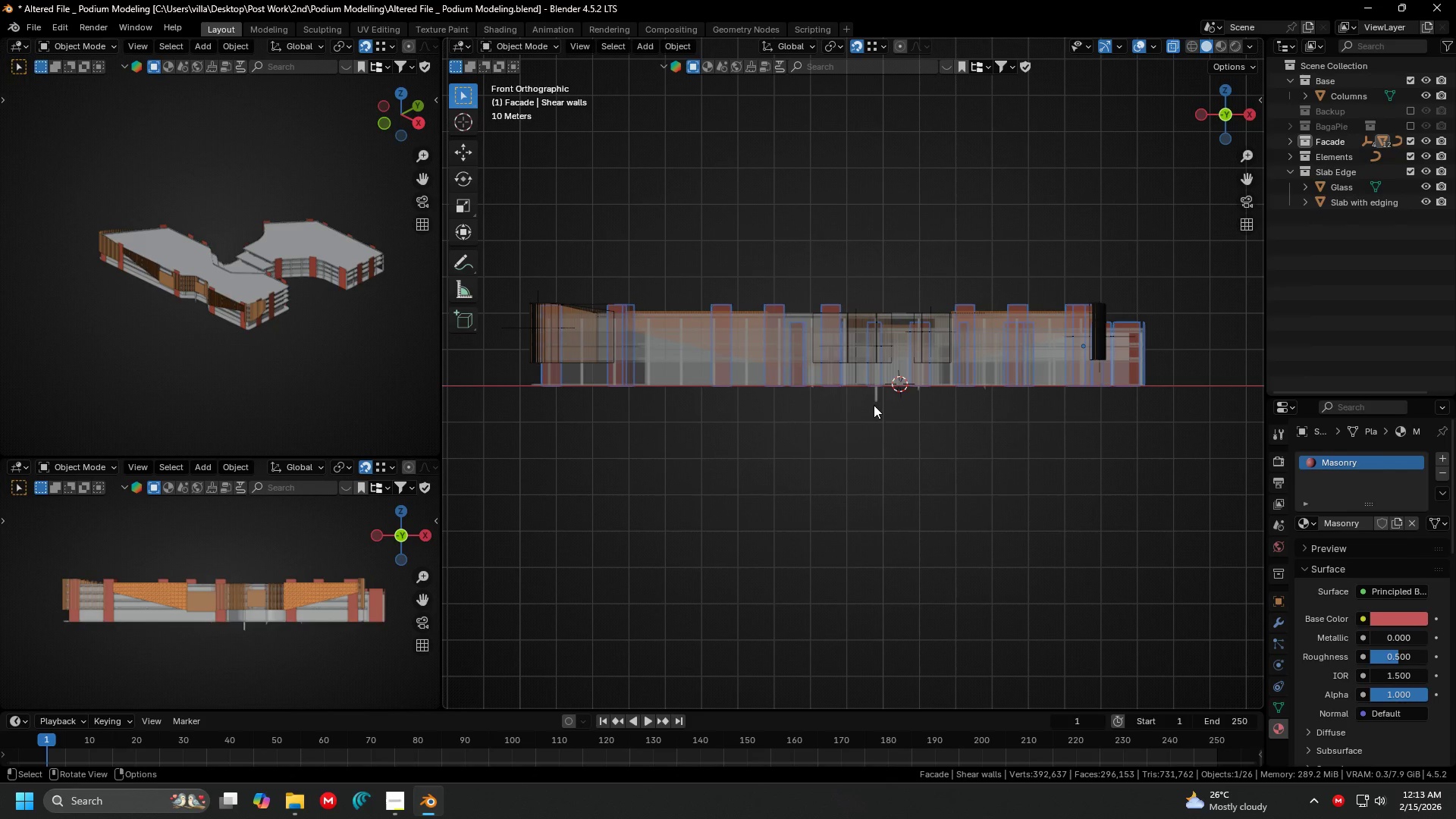 
left_click([877, 397])
 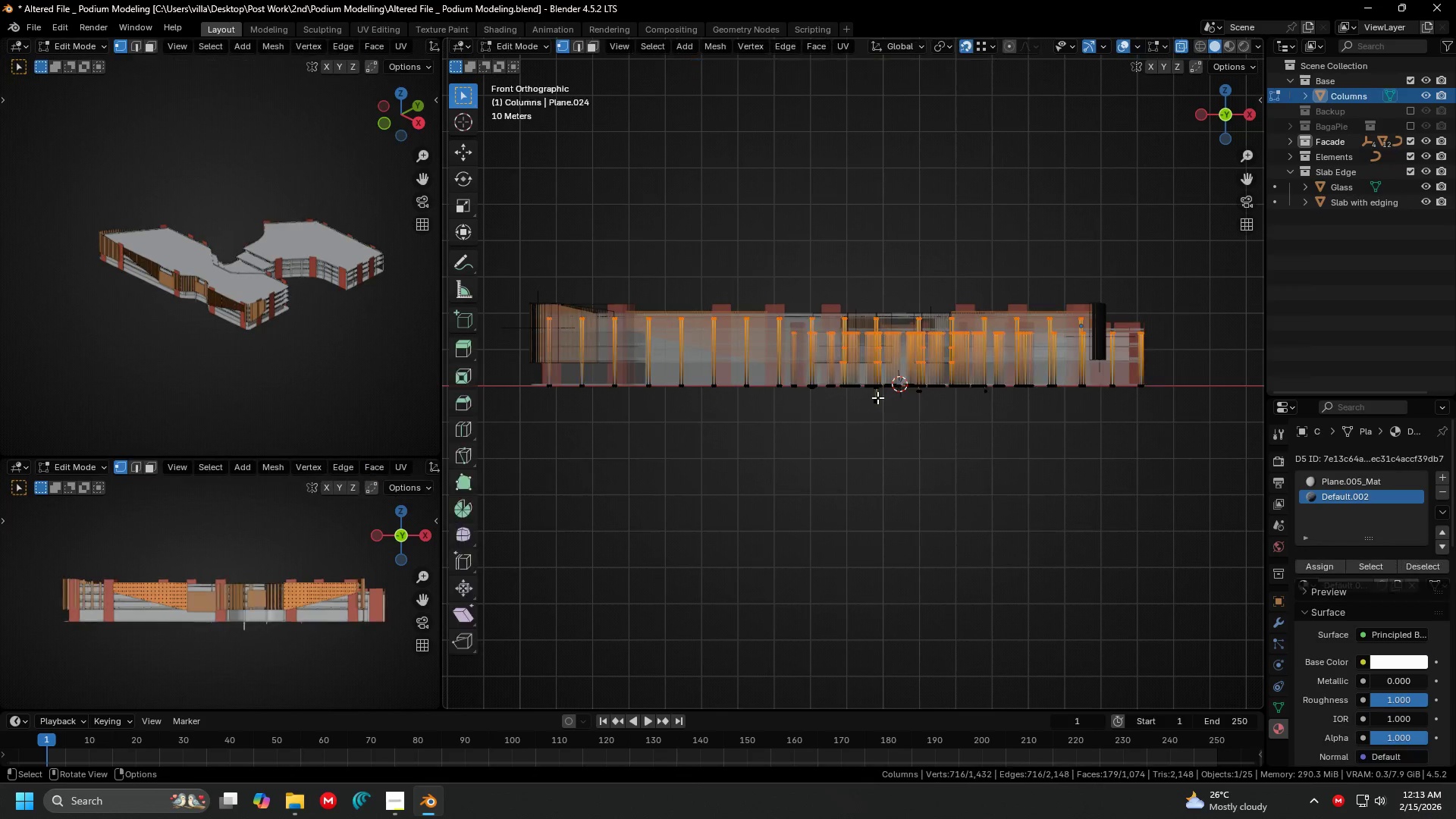 
key(Tab)
 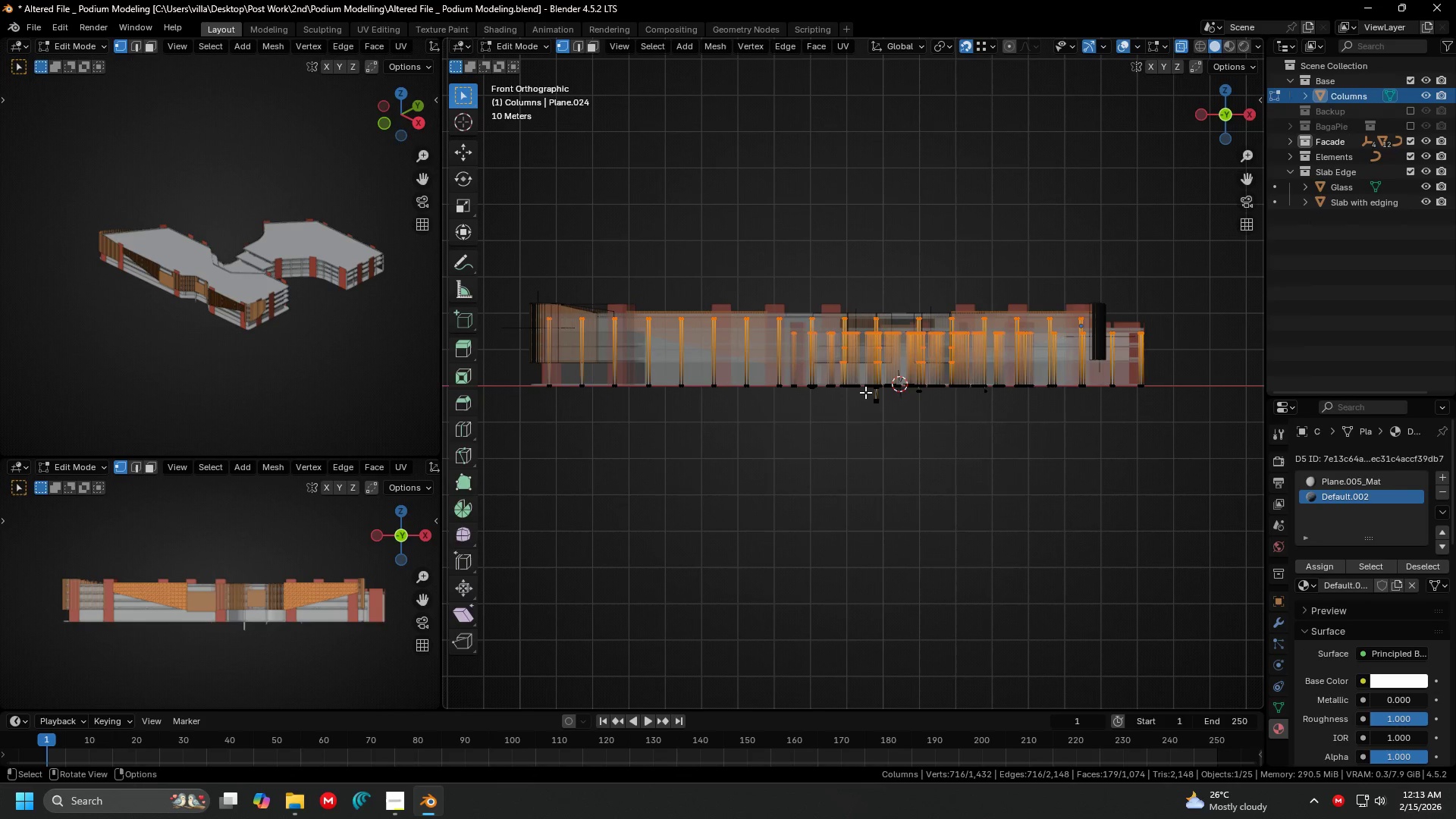 
left_click_drag(start_coordinate=[865, 392], to_coordinate=[906, 424])
 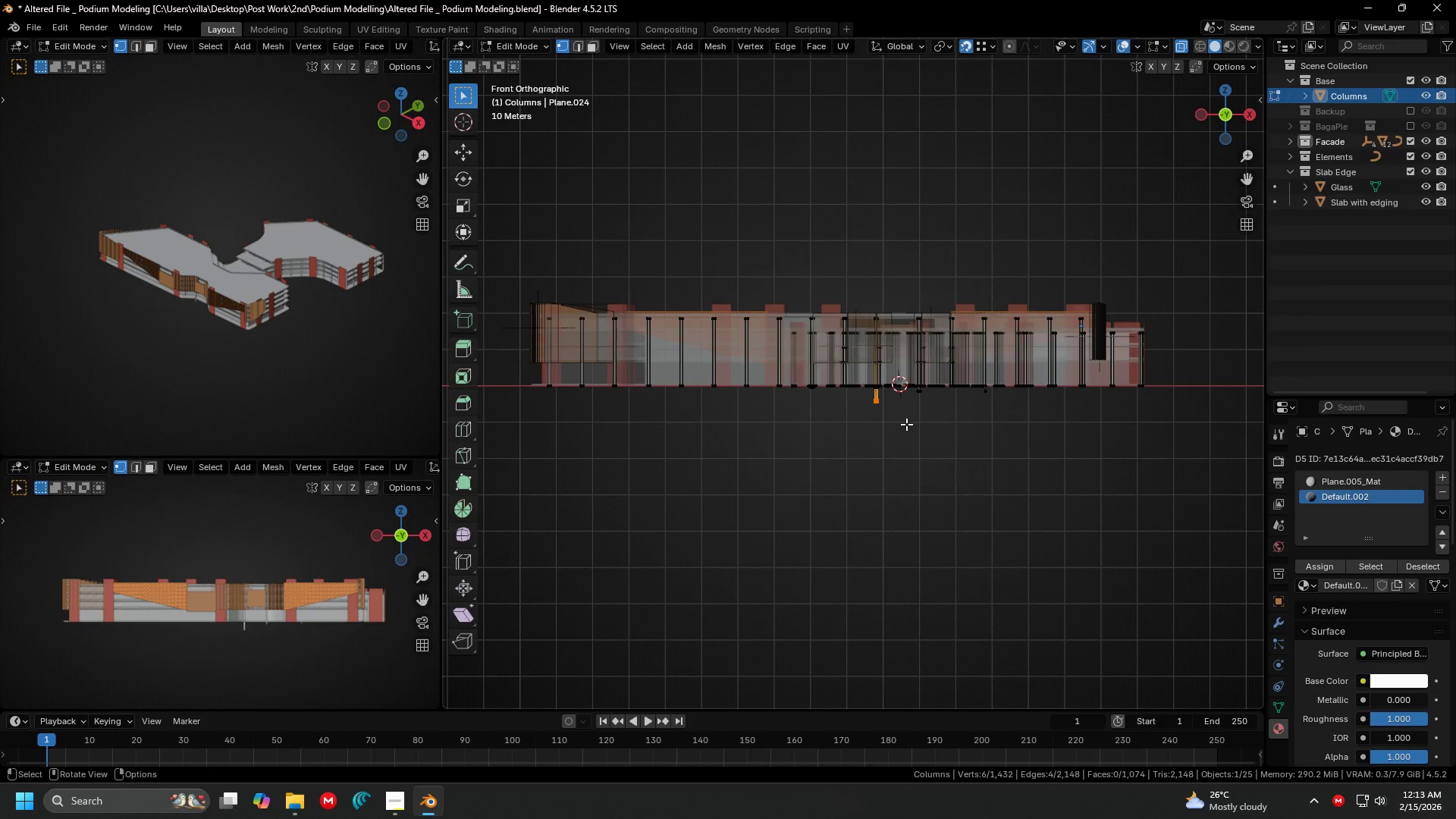 
key(G)
 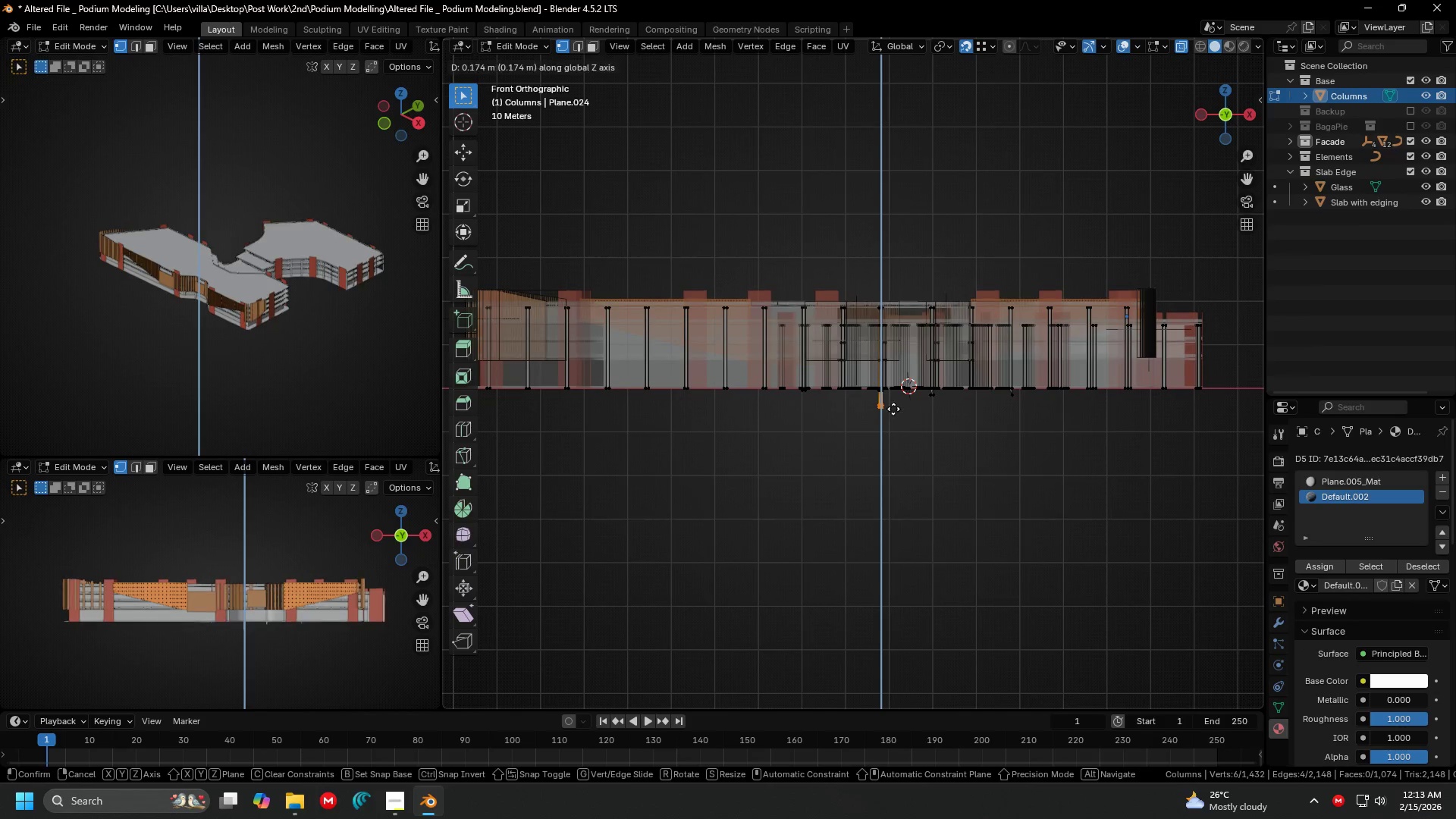 
scroll: coordinate [903, 422], scroll_direction: up, amount: 1.0
 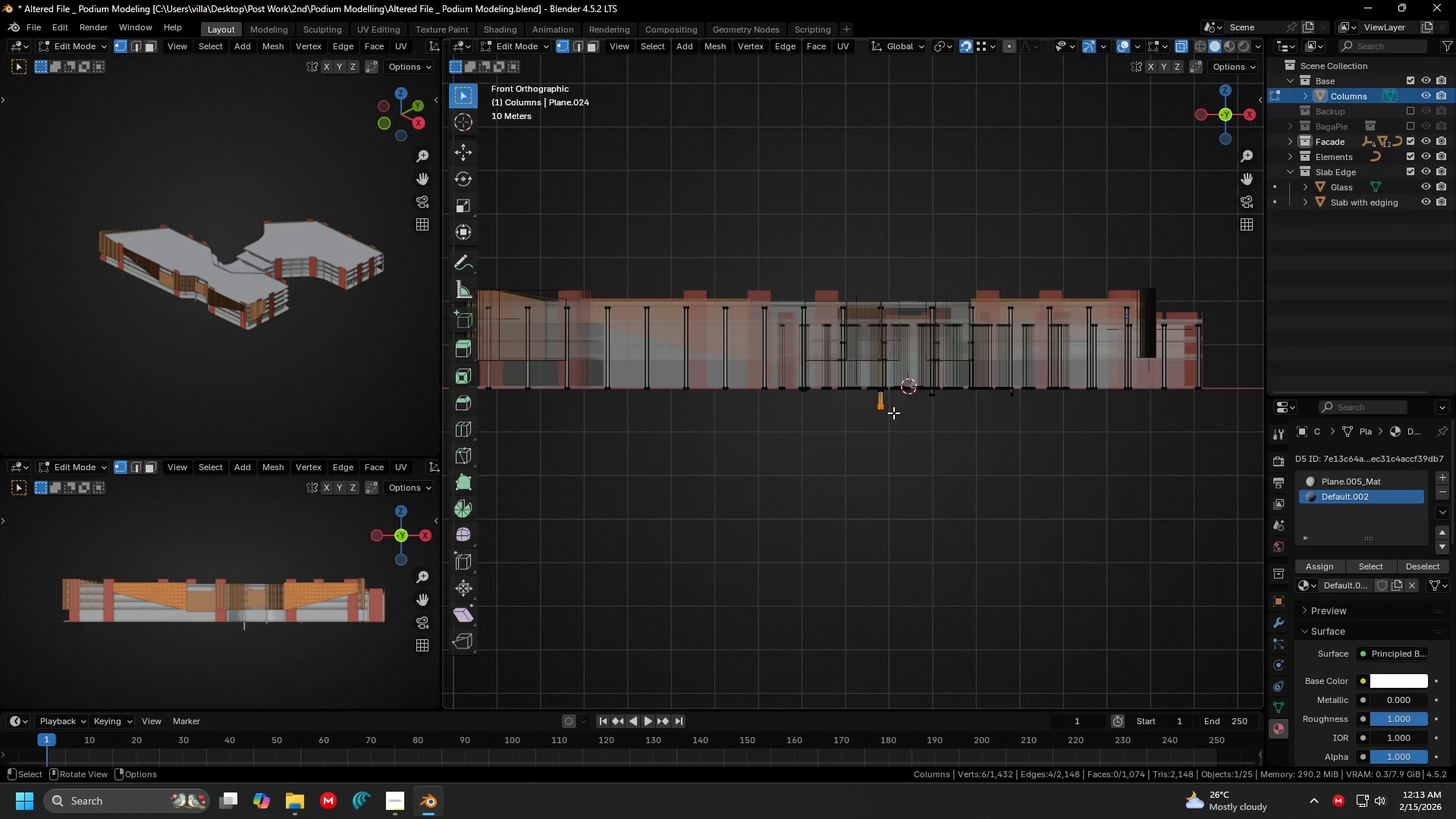 
left_click([893, 402])
 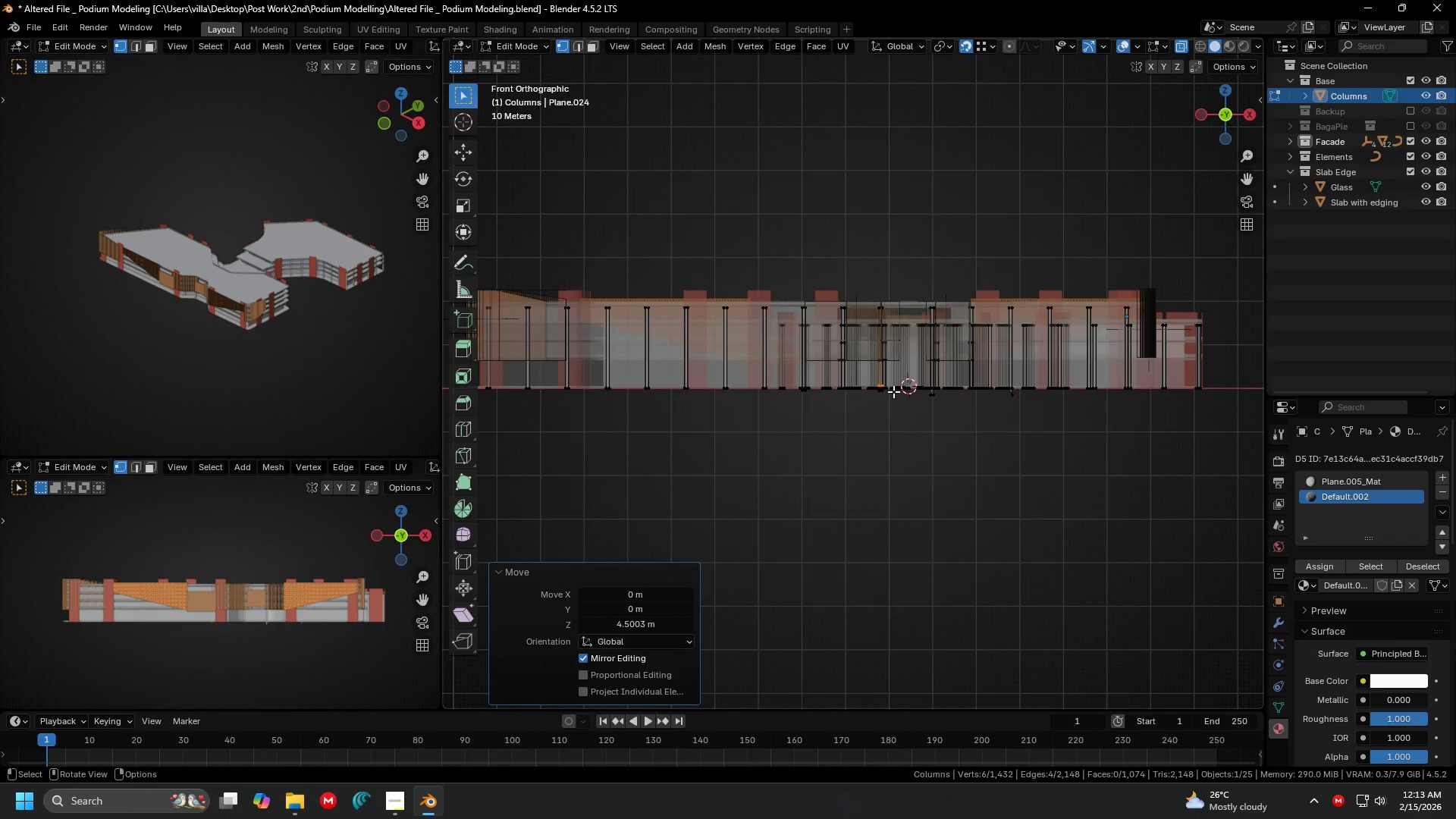 
key(Shift+ShiftLeft)
 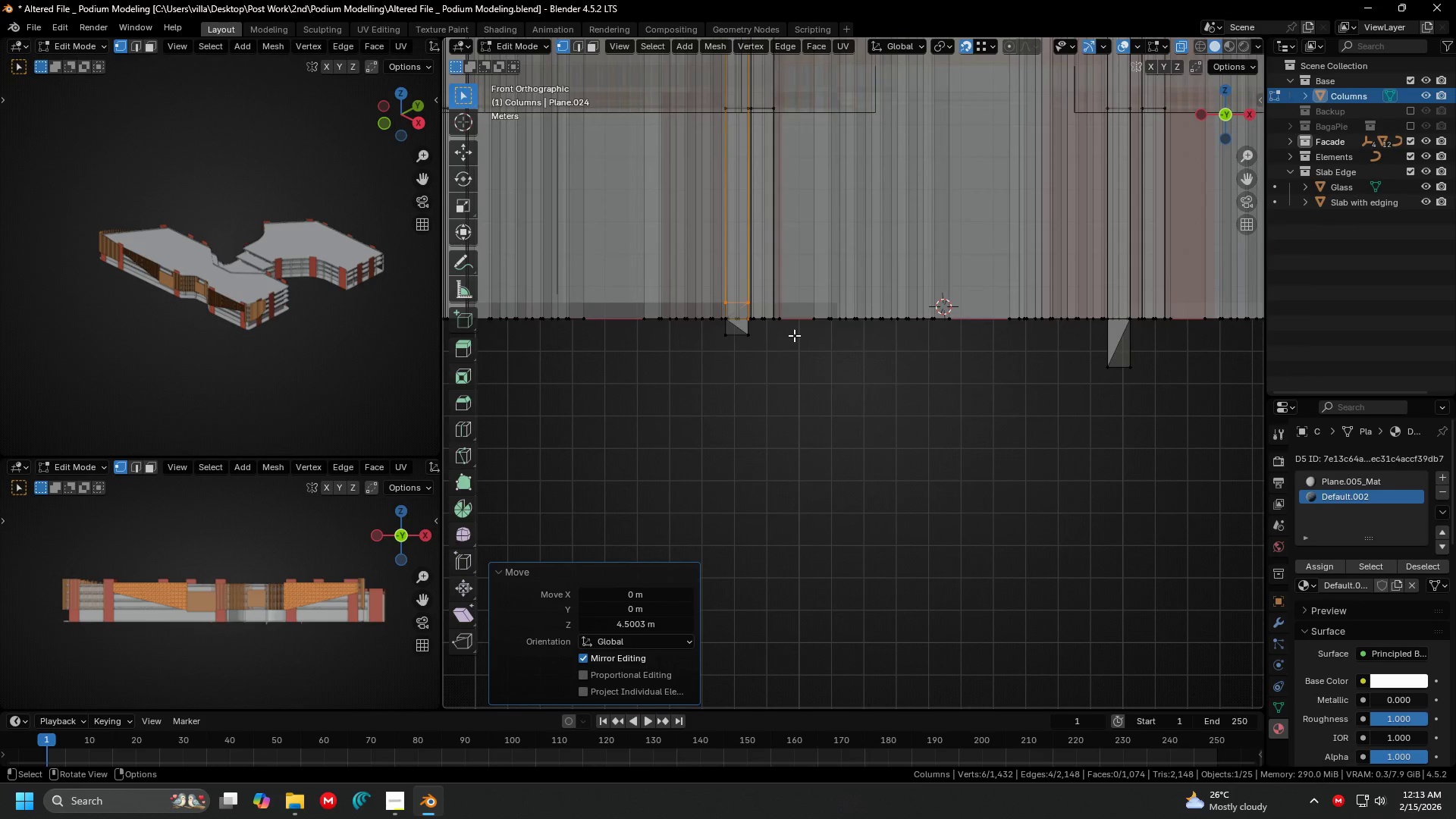 
scroll: coordinate [794, 335], scroll_direction: up, amount: 12.0
 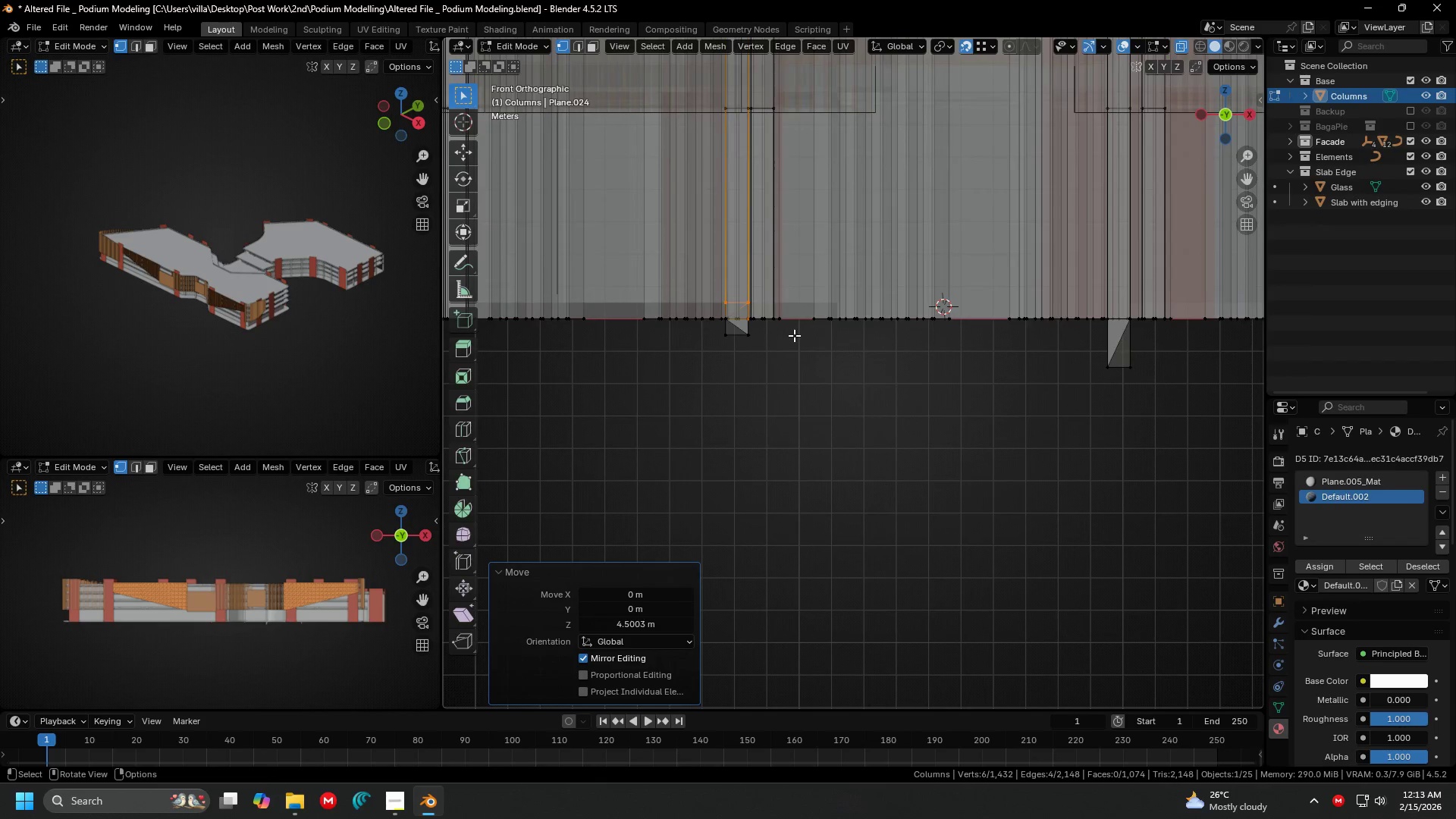 
key(Control+ControlLeft)
 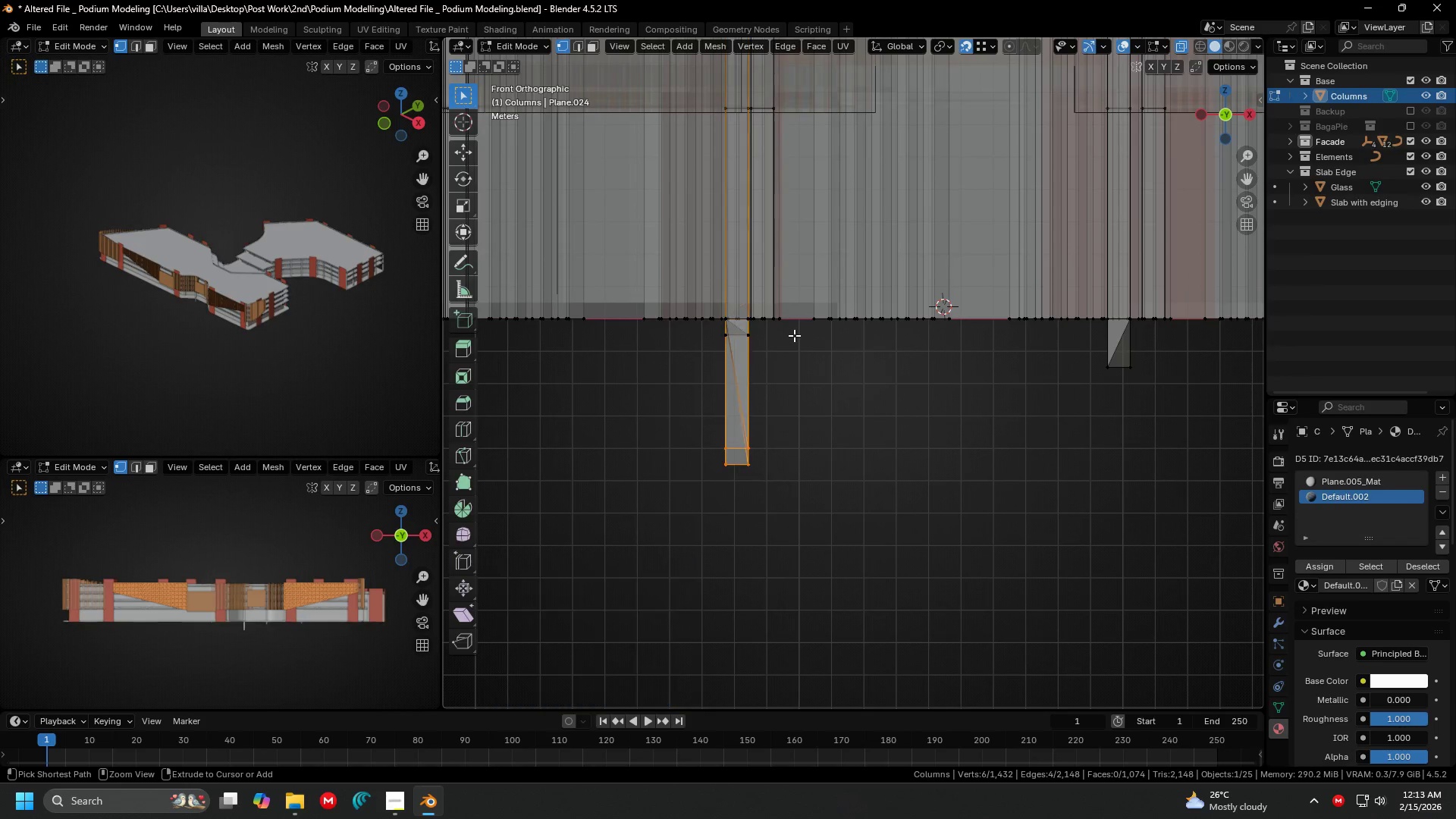 
key(Control+Z)
 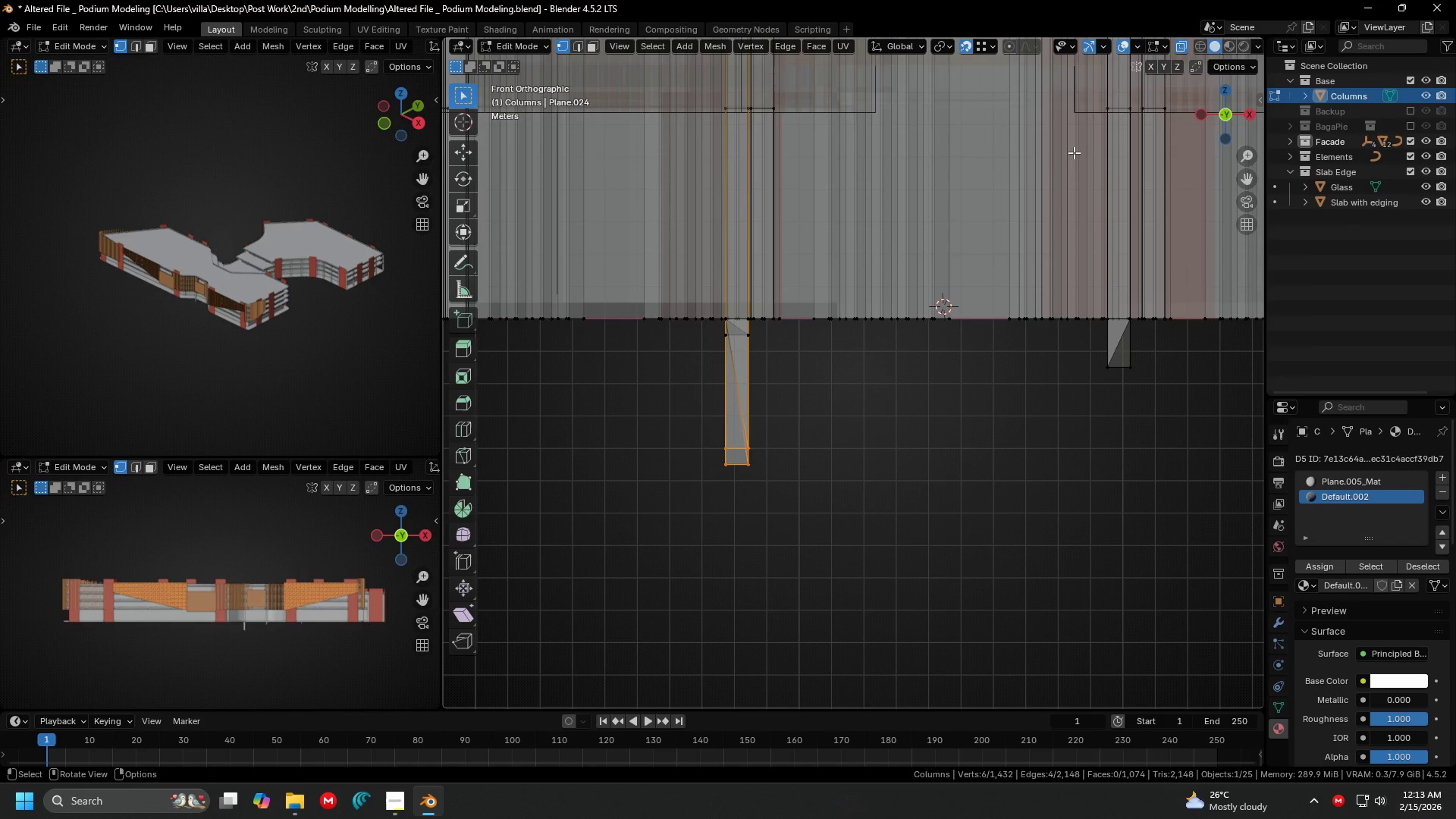 
left_click_drag(start_coordinate=[652, 409], to_coordinate=[880, 519])
 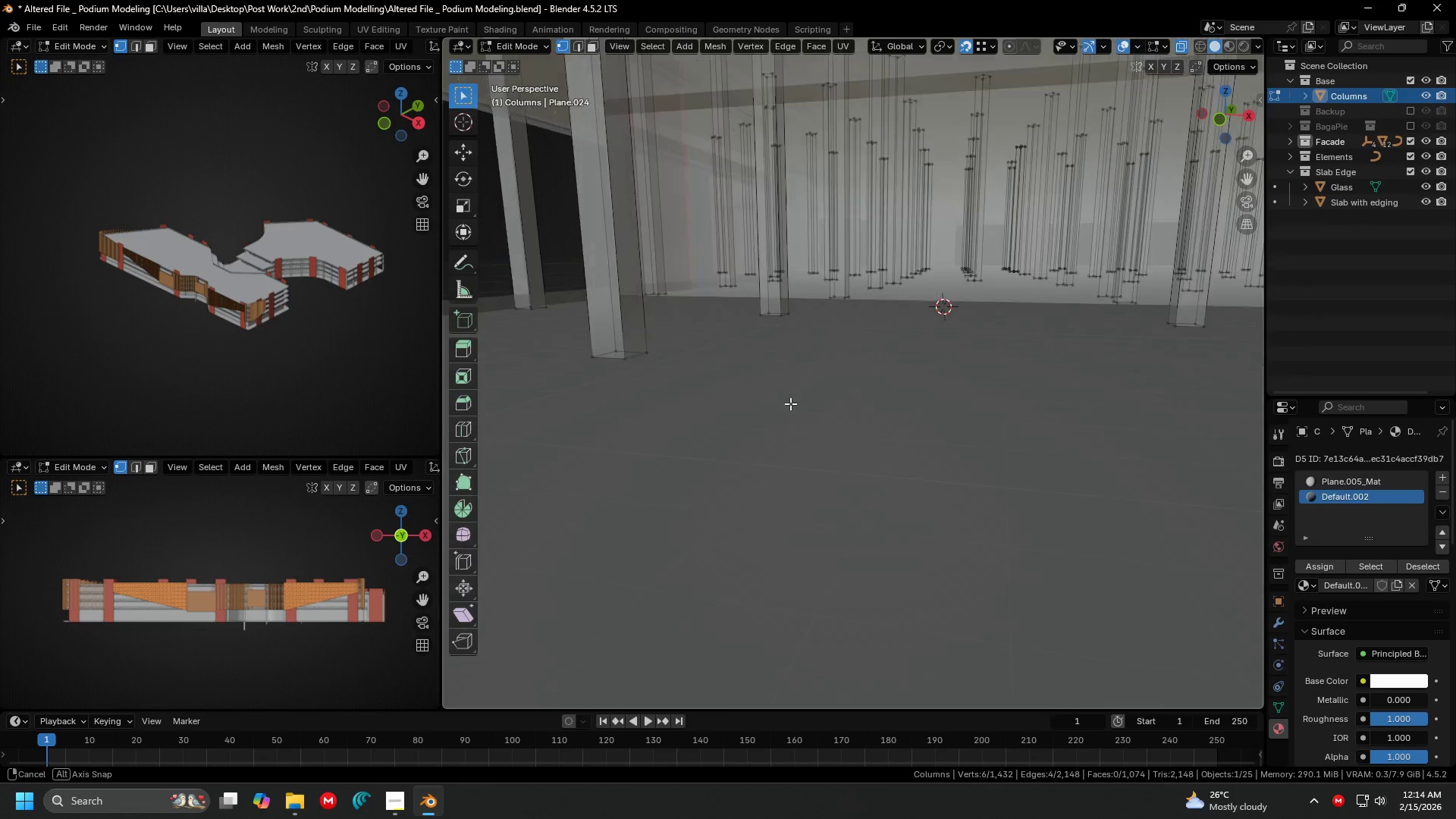 
key(Shift+ShiftLeft)
 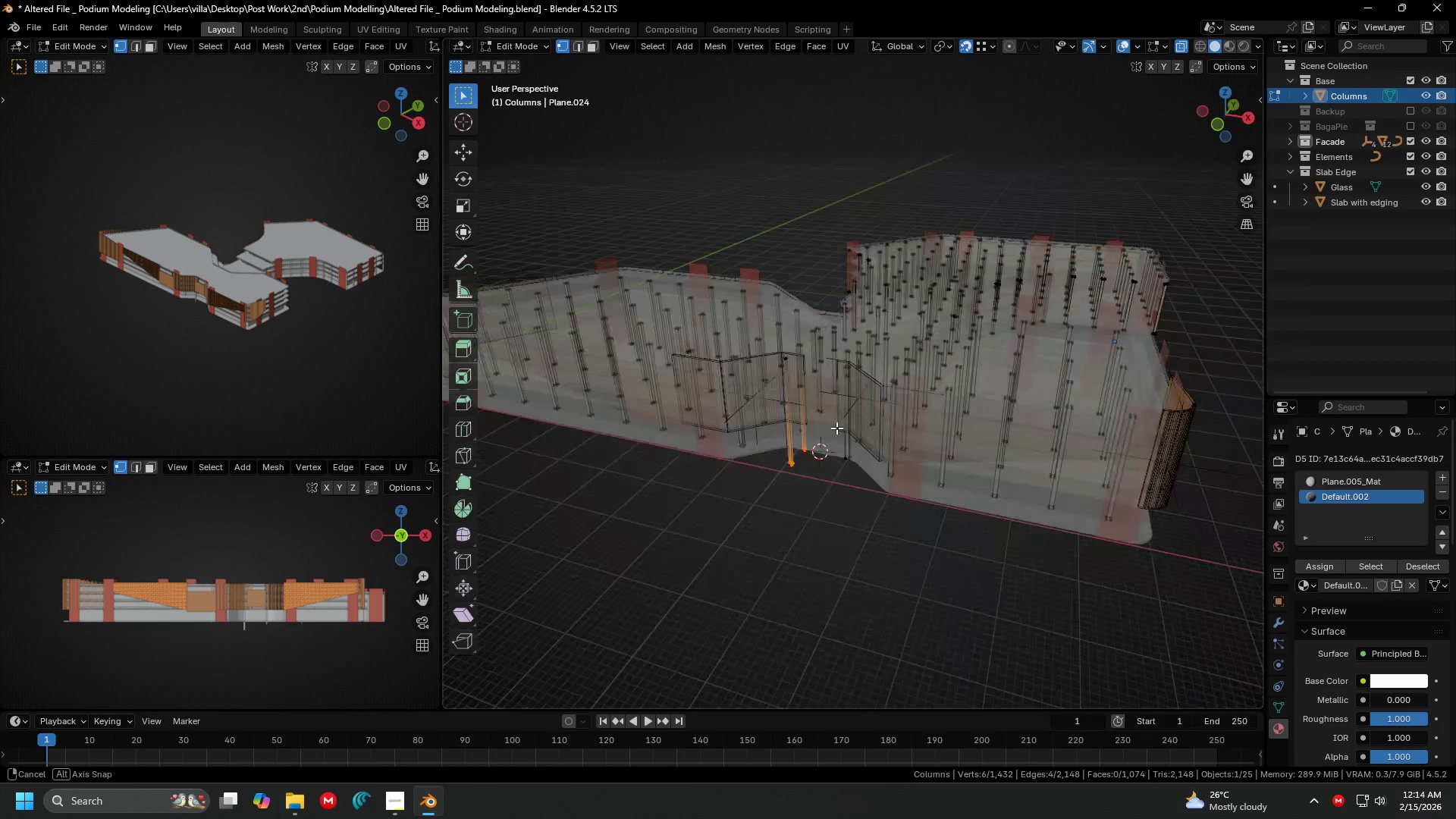 
scroll: coordinate [814, 425], scroll_direction: down, amount: 12.0
 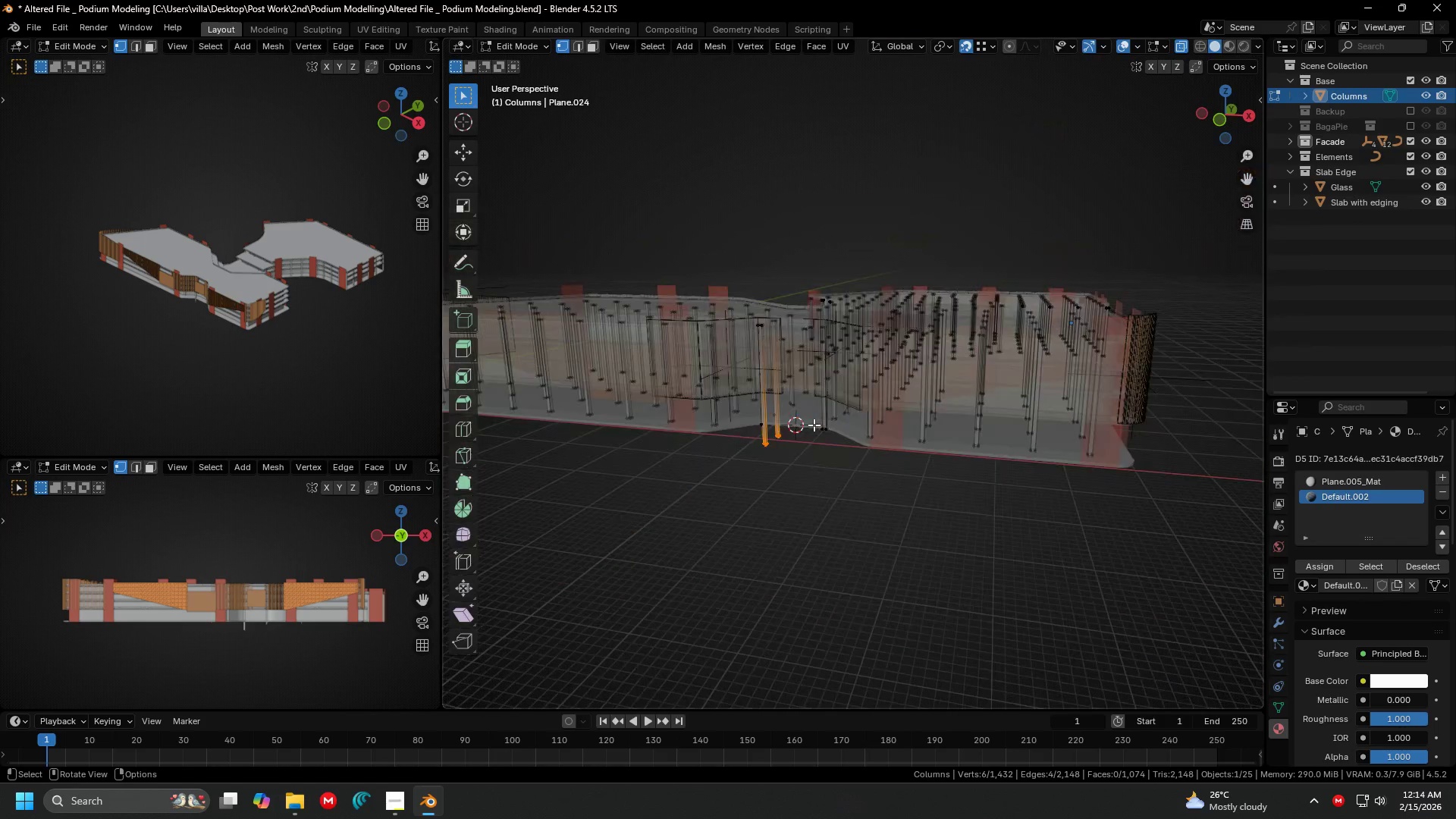 
key(Shift+ShiftLeft)
 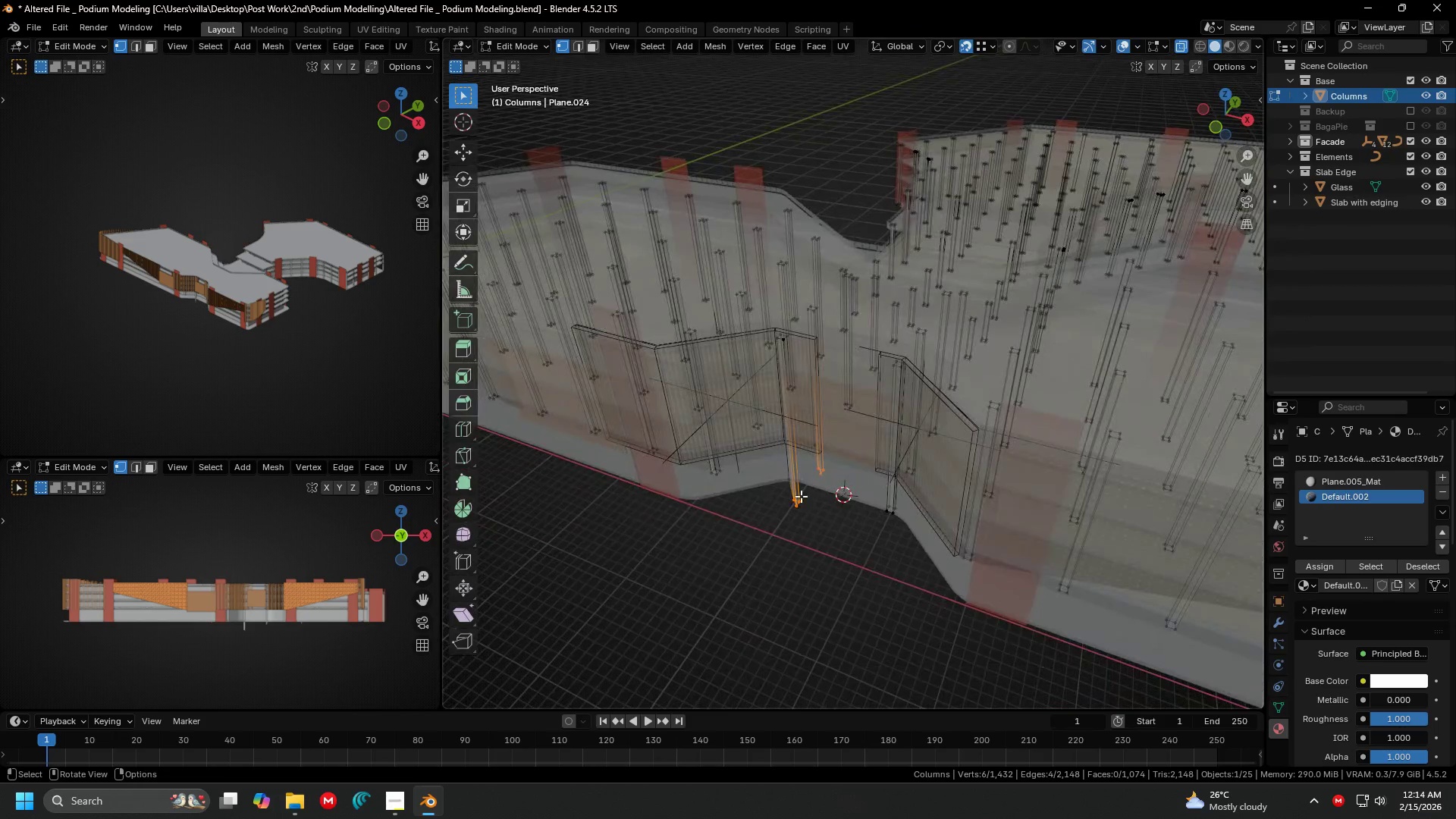 
scroll: coordinate [814, 460], scroll_direction: up, amount: 2.0
 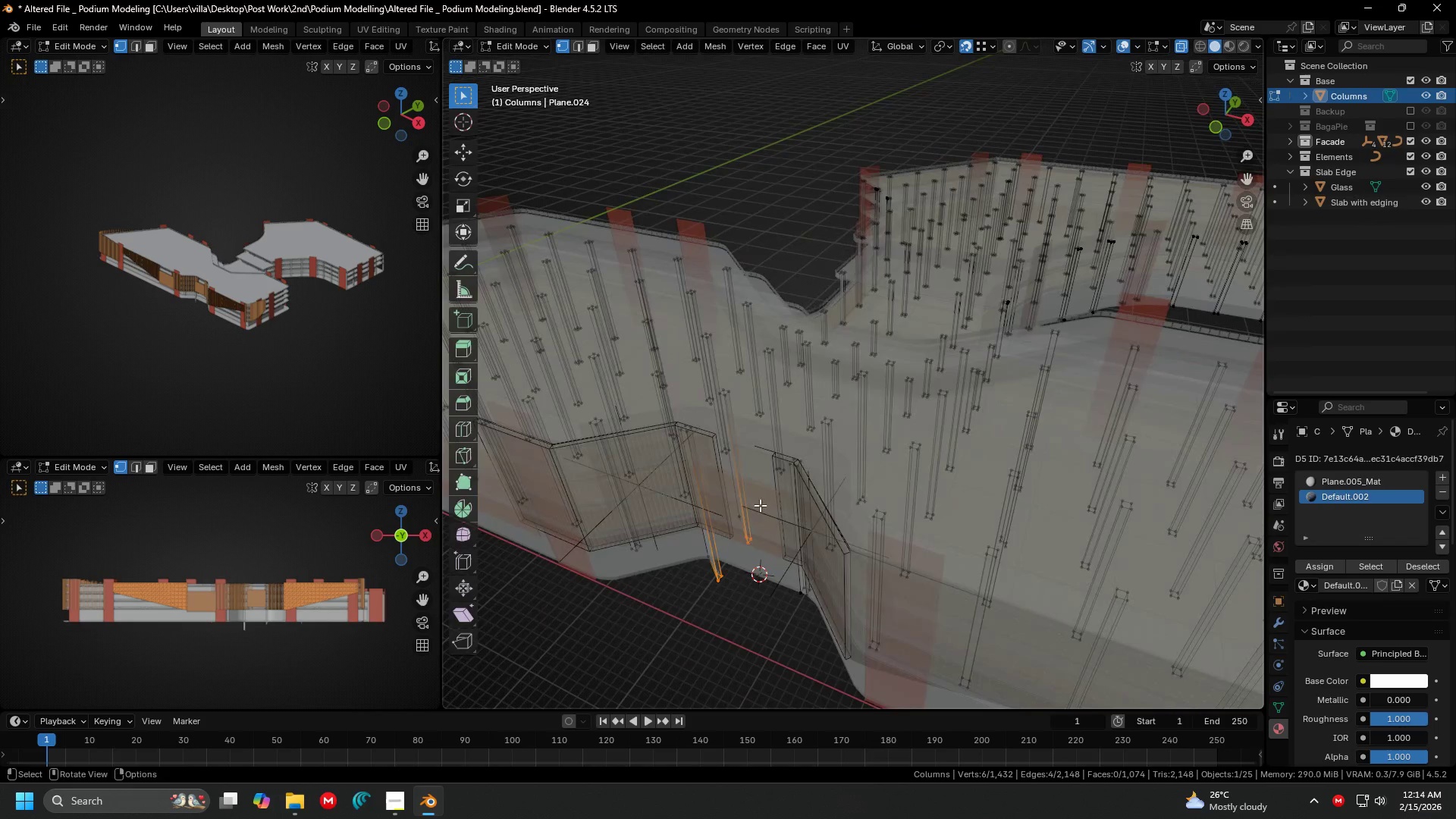 
left_click([792, 510])
 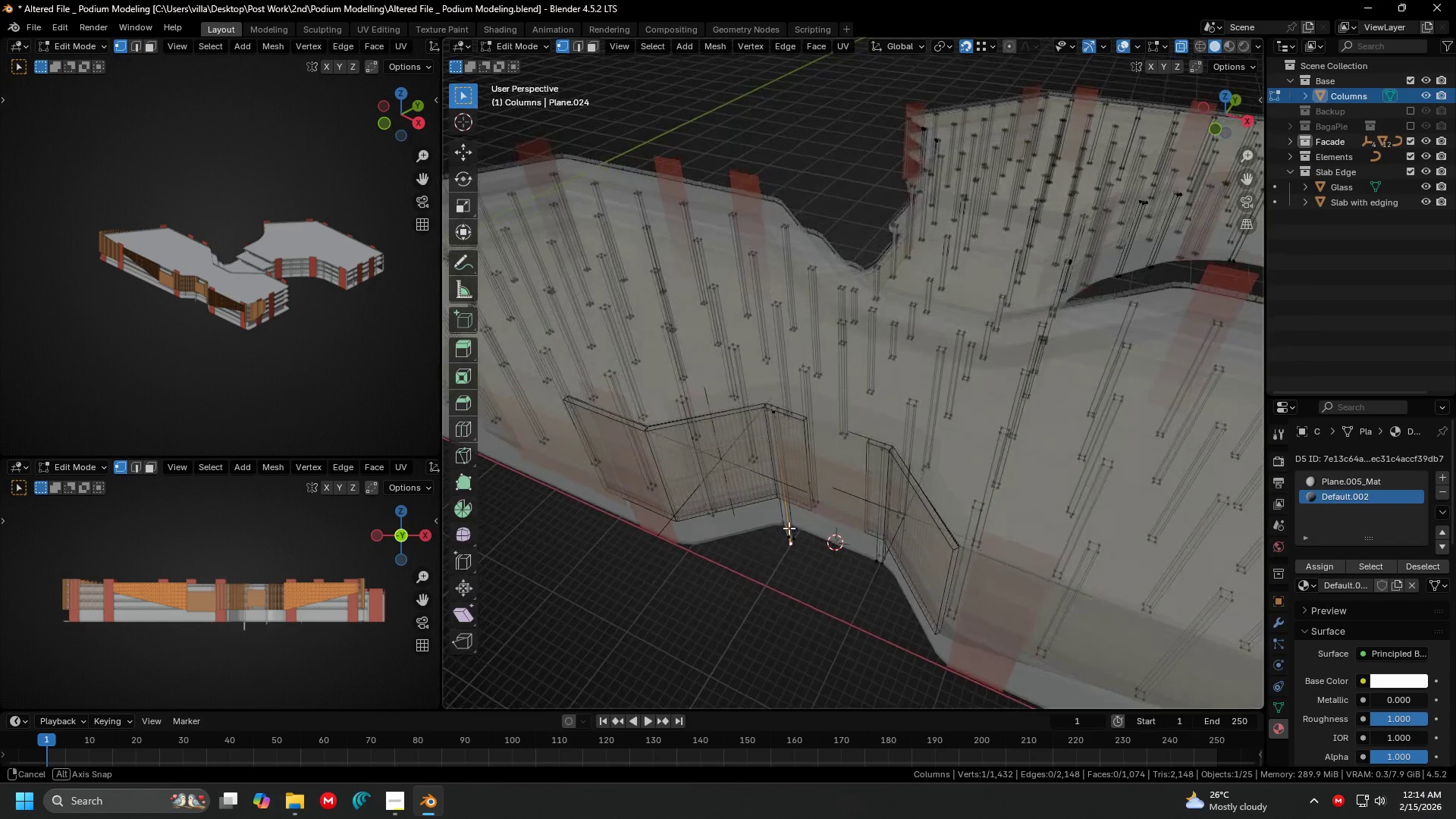 
scroll: coordinate [789, 529], scroll_direction: up, amount: 2.0
 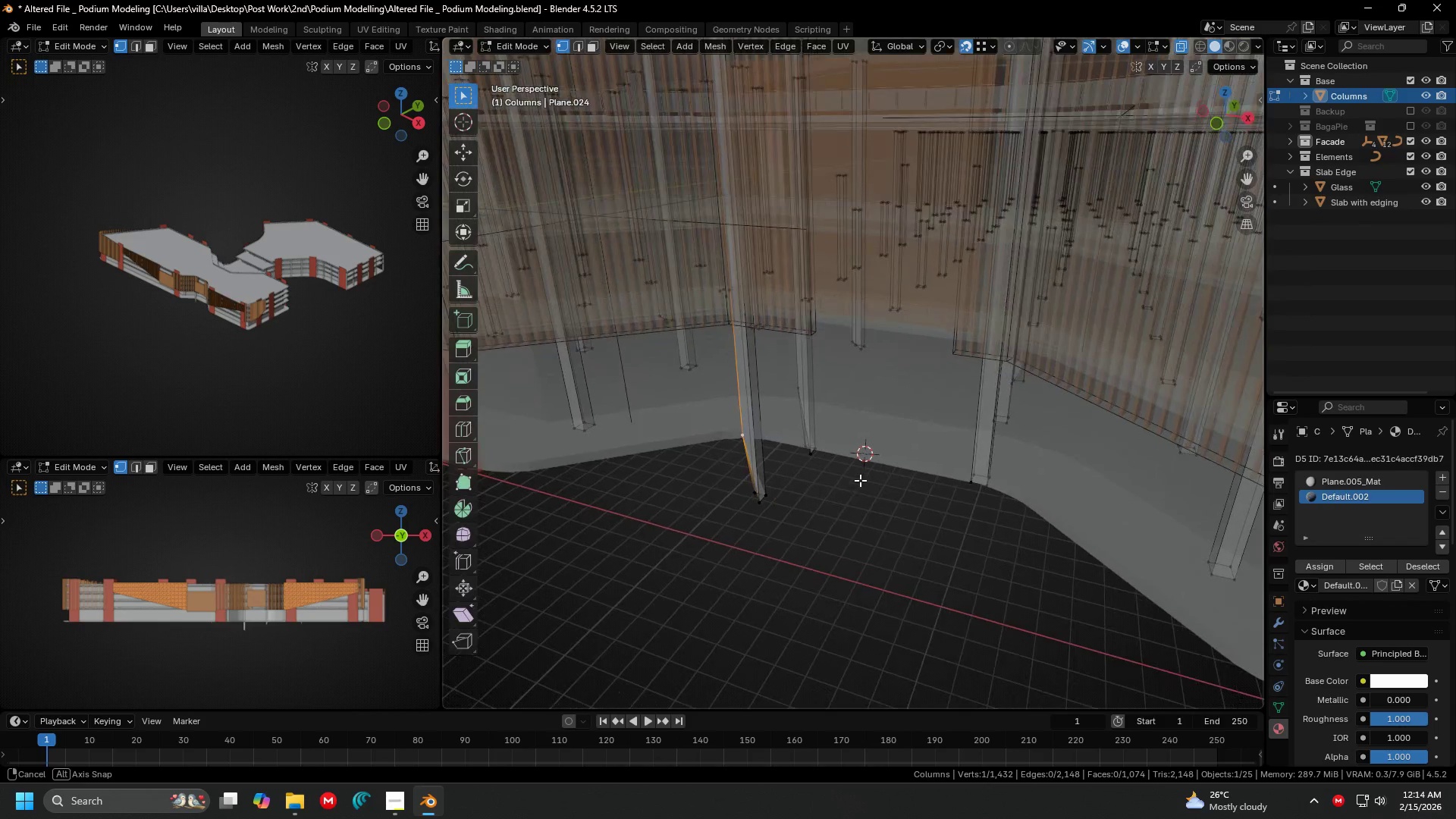 
hold_key(key=ShiftLeft, duration=0.44)
left_click([783, 379])
 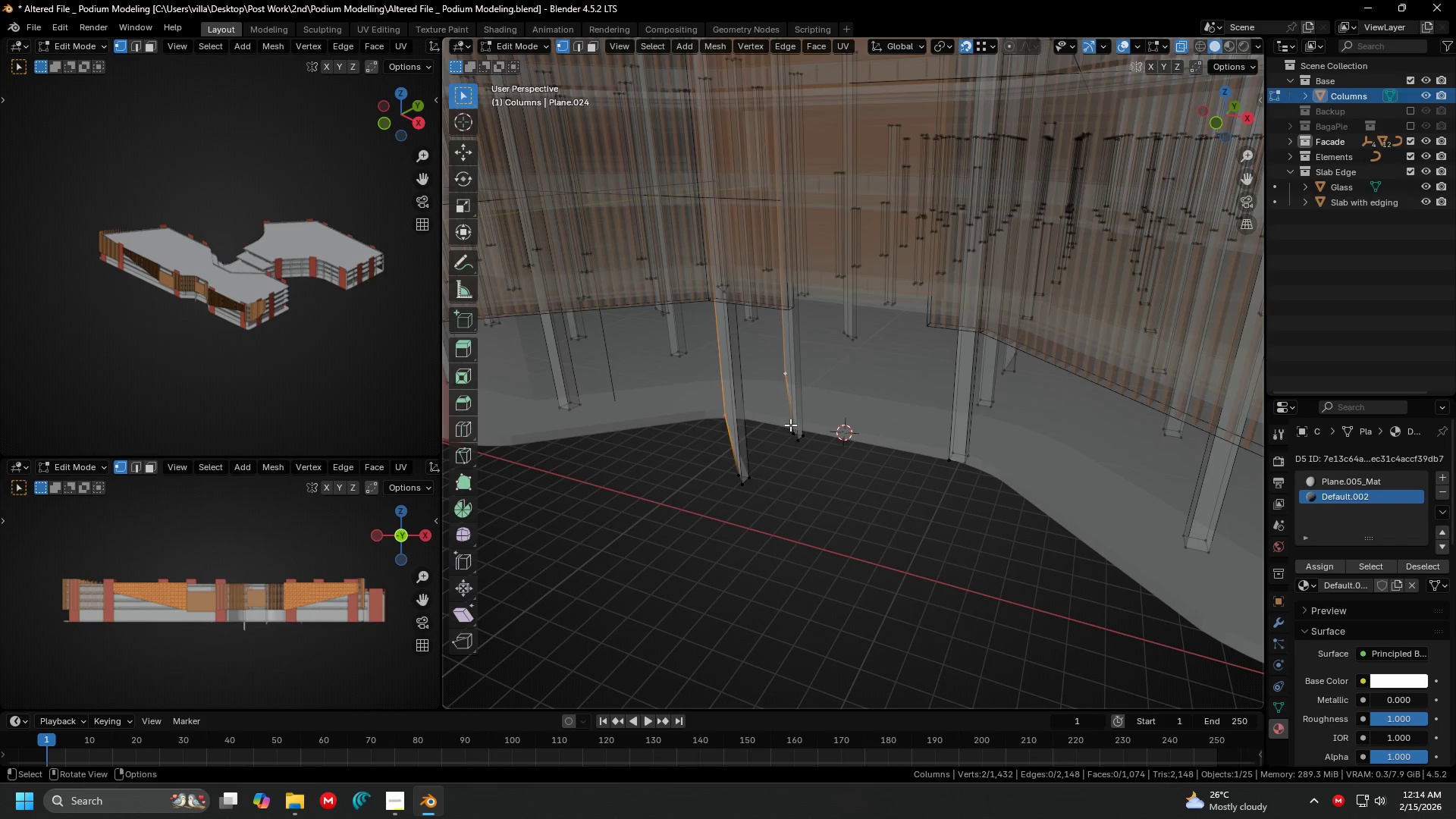 
type(gz)
 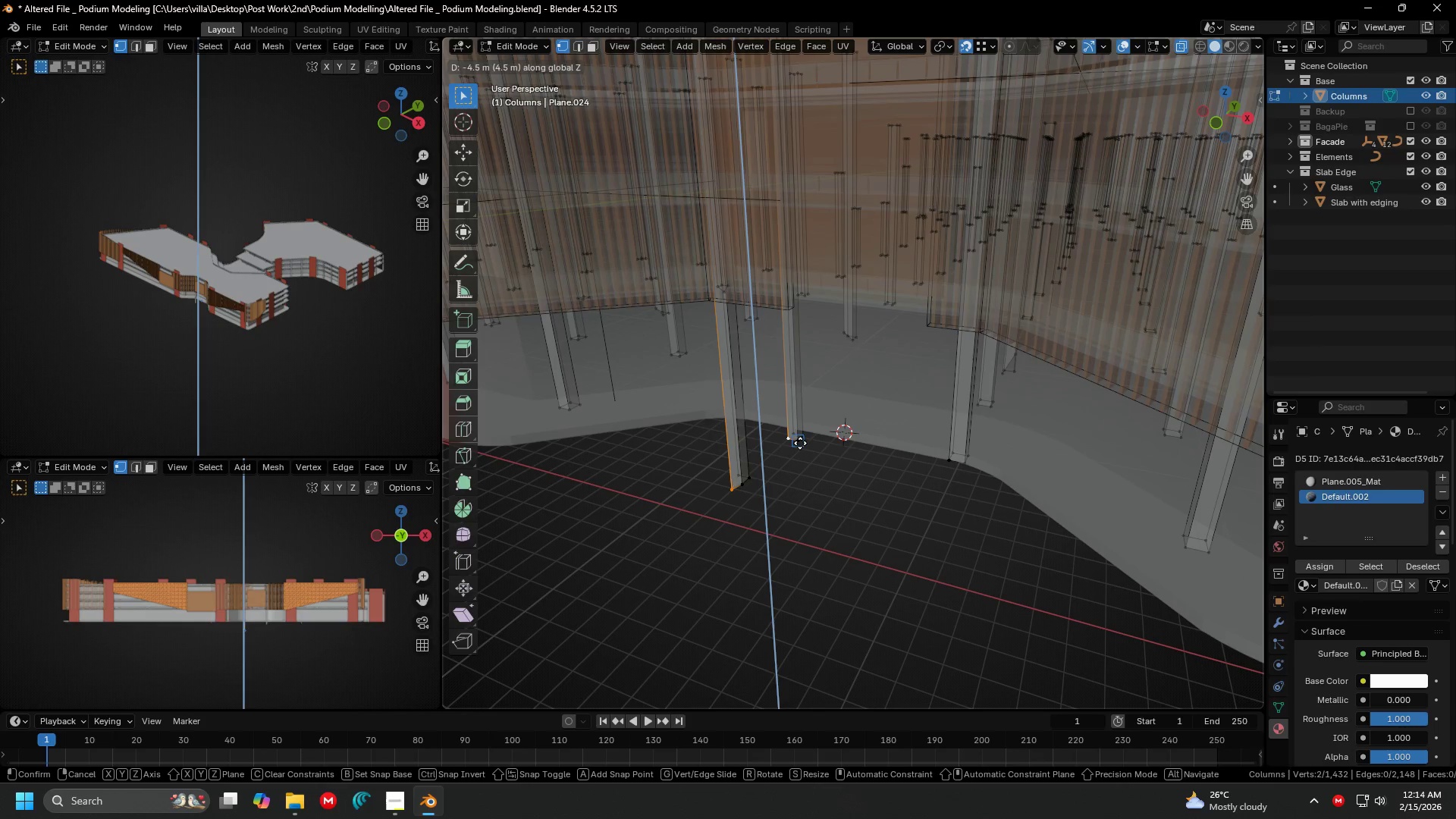 
left_click([800, 443])
 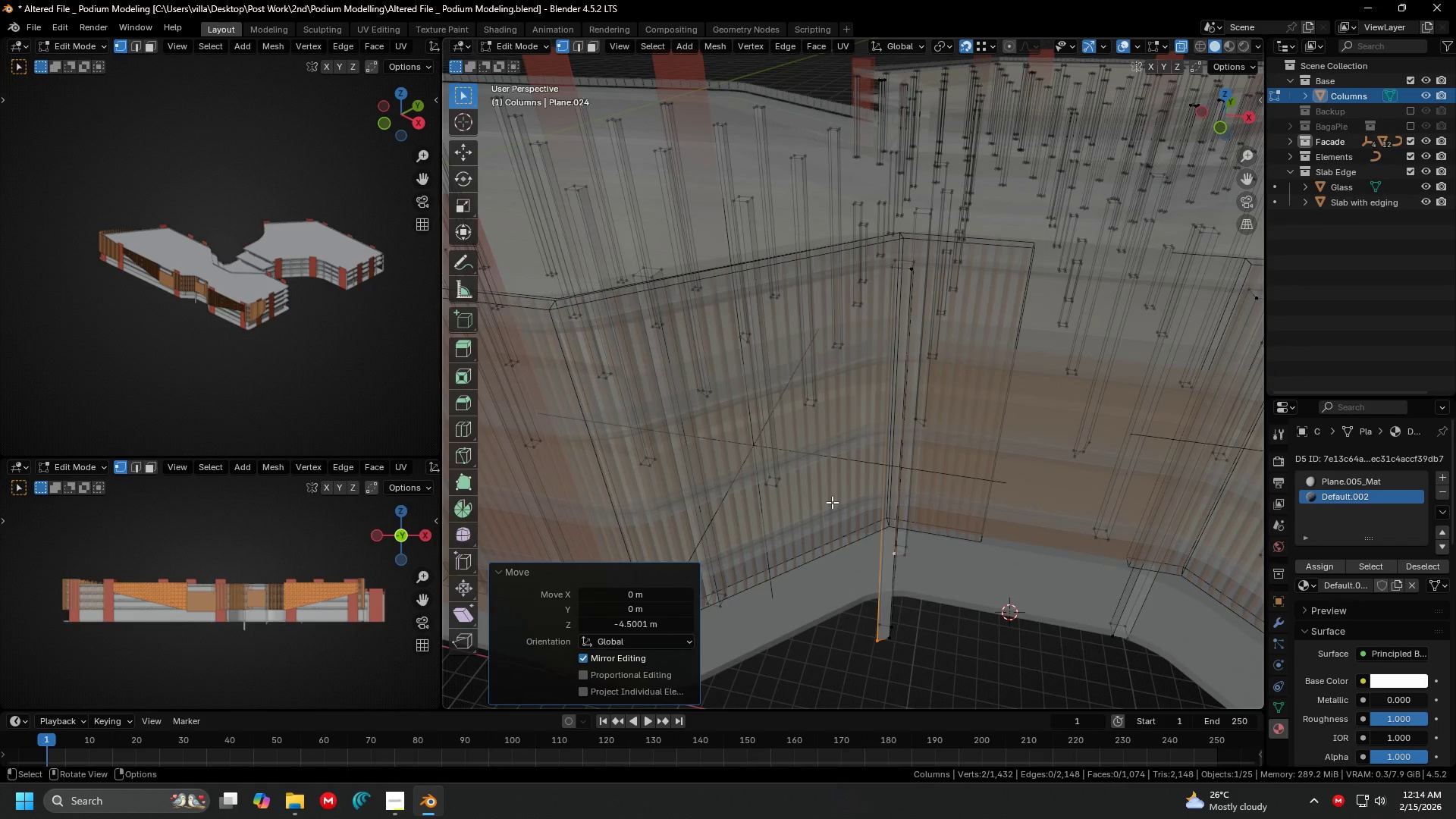 
key(7)
 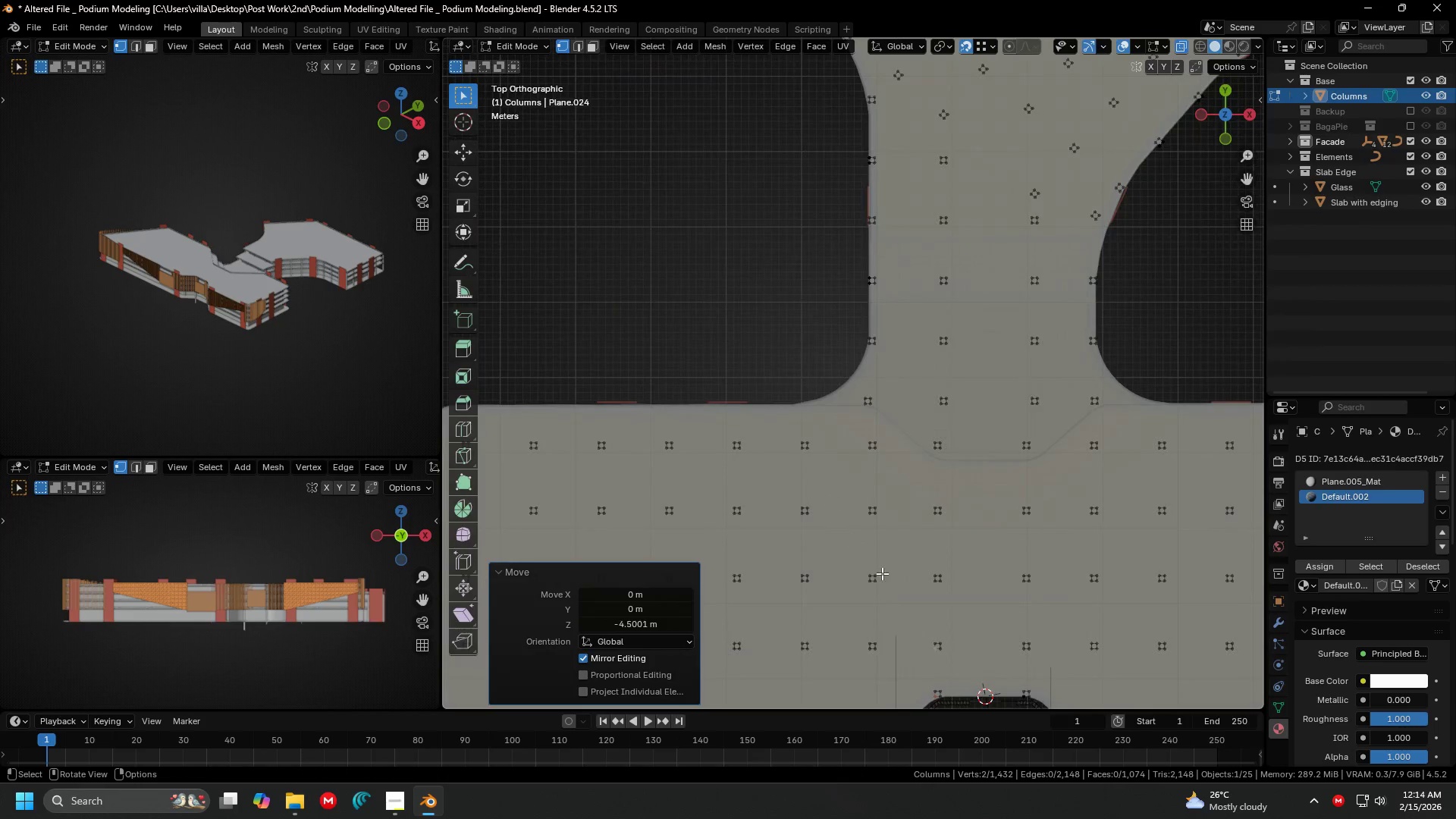 
key(Shift+ShiftLeft)
 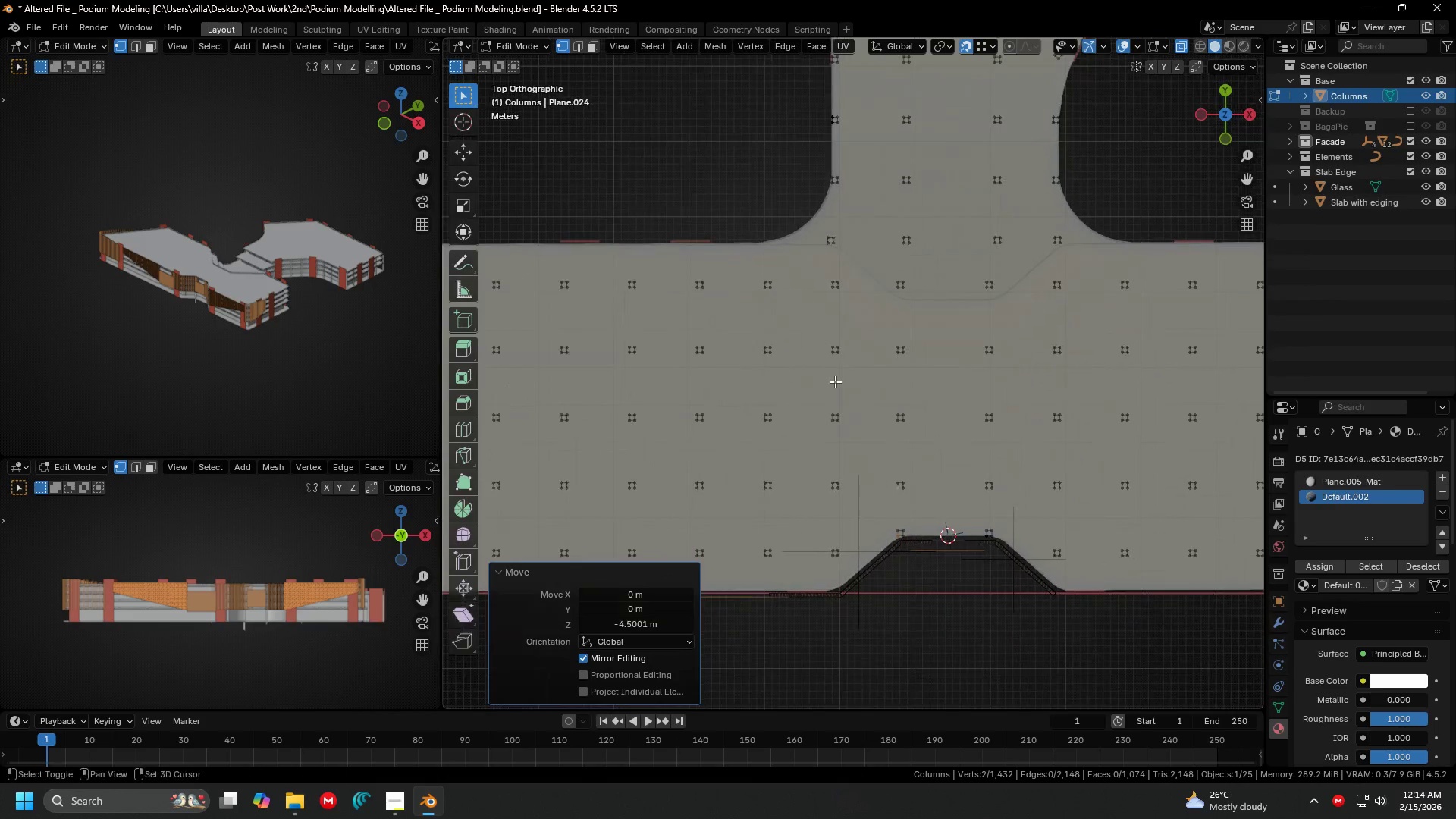 
key(Shift+ShiftLeft)
 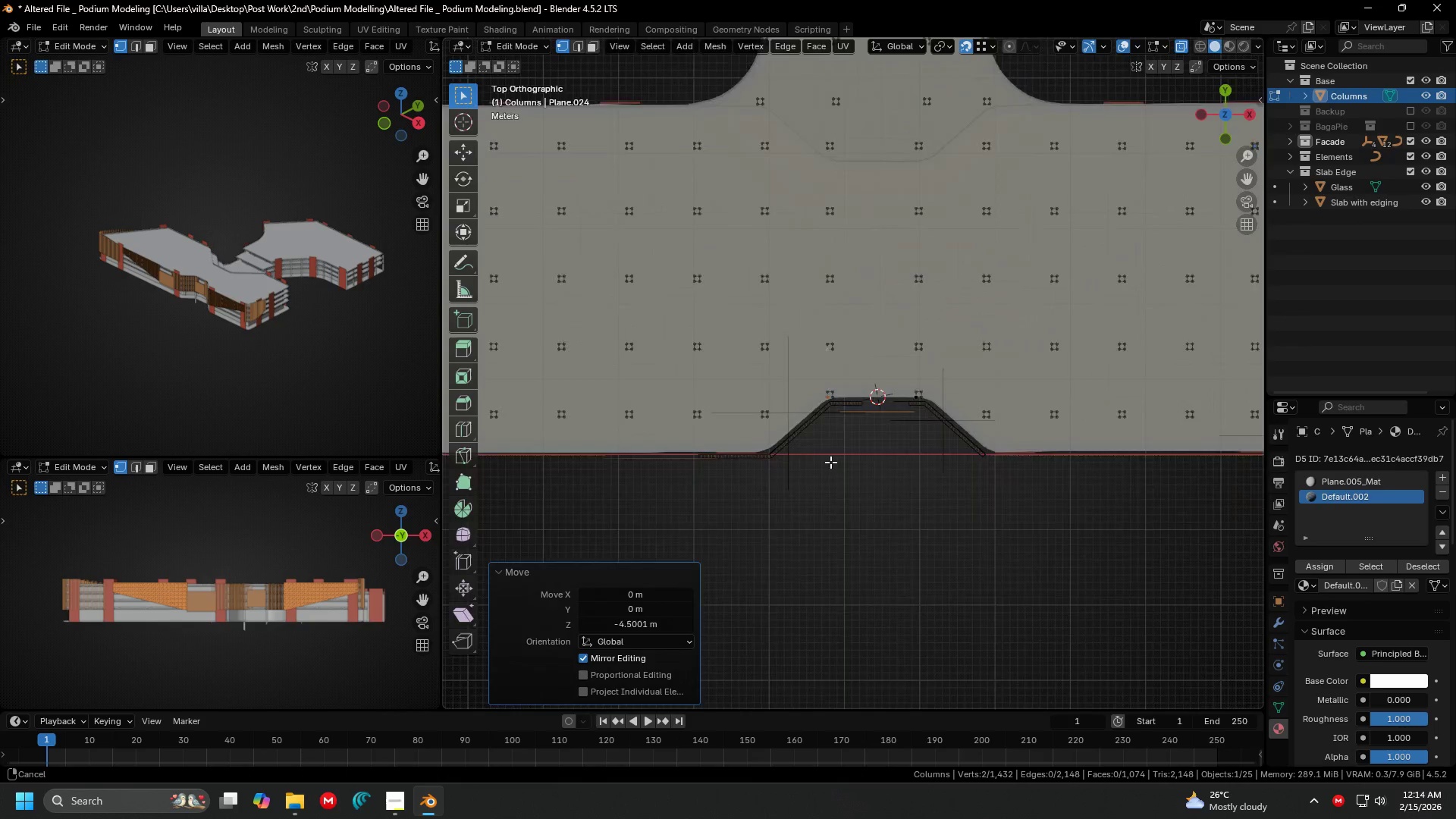 
scroll: coordinate [801, 475], scroll_direction: up, amount: 10.0
 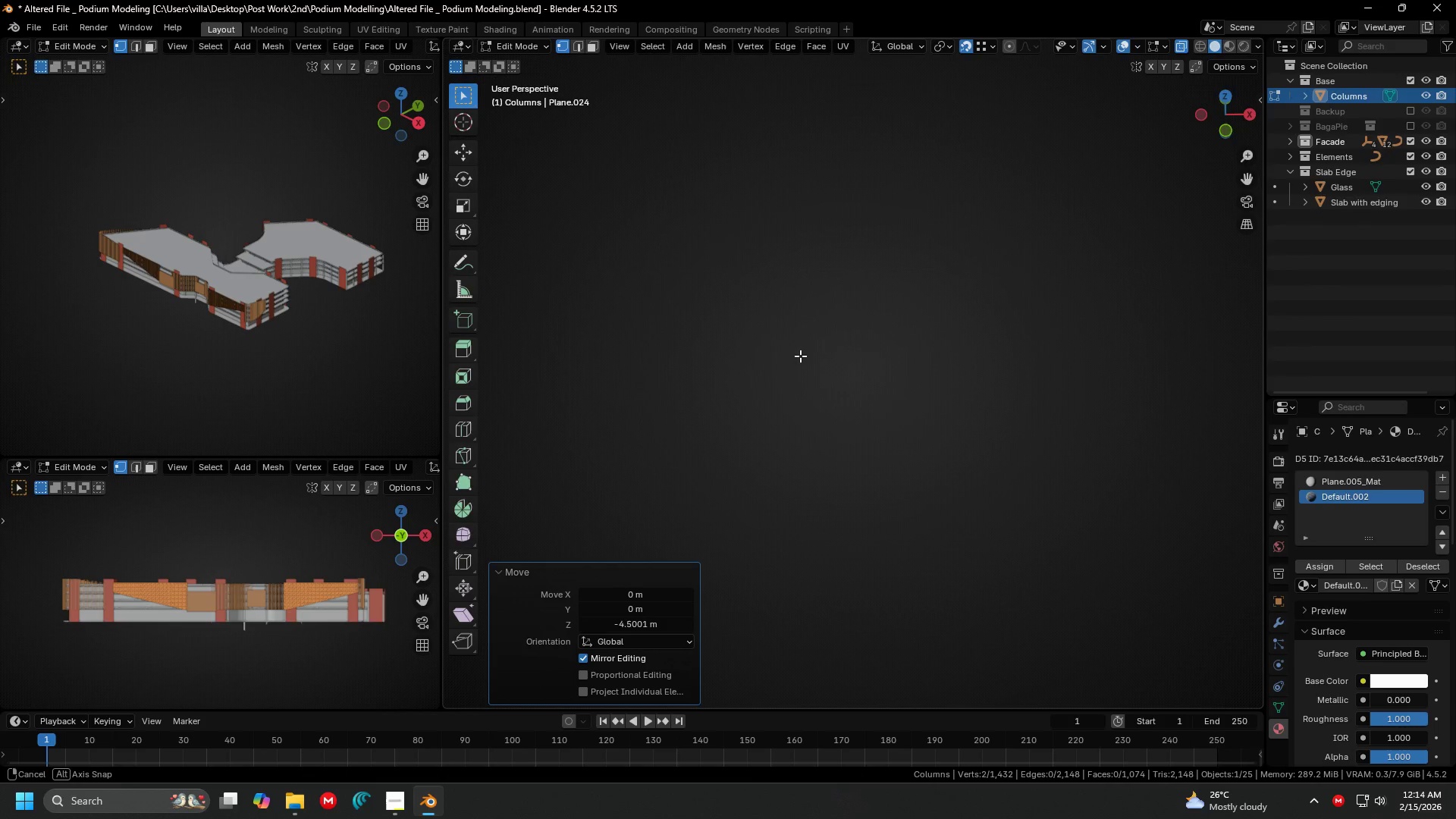 
hold_key(key=ShiftLeft, duration=0.44)
 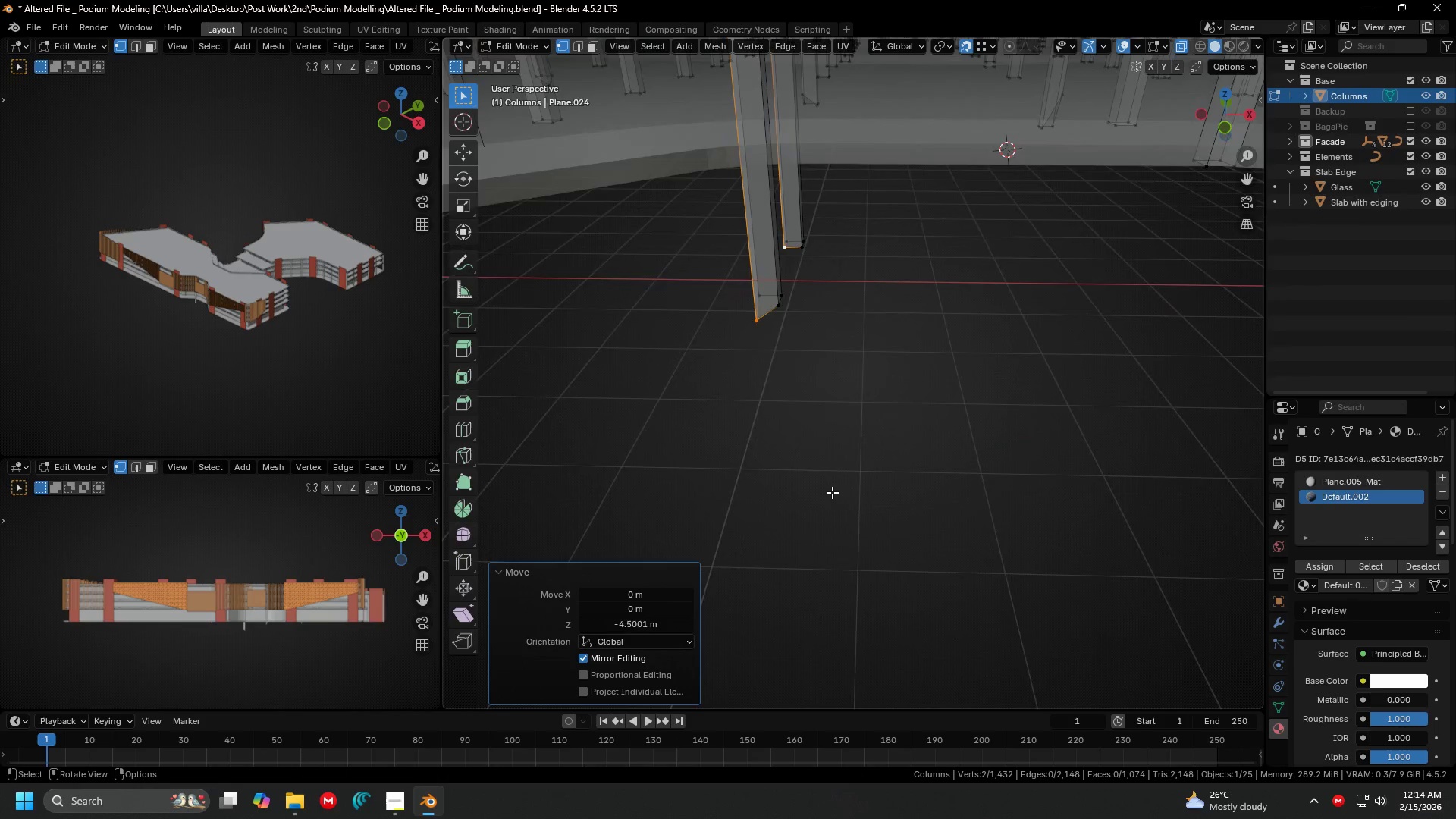 
scroll: coordinate [800, 347], scroll_direction: down, amount: 2.0
 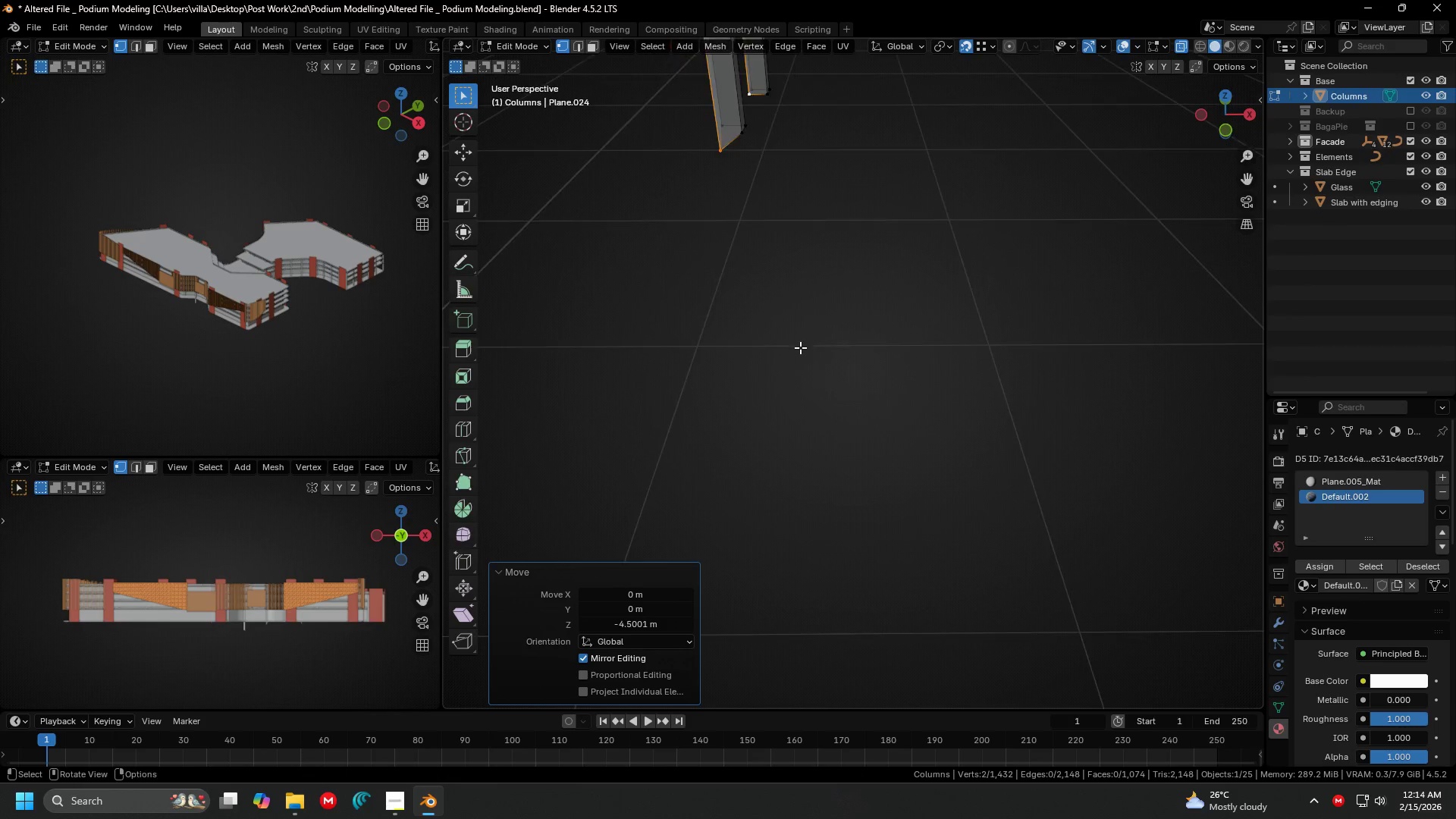 
key(1)
 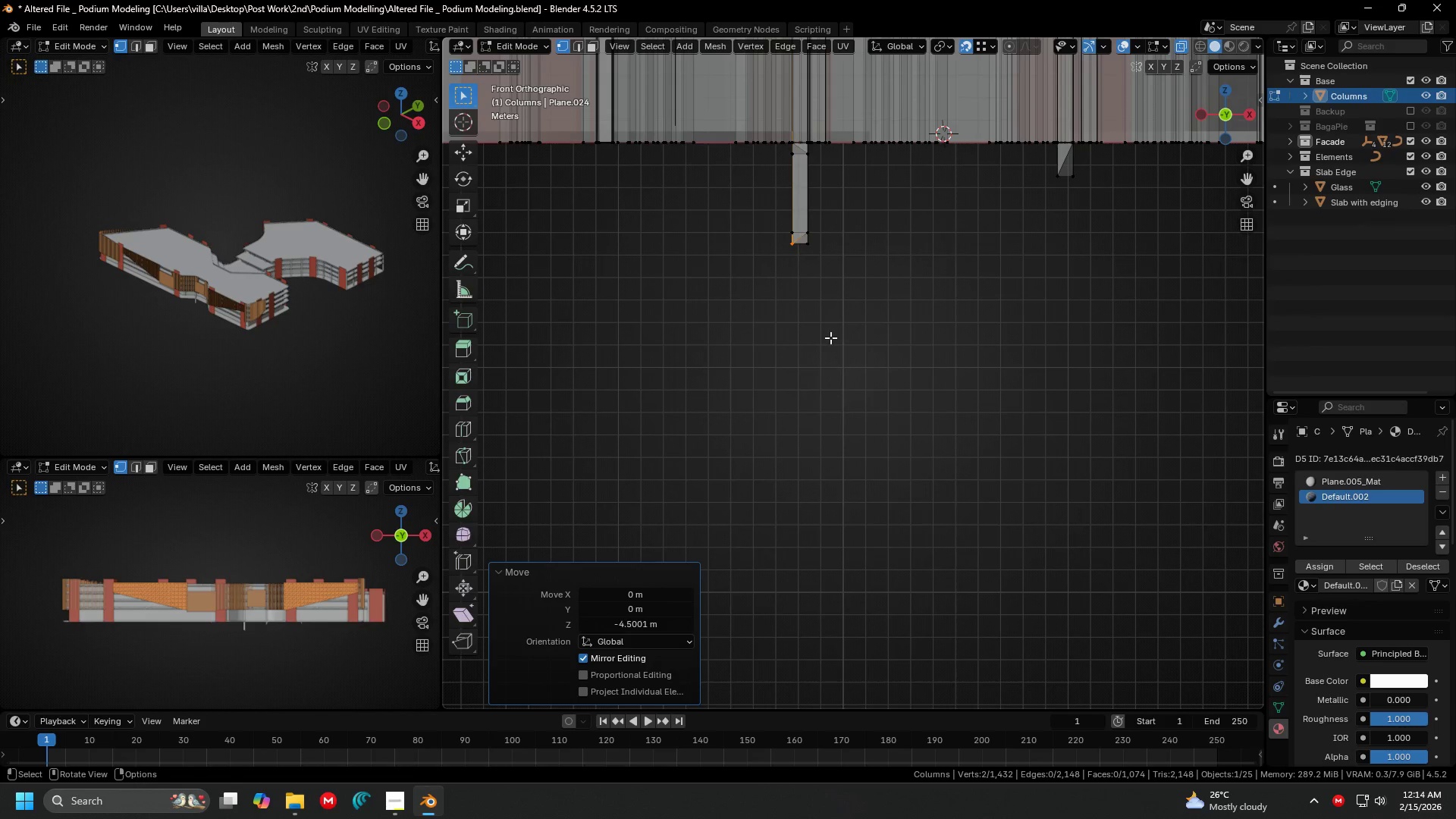 
key(Shift+ShiftLeft)
 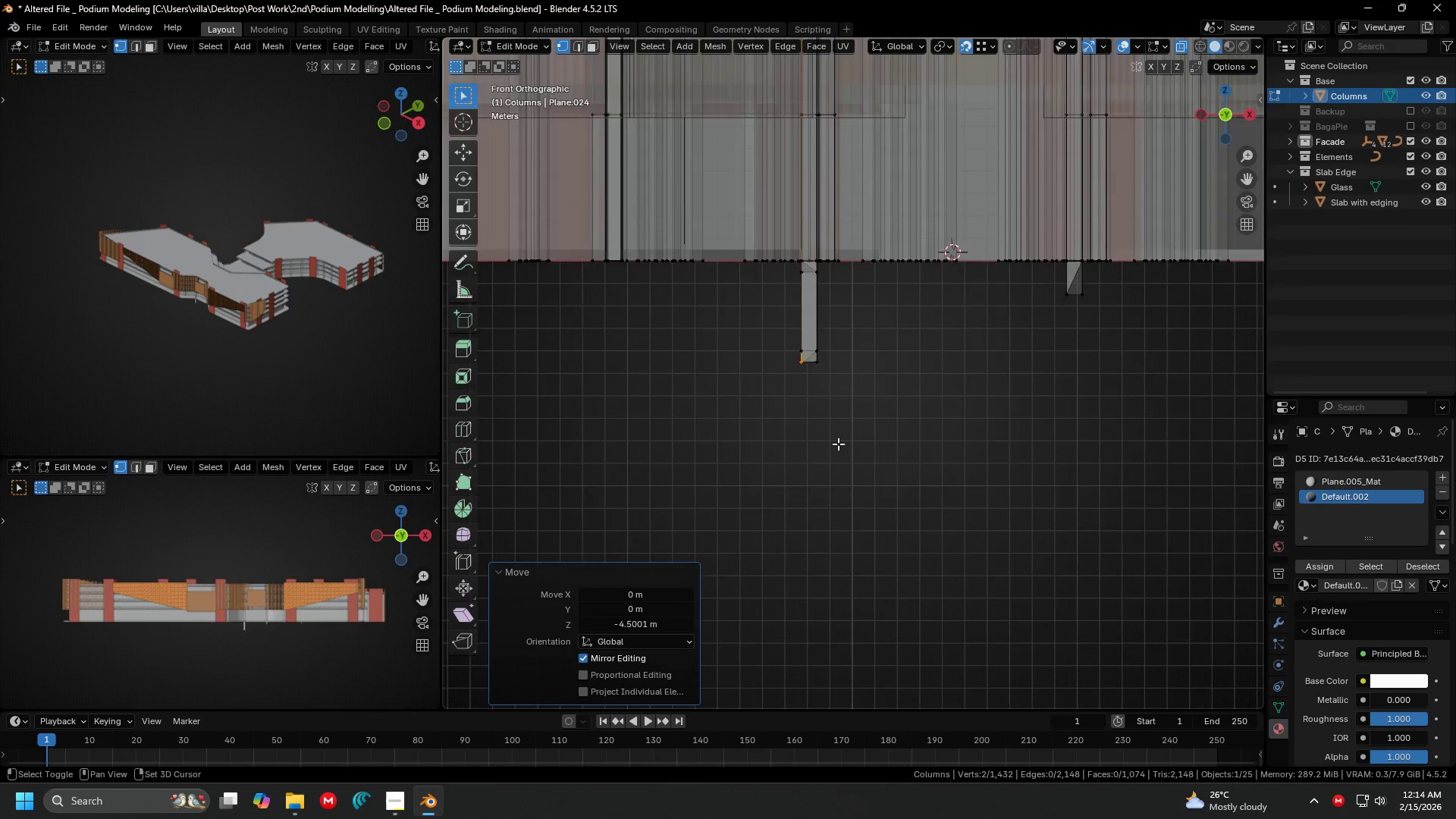 
scroll: coordinate [838, 444], scroll_direction: up, amount: 4.0
 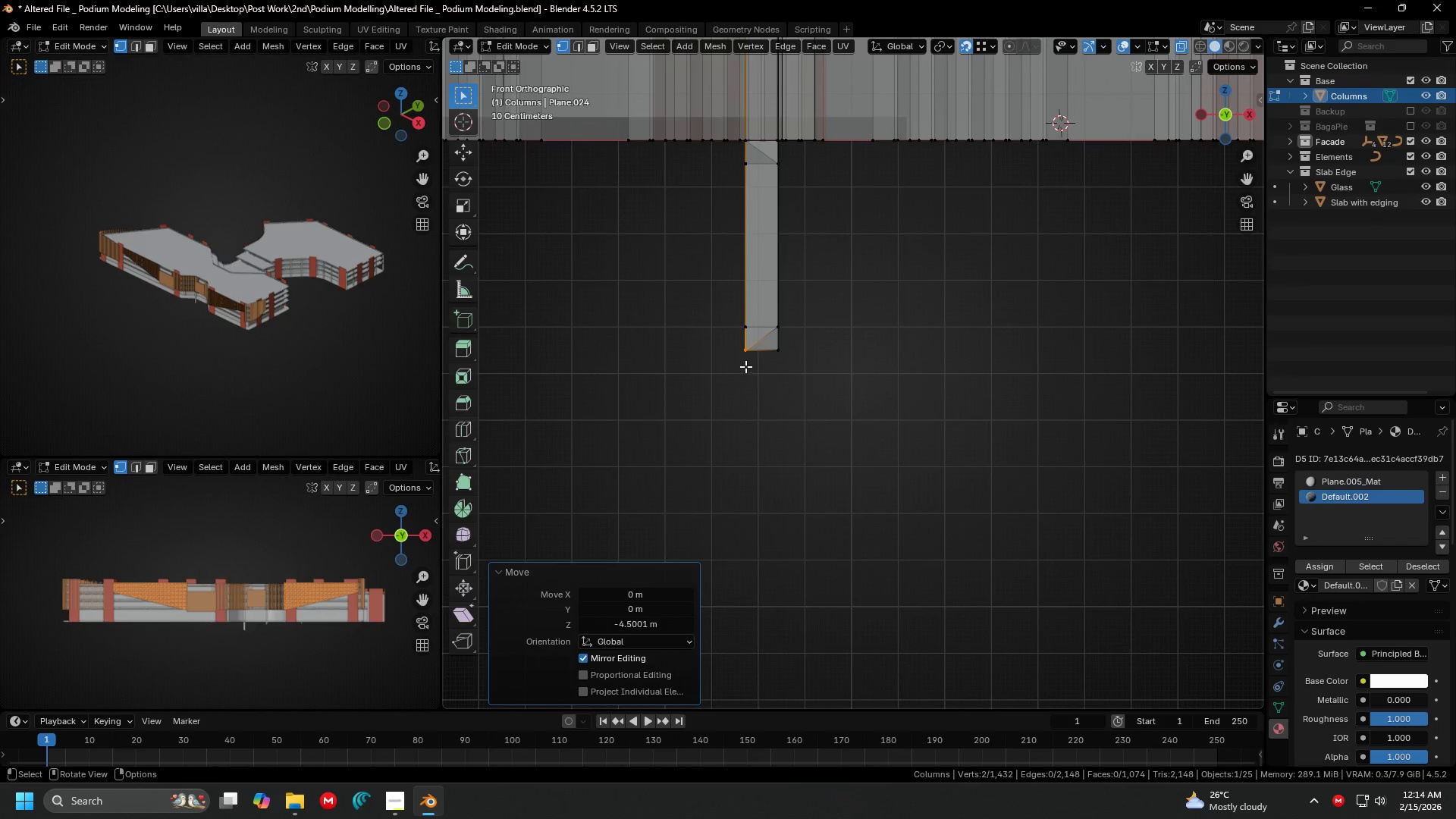 
type(gg)
 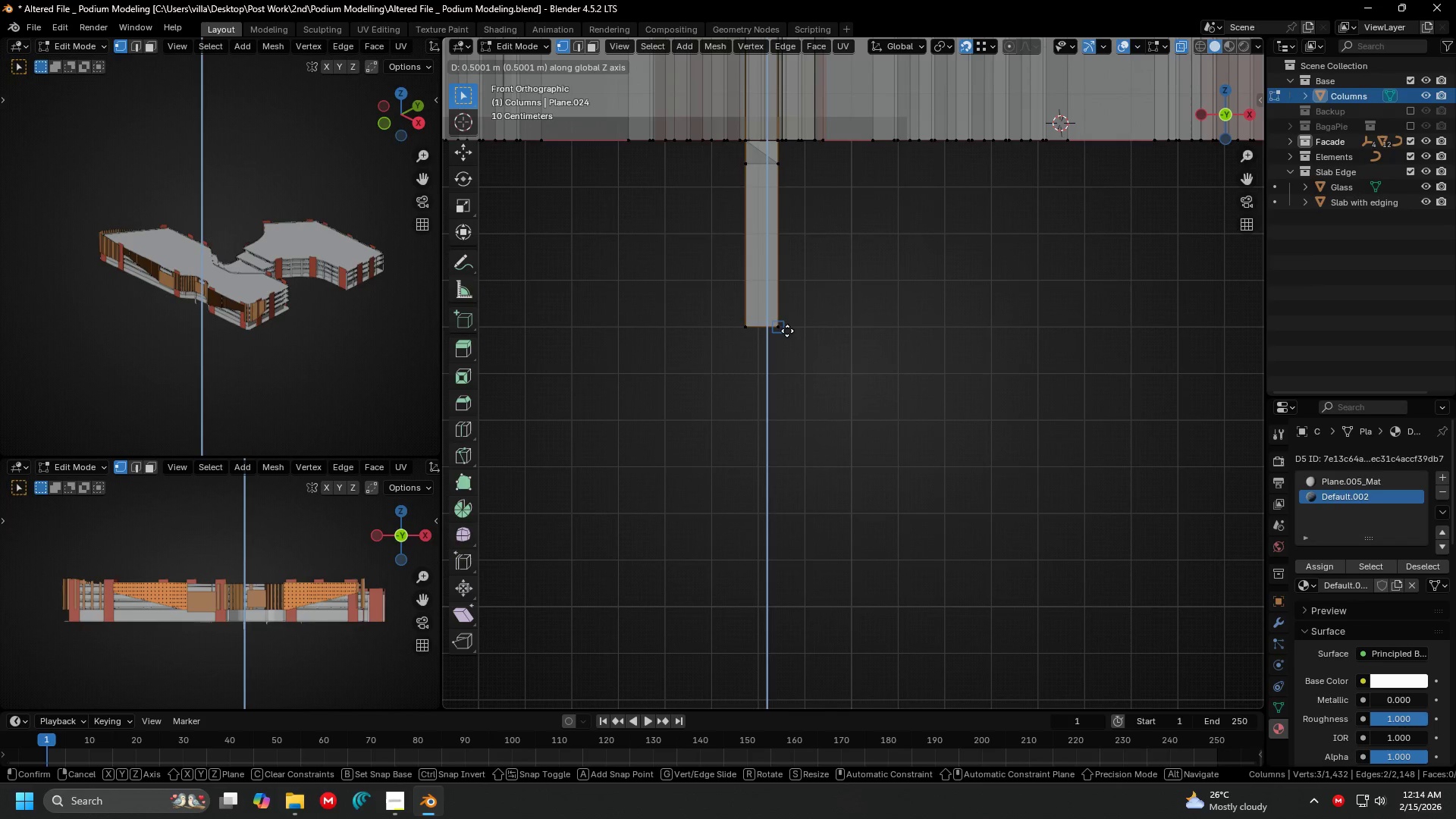 
left_click_drag(start_coordinate=[732, 337], to_coordinate=[828, 375])
 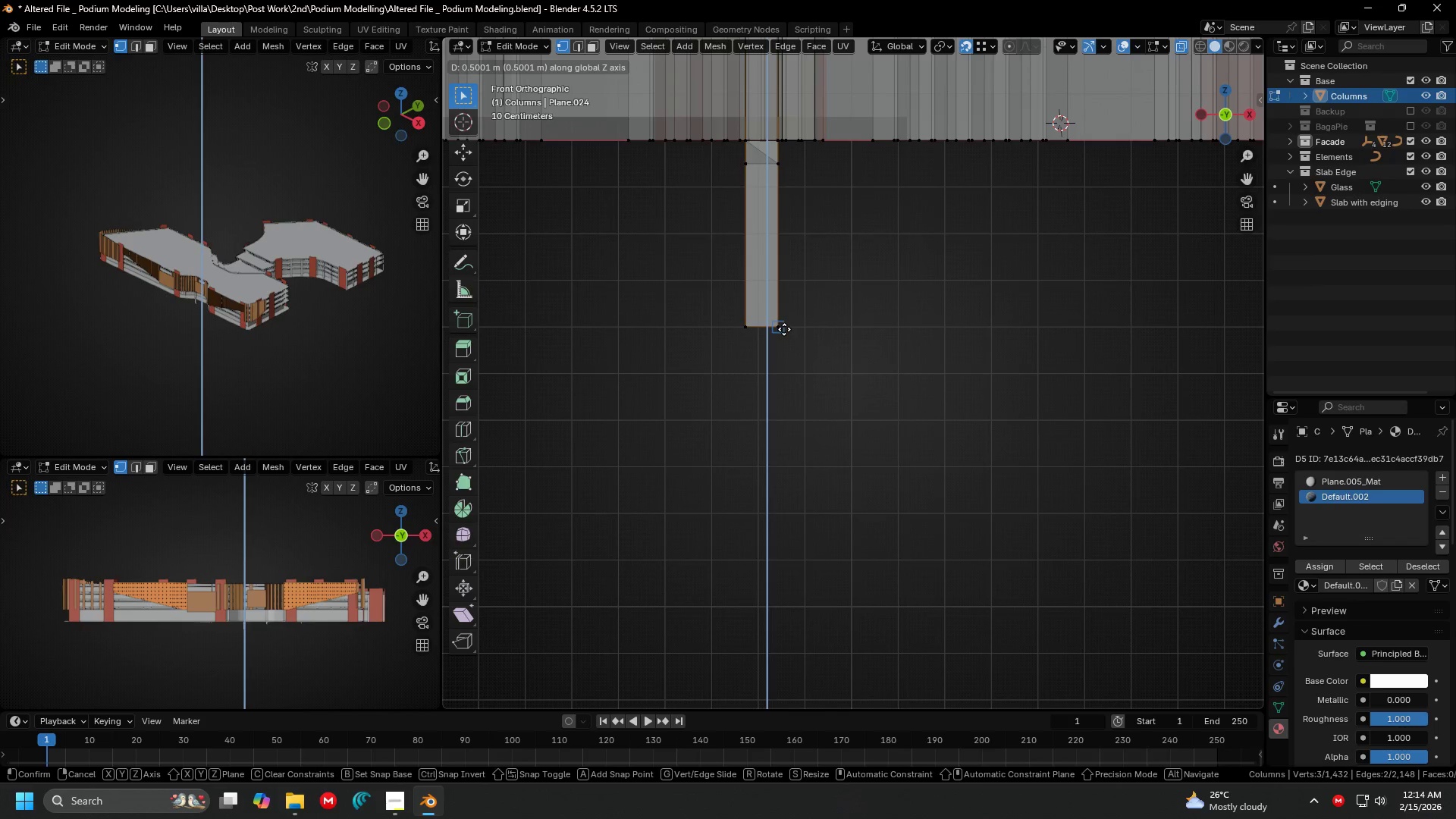 
left_click([783, 329])
 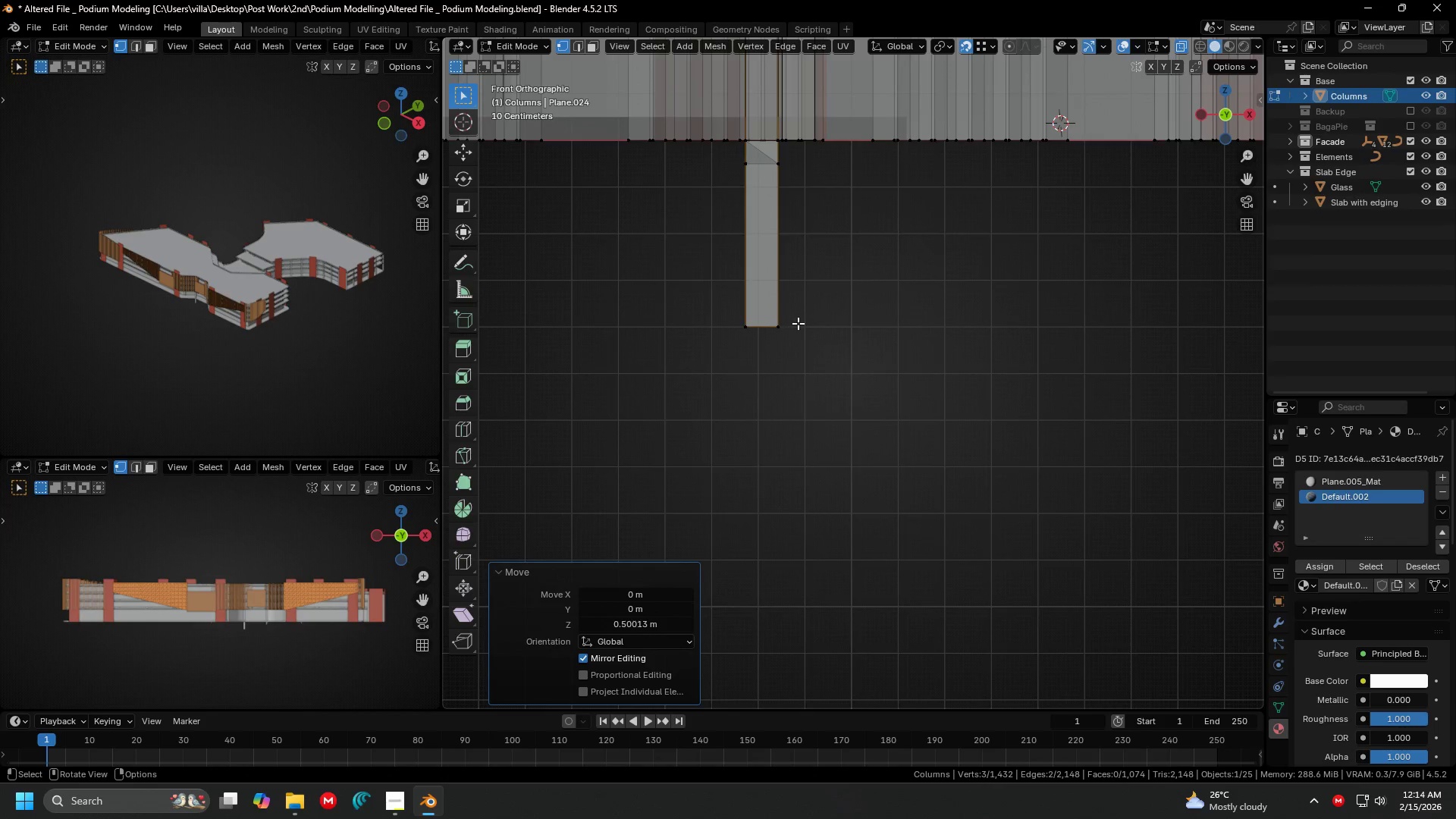 
scroll: coordinate [798, 323], scroll_direction: down, amount: 3.0
 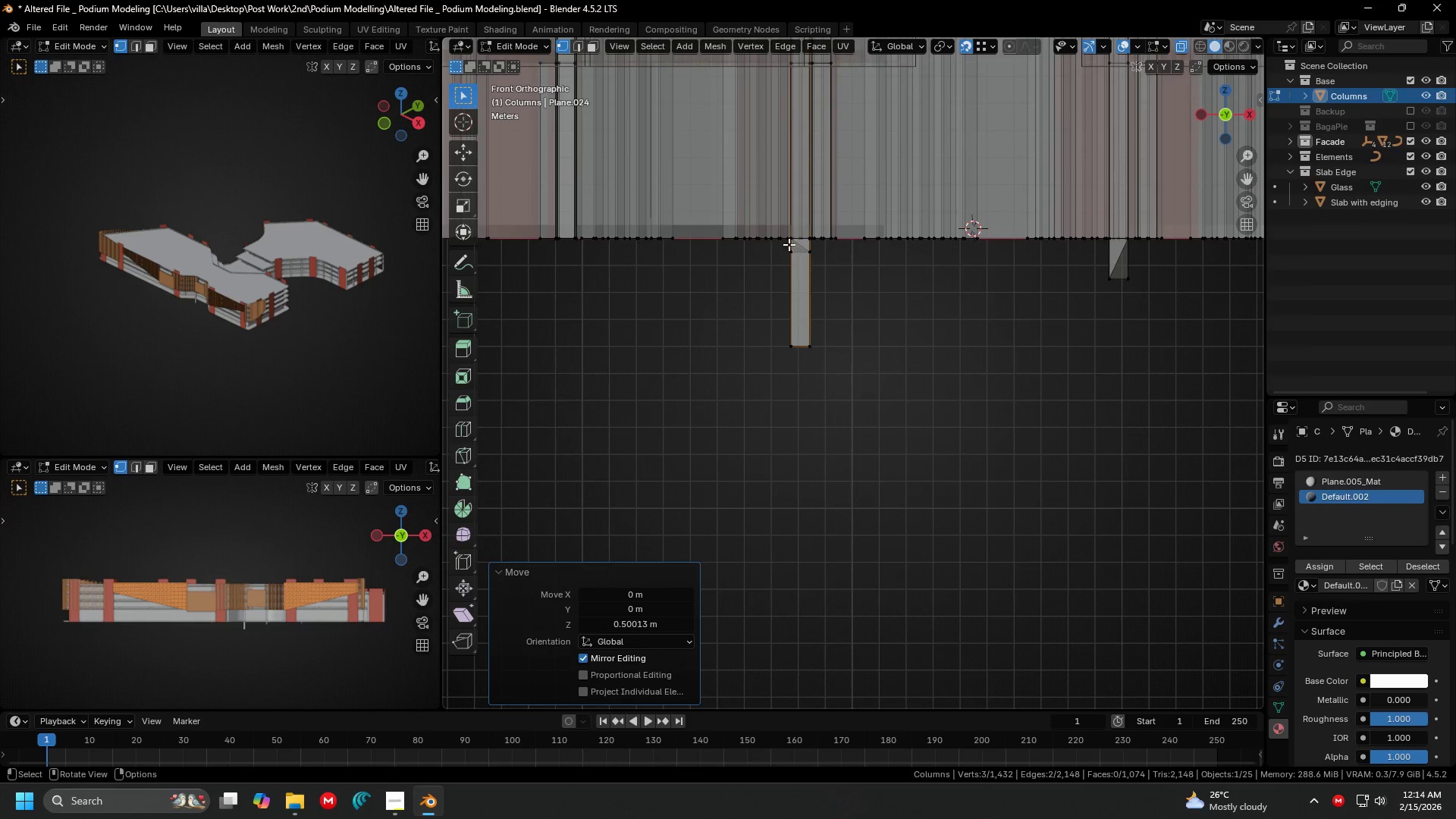 
left_click_drag(start_coordinate=[786, 243], to_coordinate=[832, 265])
 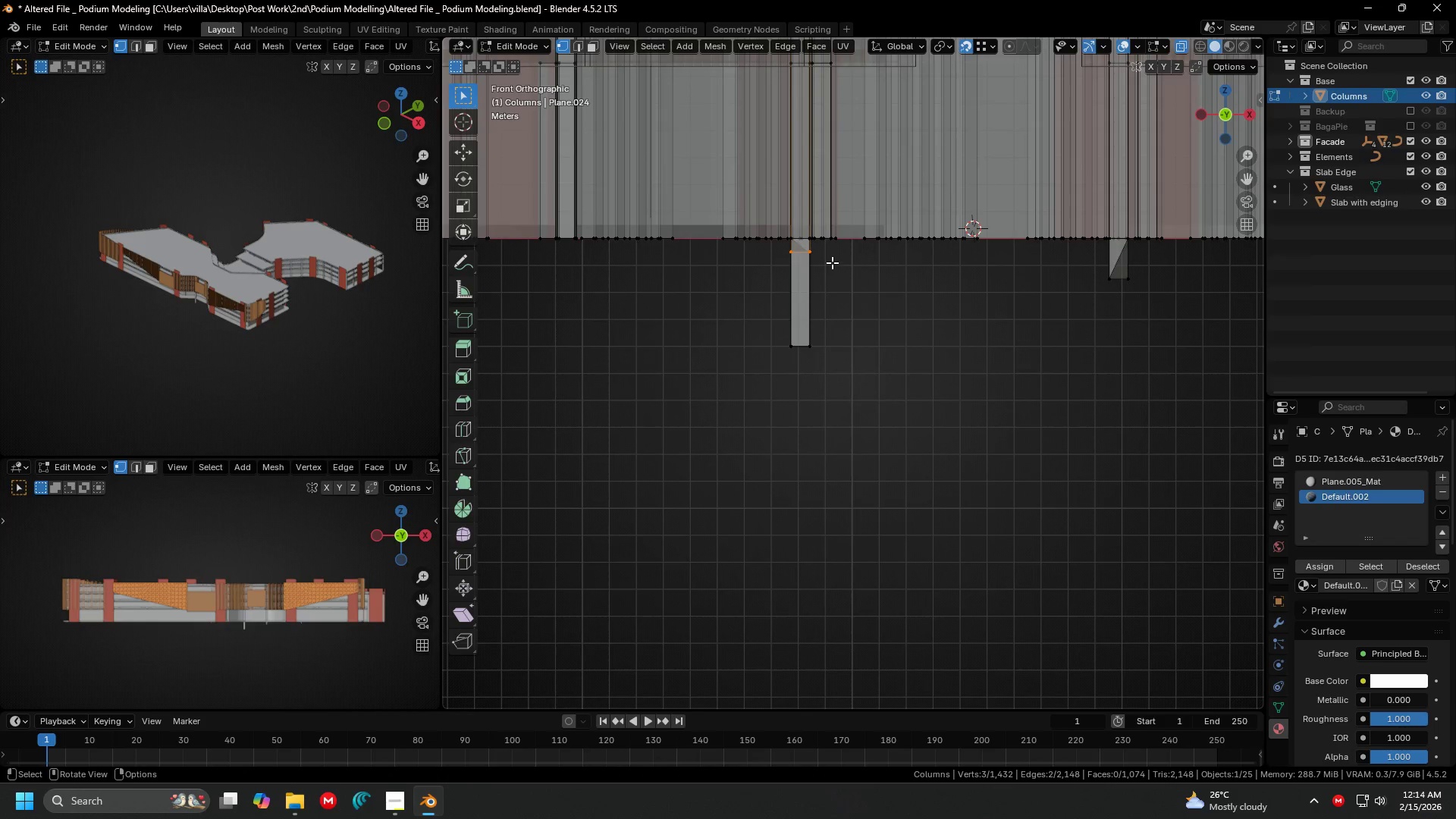 
key(Shift+ShiftLeft)
 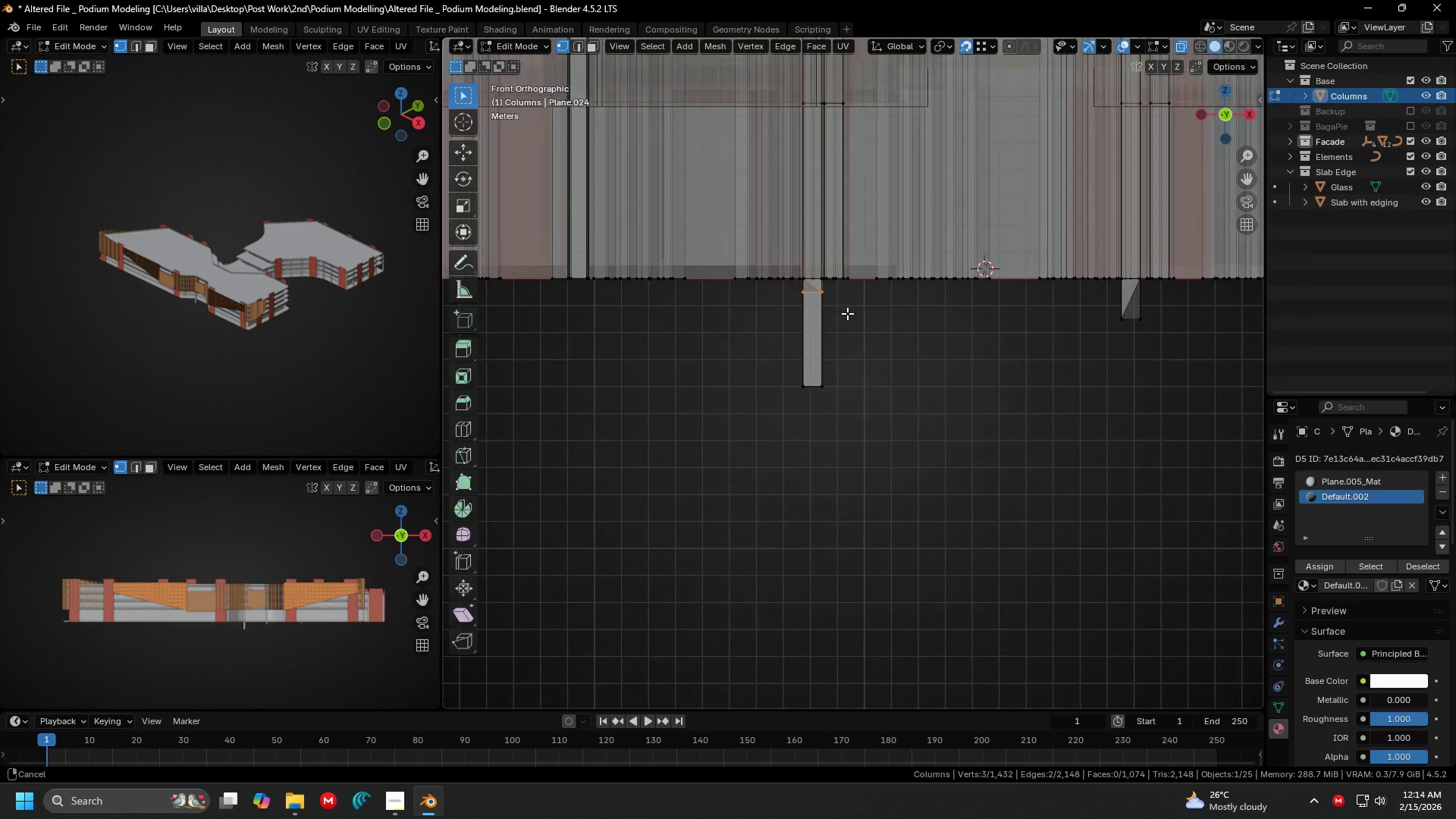 
key(G)
 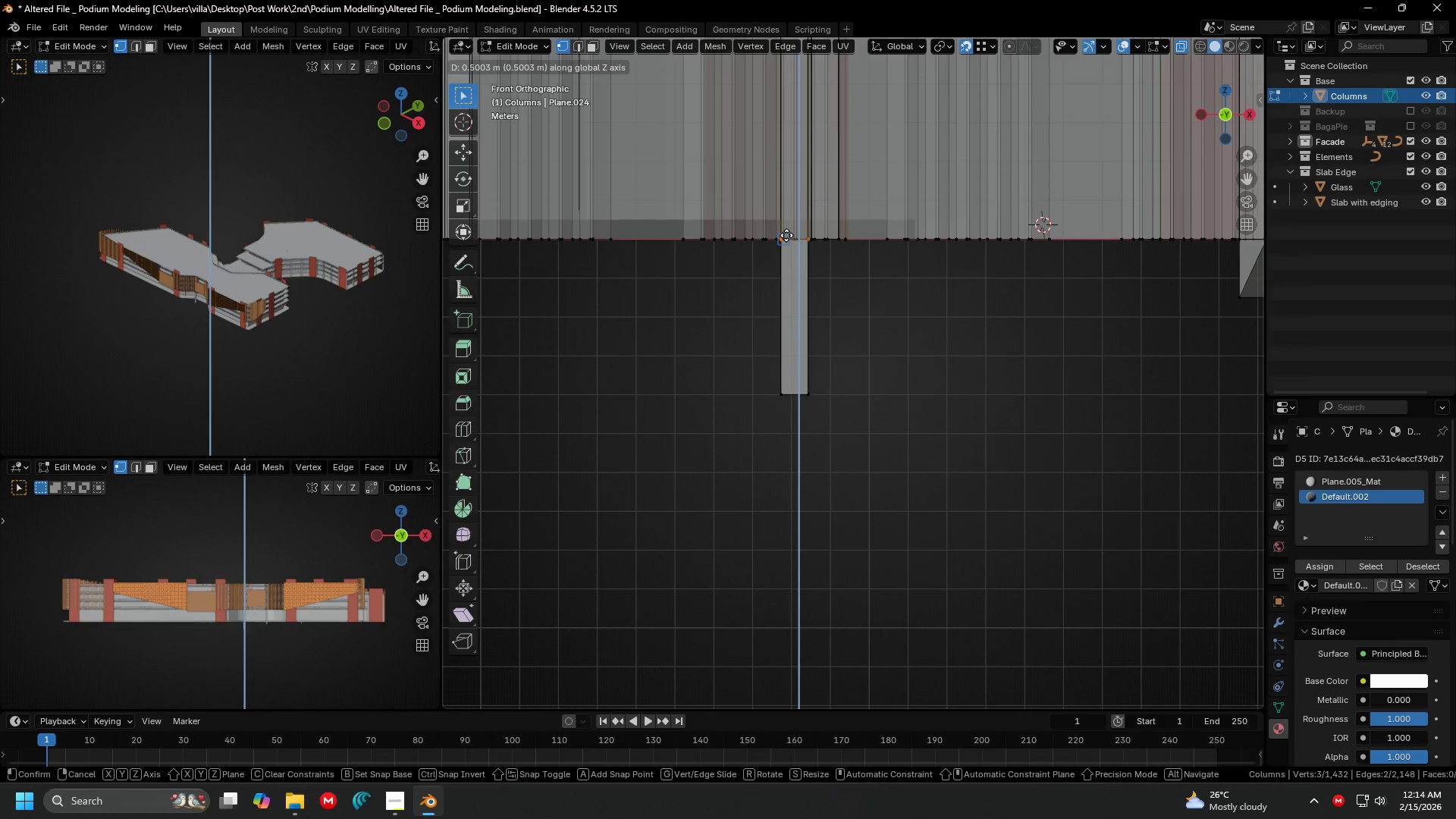 
scroll: coordinate [847, 317], scroll_direction: up, amount: 3.0
 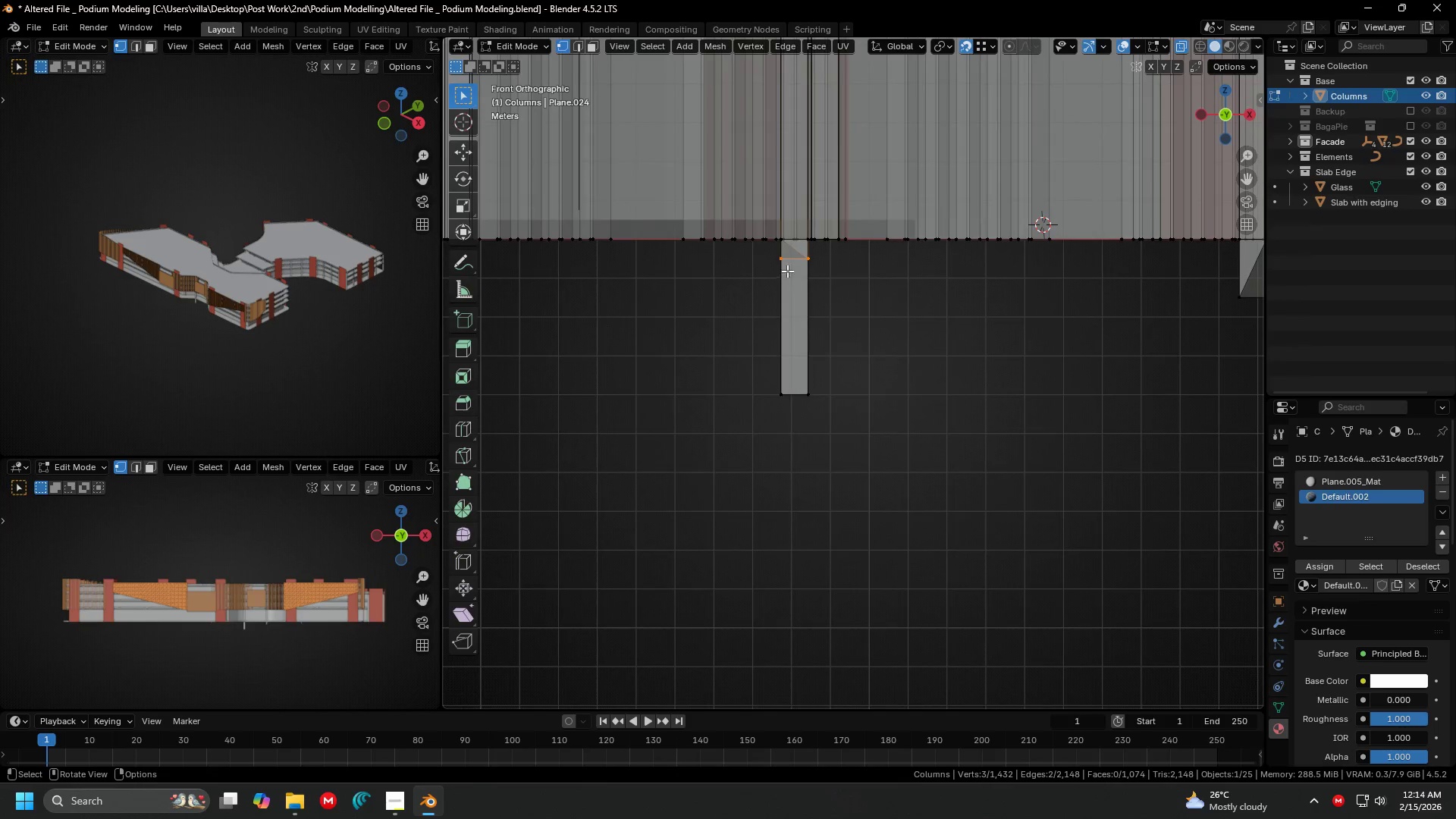 
left_click([786, 235])
 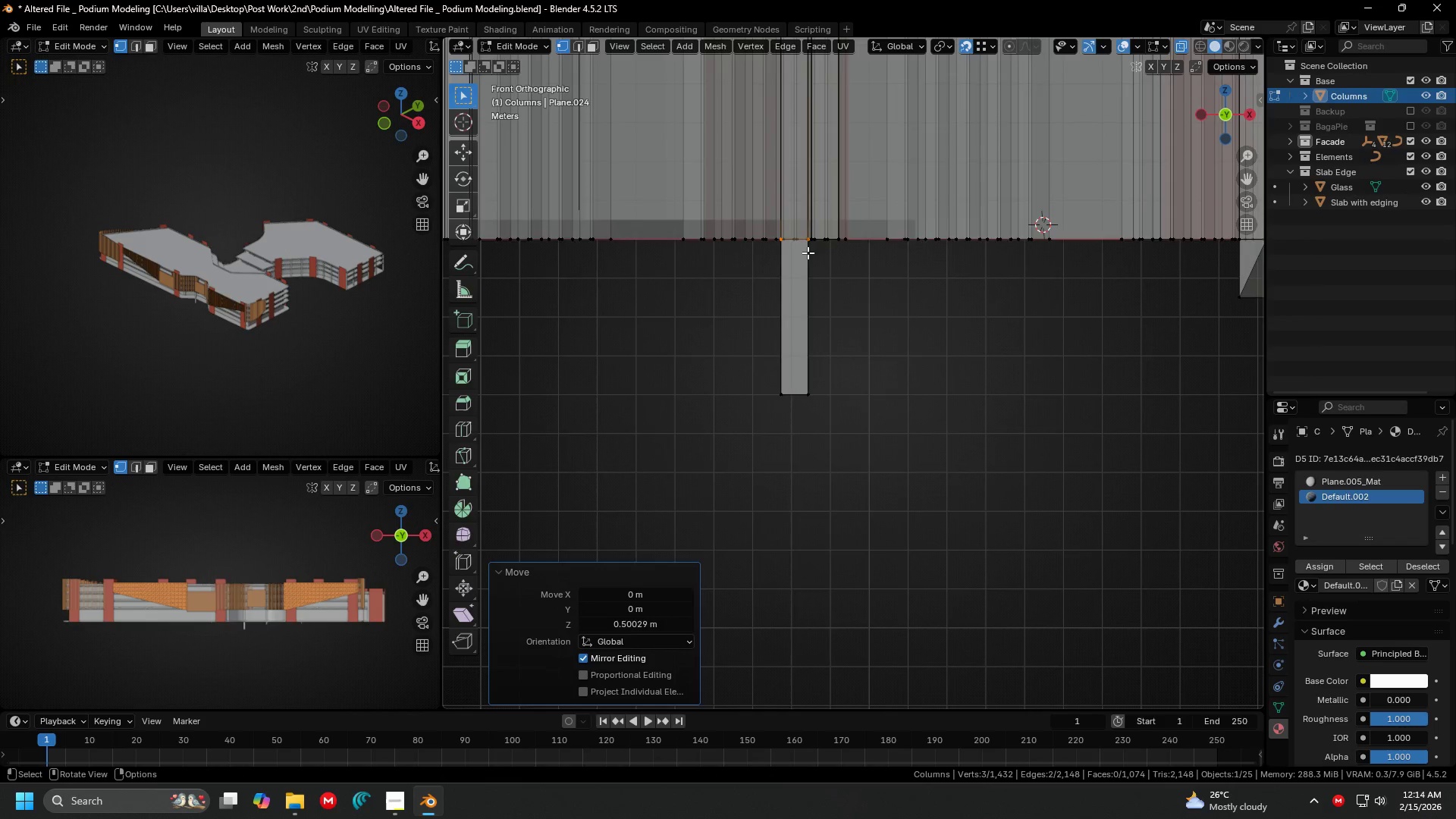 
scroll: coordinate [824, 376], scroll_direction: down, amount: 6.0
 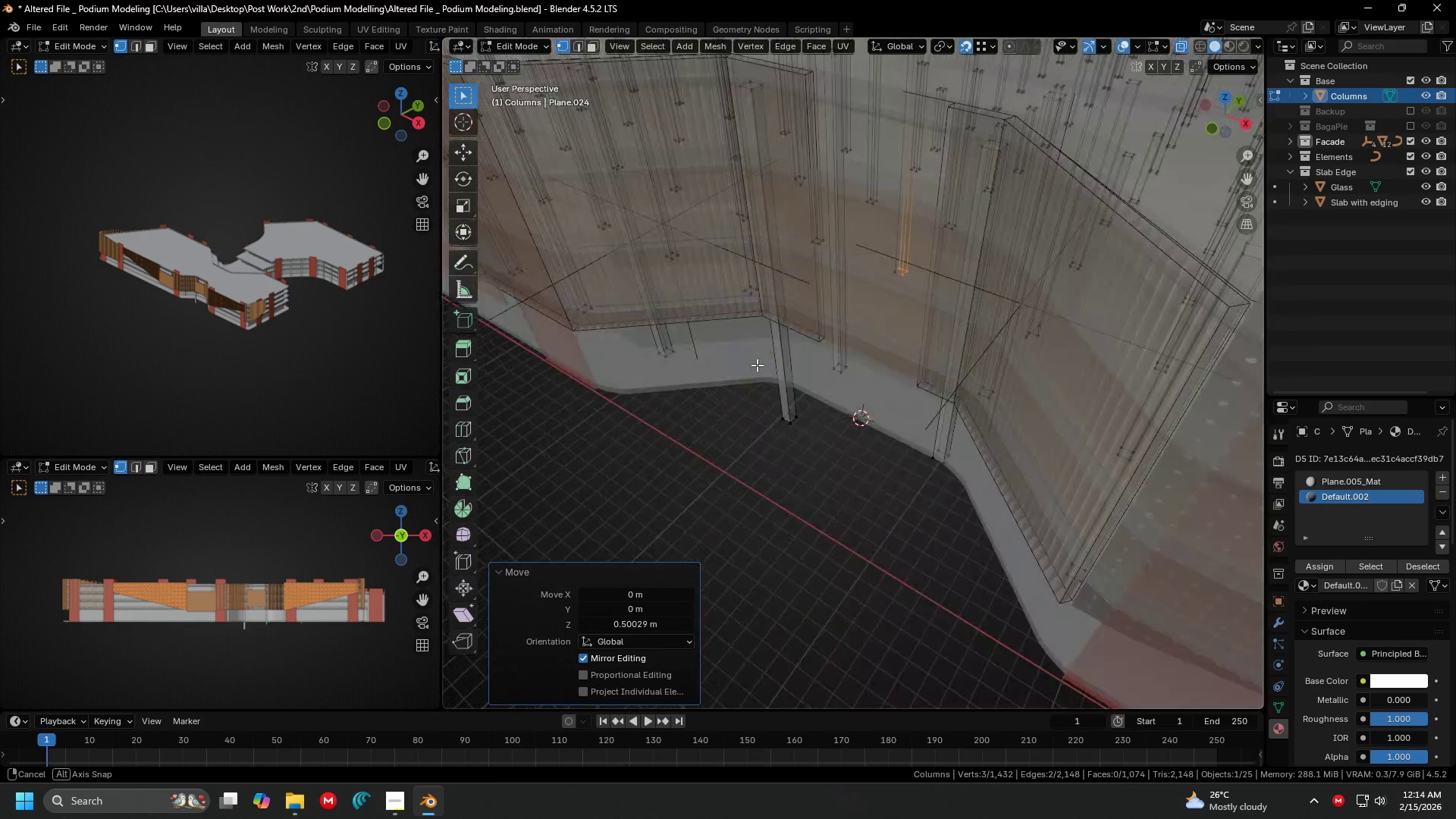 
key(1)
 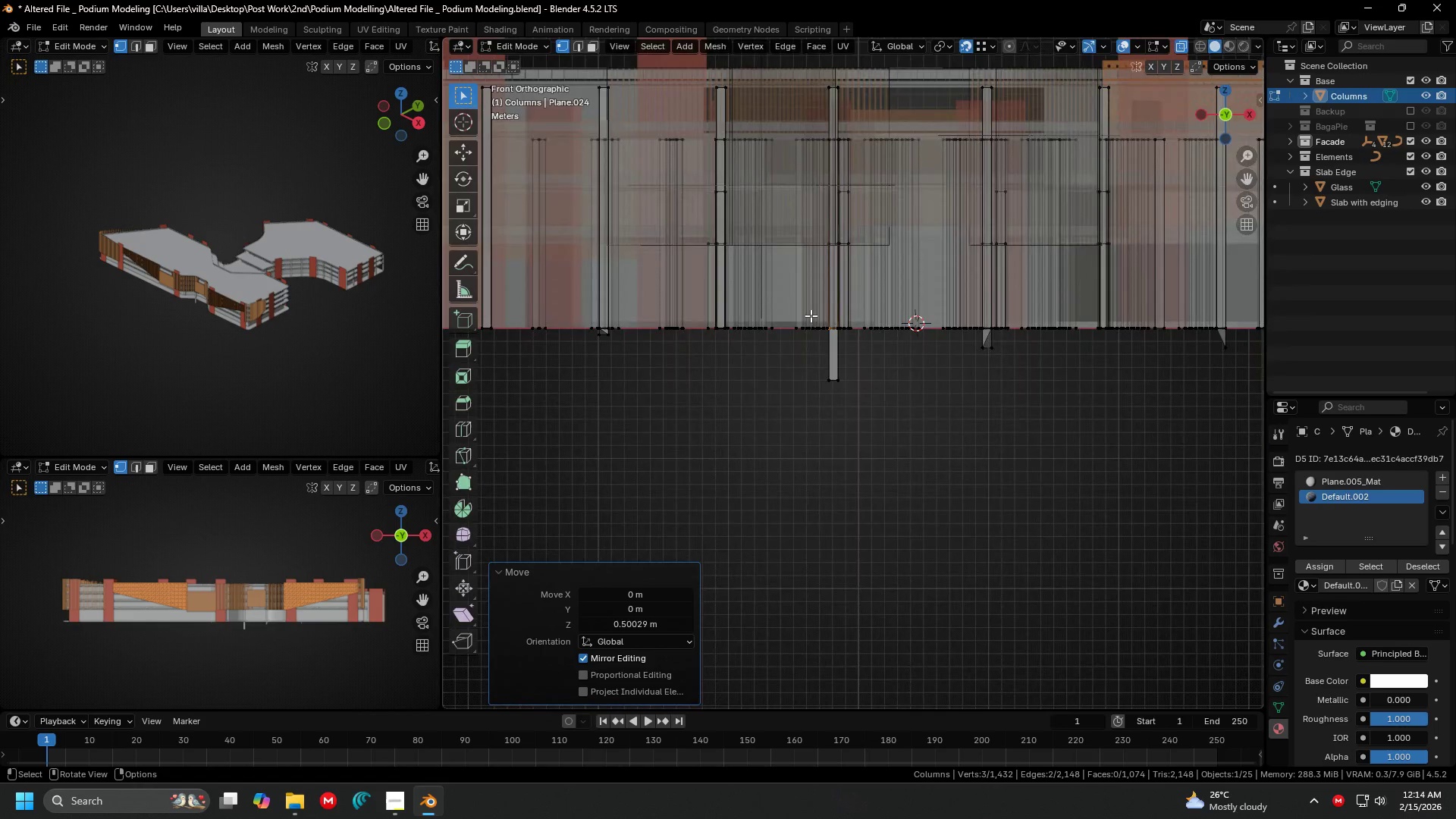 
left_click_drag(start_coordinate=[767, 341], to_coordinate=[887, 431])
 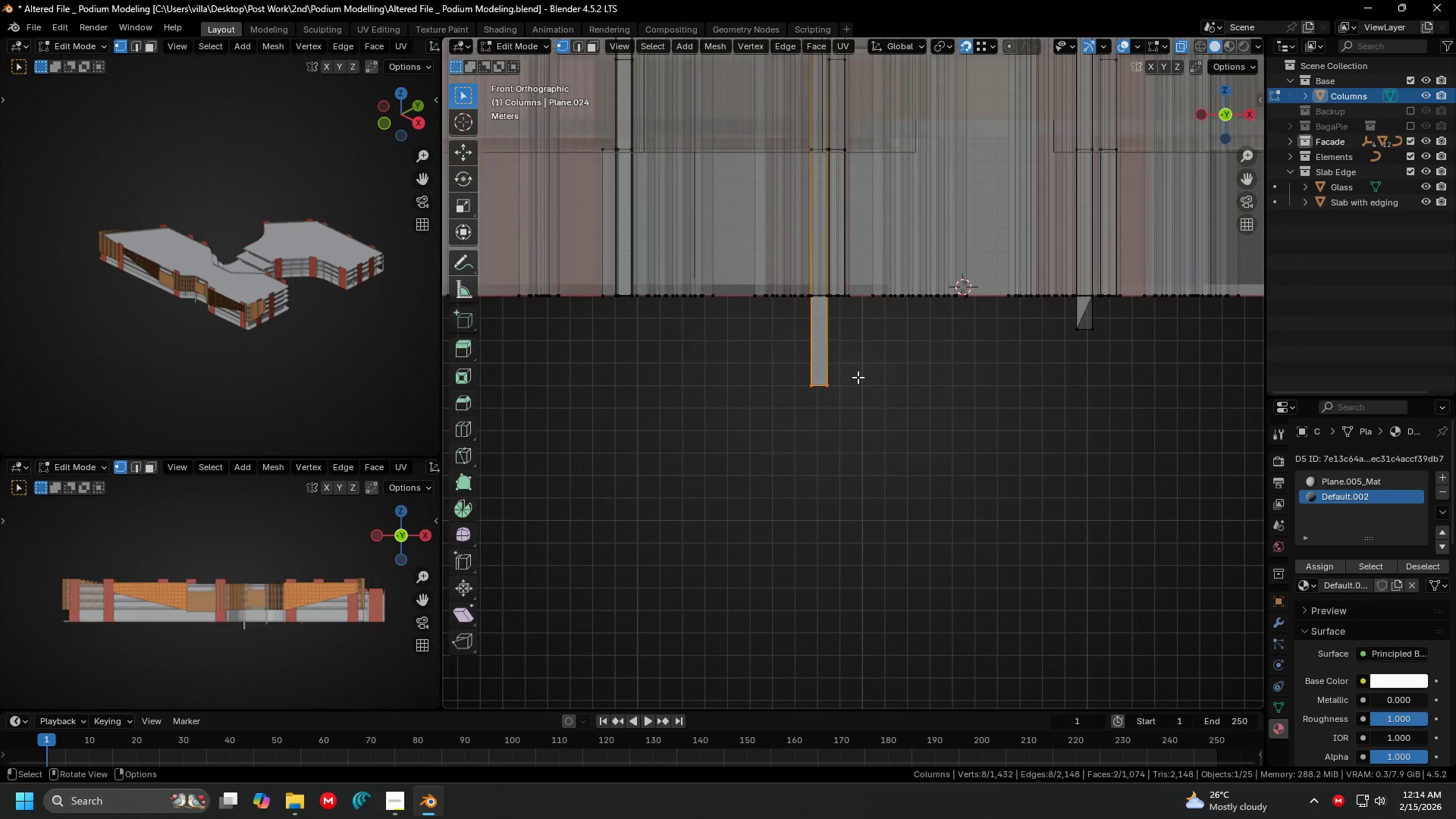 
scroll: coordinate [814, 312], scroll_direction: up, amount: 3.0
 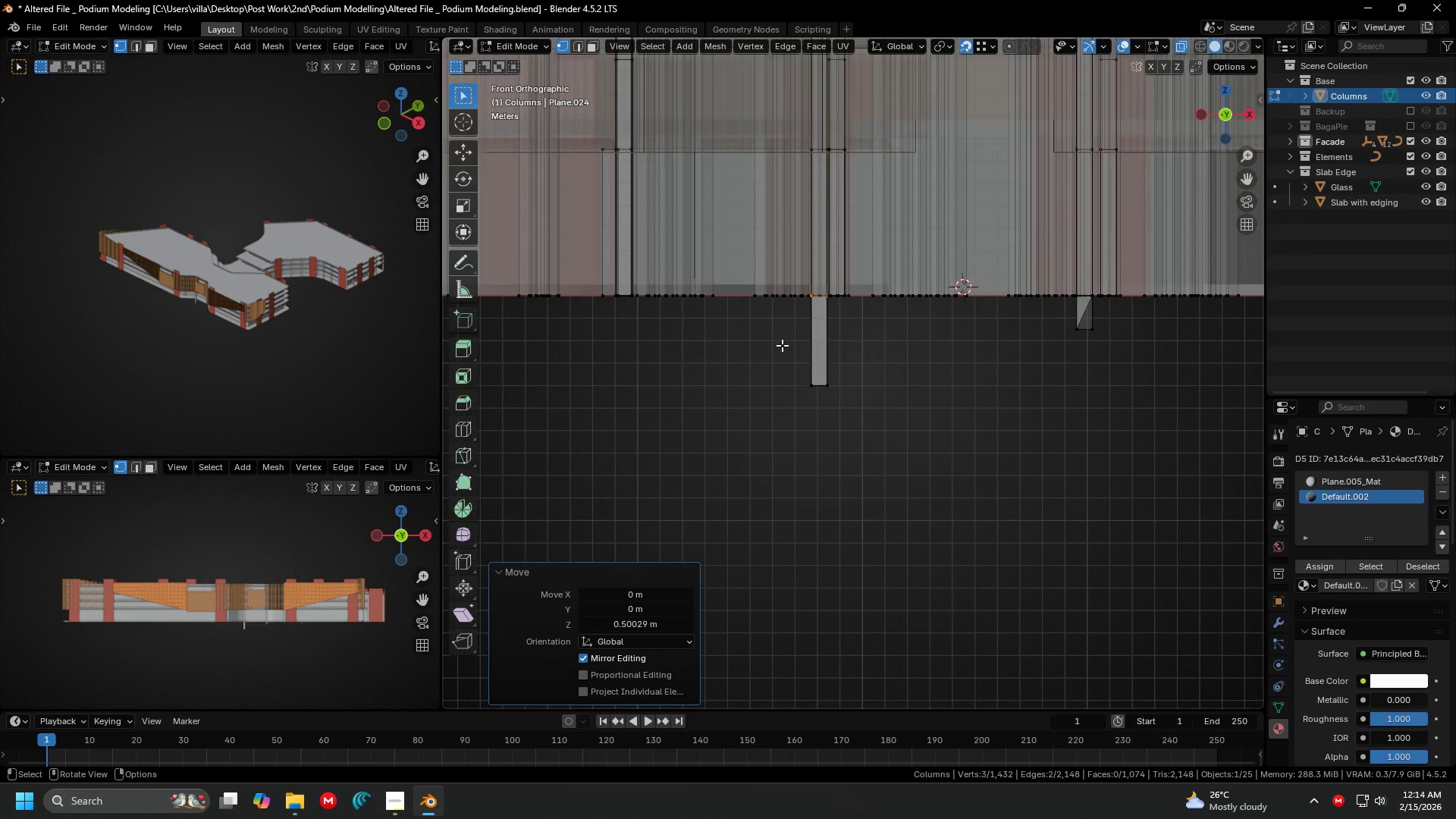 
key(G)
 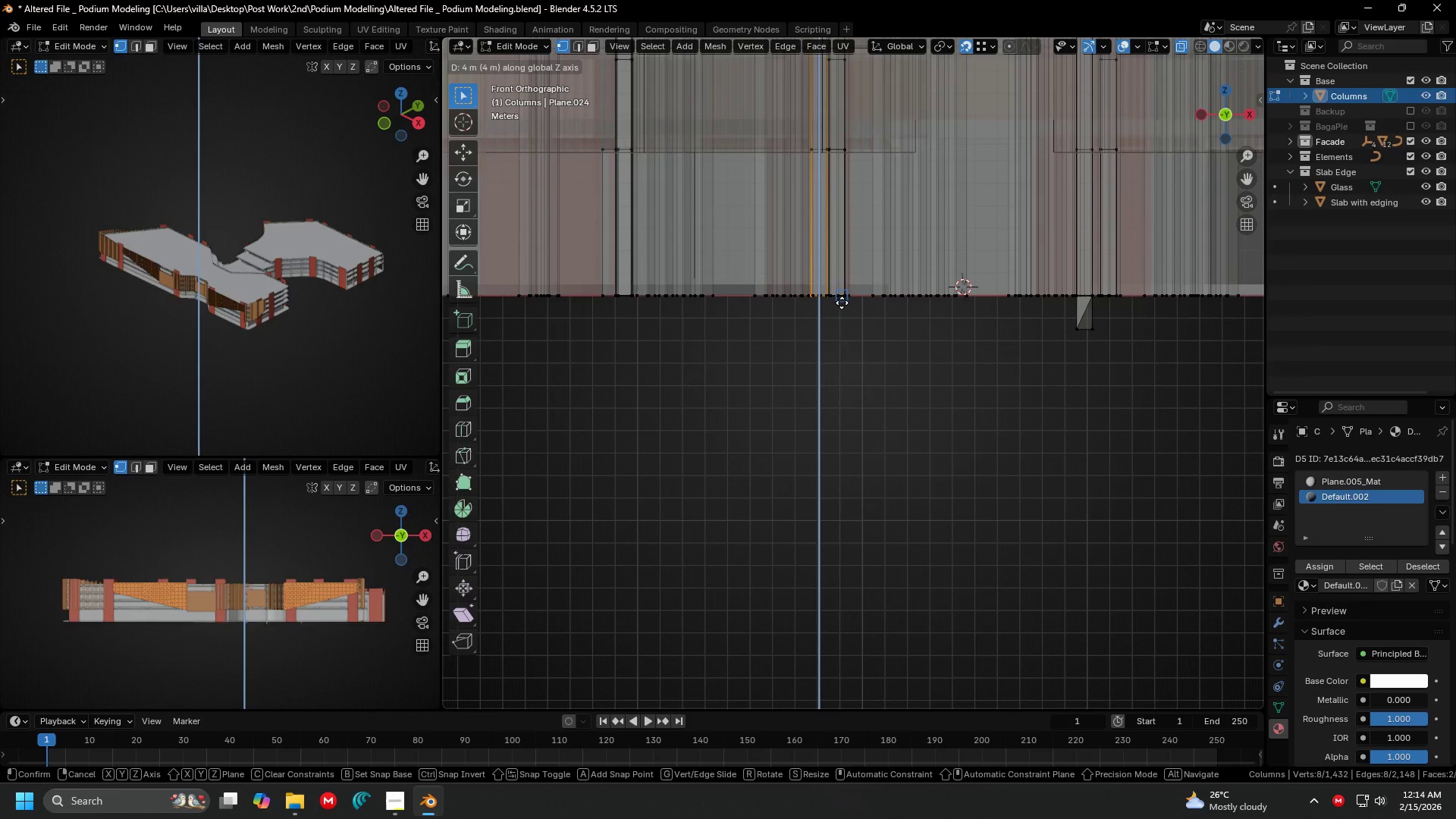 
left_click([842, 303])
 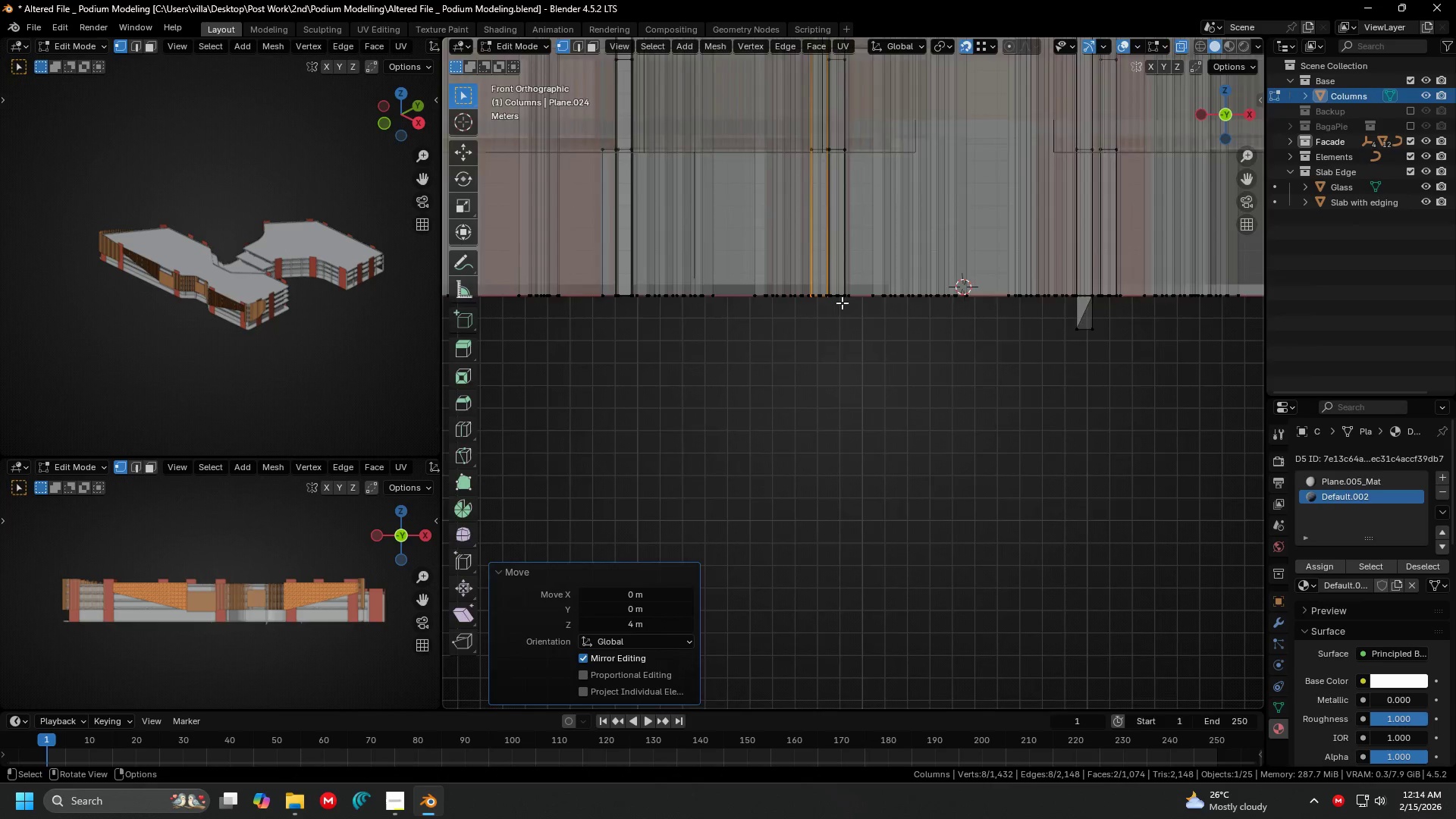 
scroll: coordinate [845, 309], scroll_direction: down, amount: 4.0
 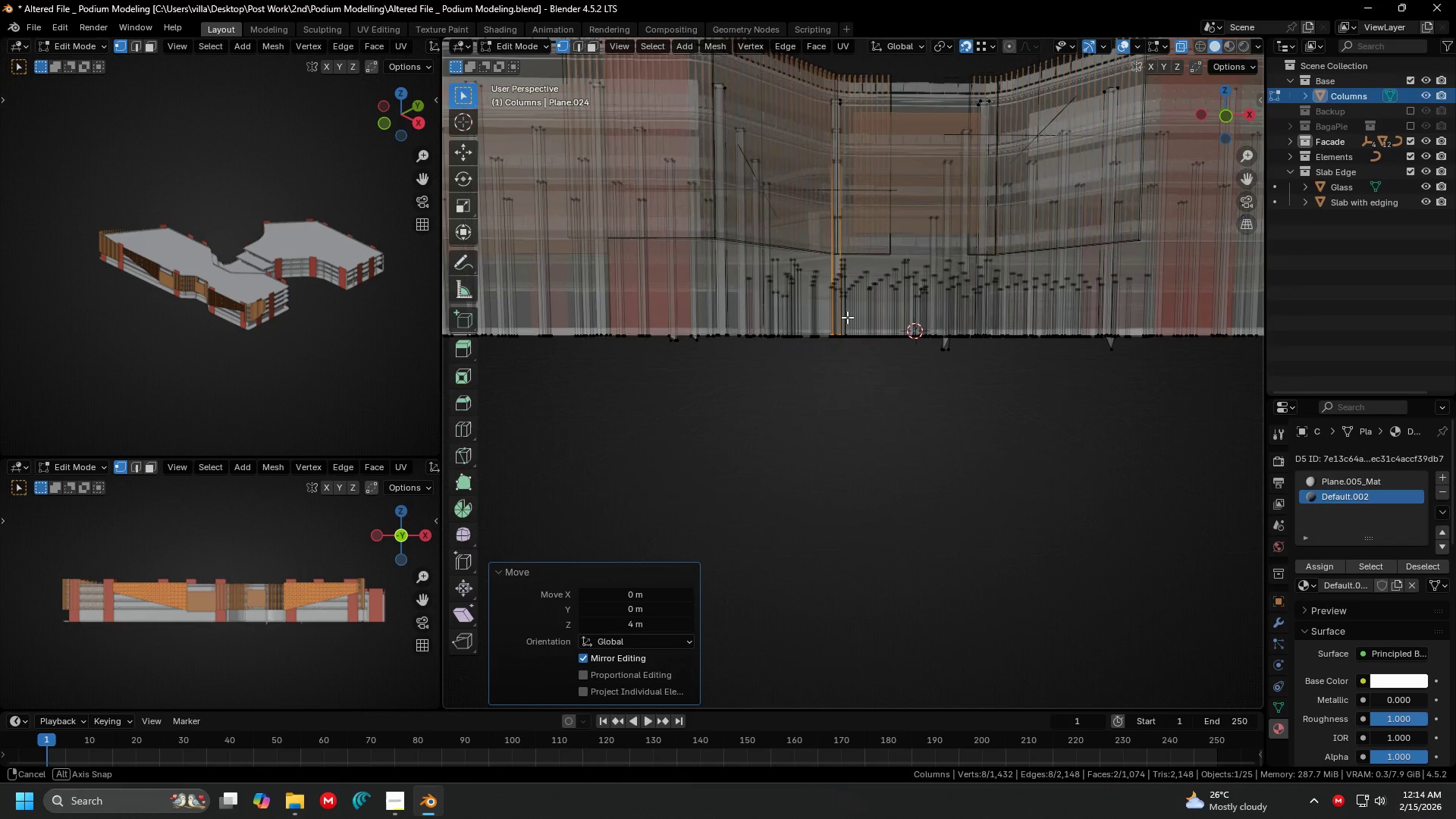 
key(Tab)
 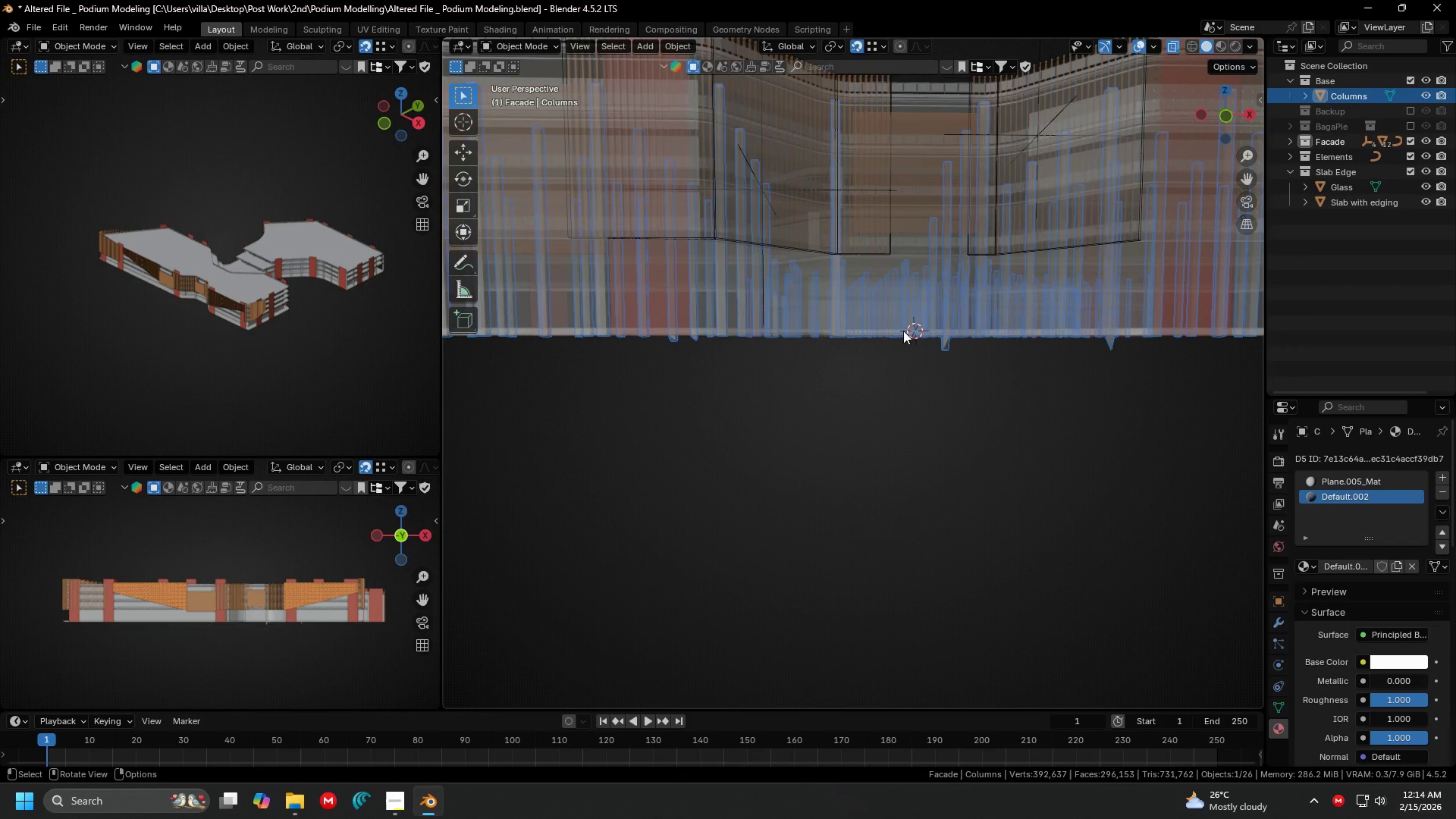 
key(Tab)
 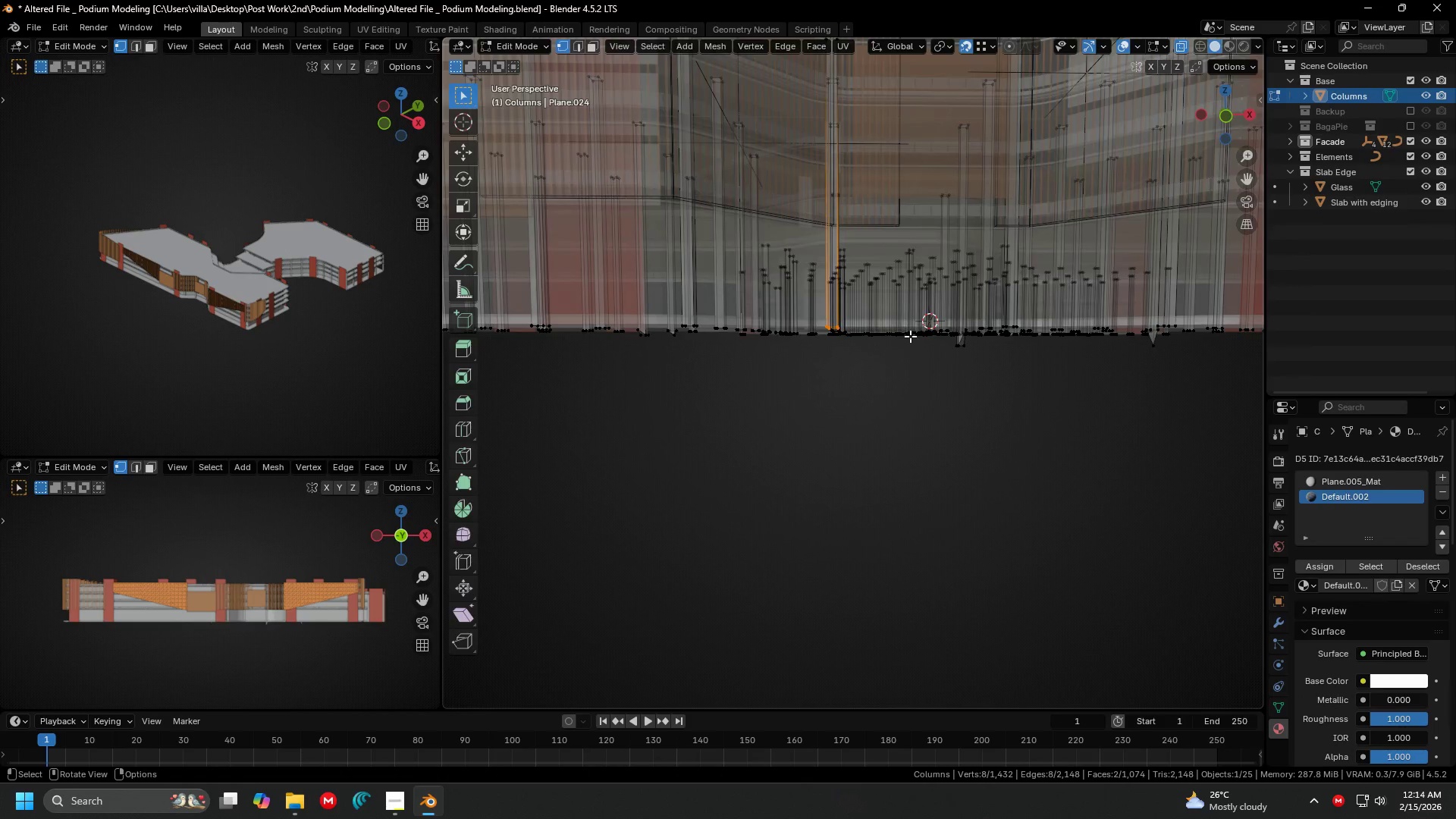 
scroll: coordinate [907, 333], scroll_direction: up, amount: 1.0
 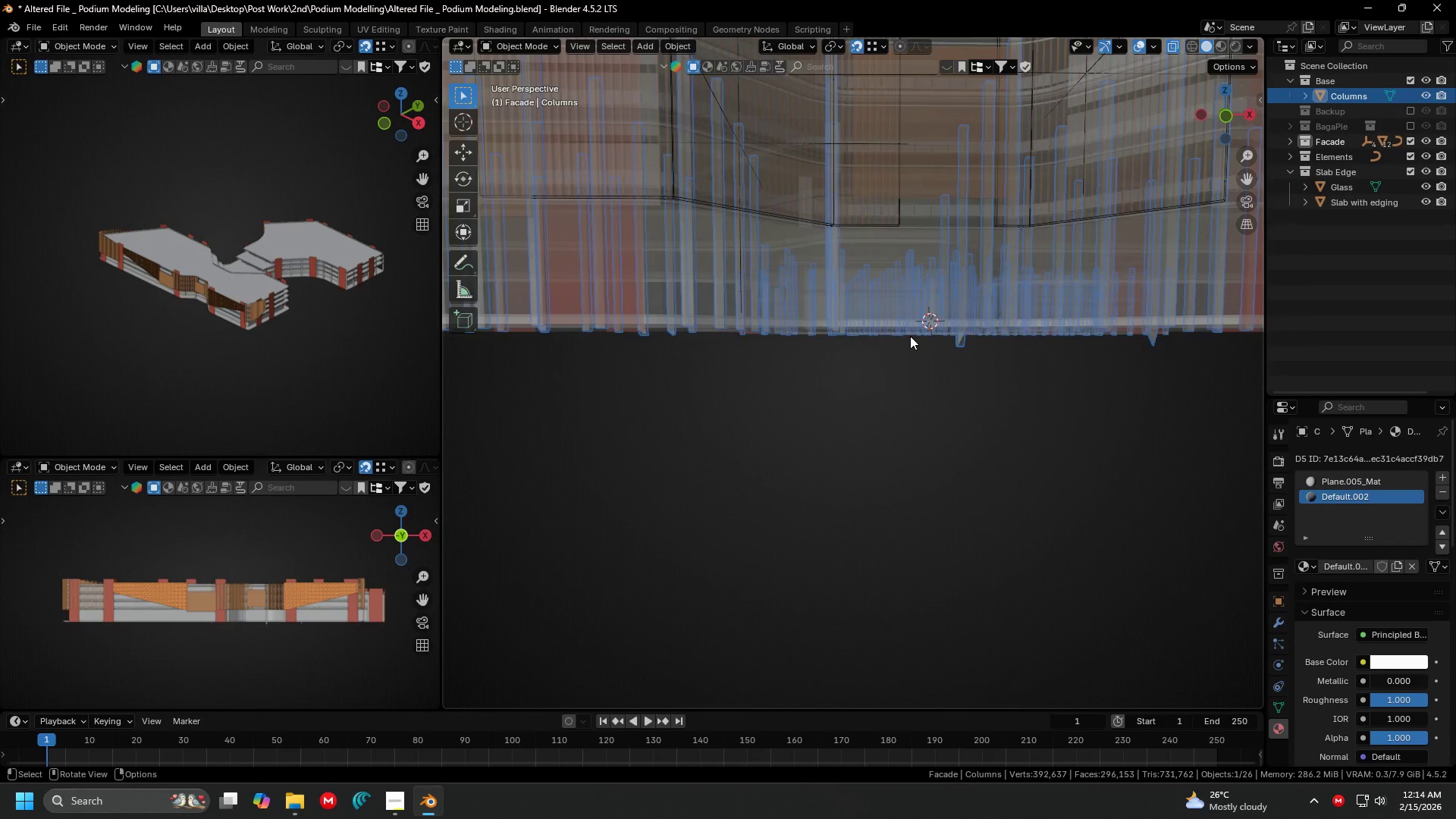 
key(1)
 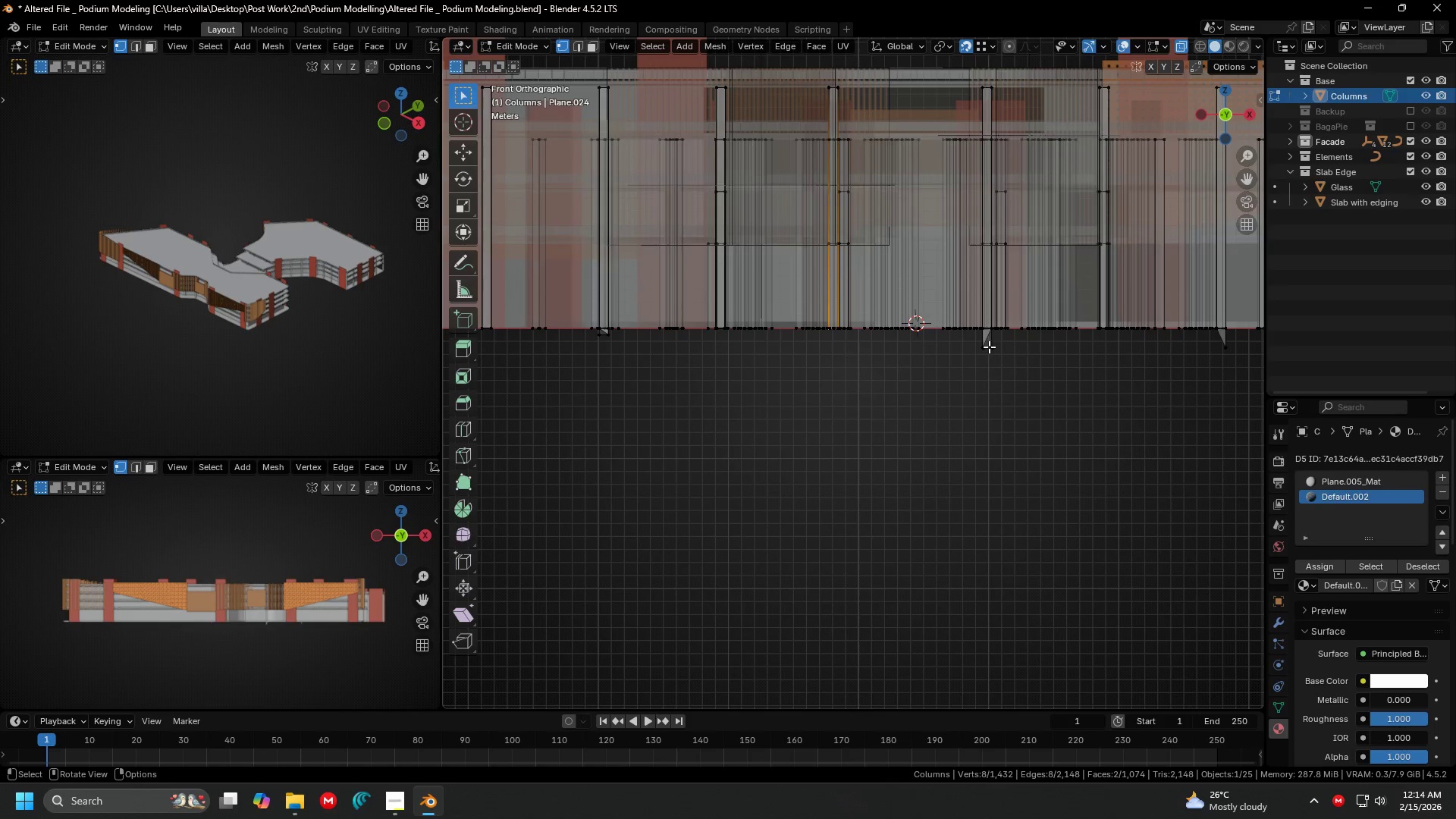 
left_click_drag(start_coordinate=[973, 333], to_coordinate=[1065, 366])
 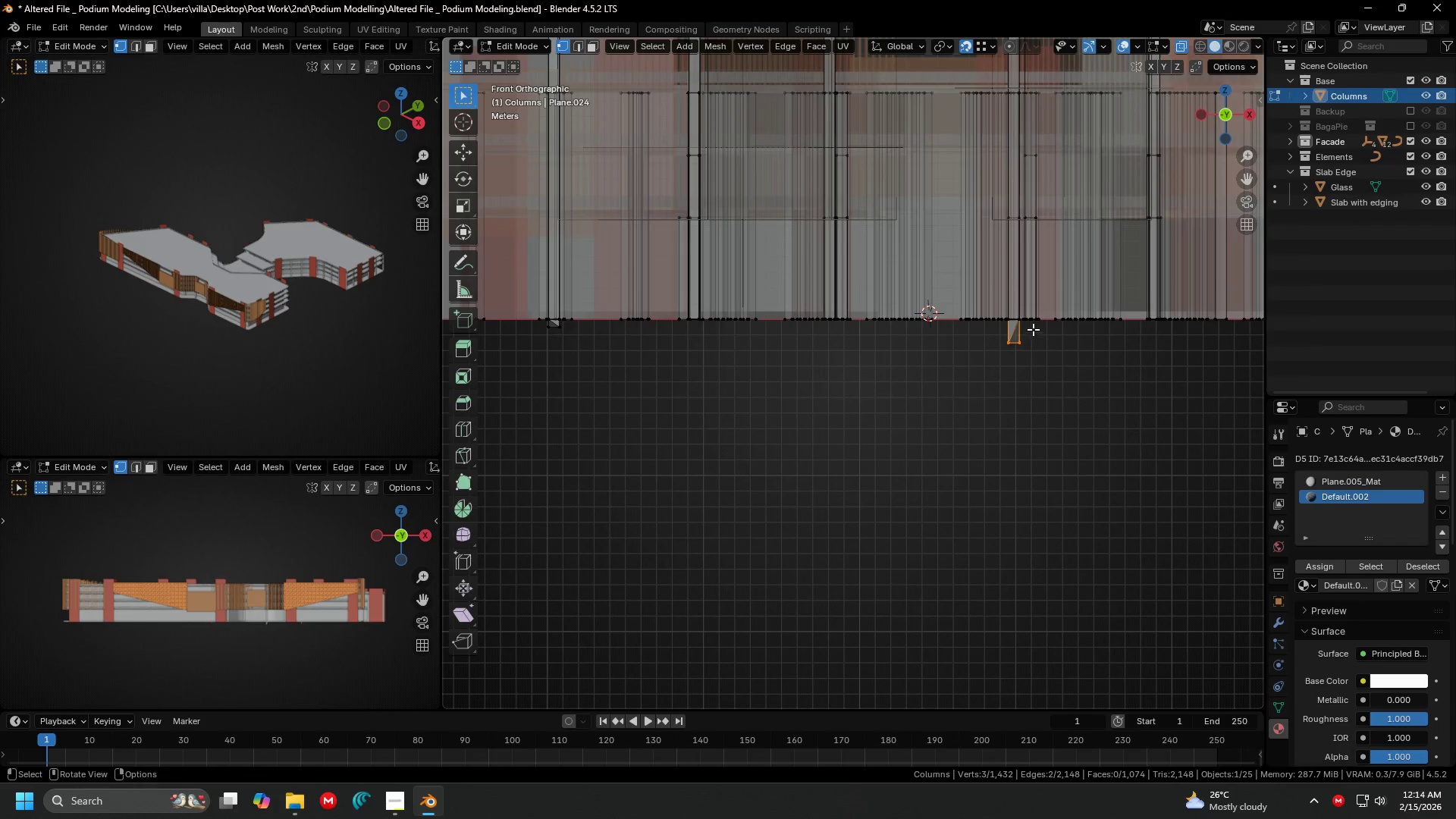 
scroll: coordinate [989, 347], scroll_direction: up, amount: 1.0
 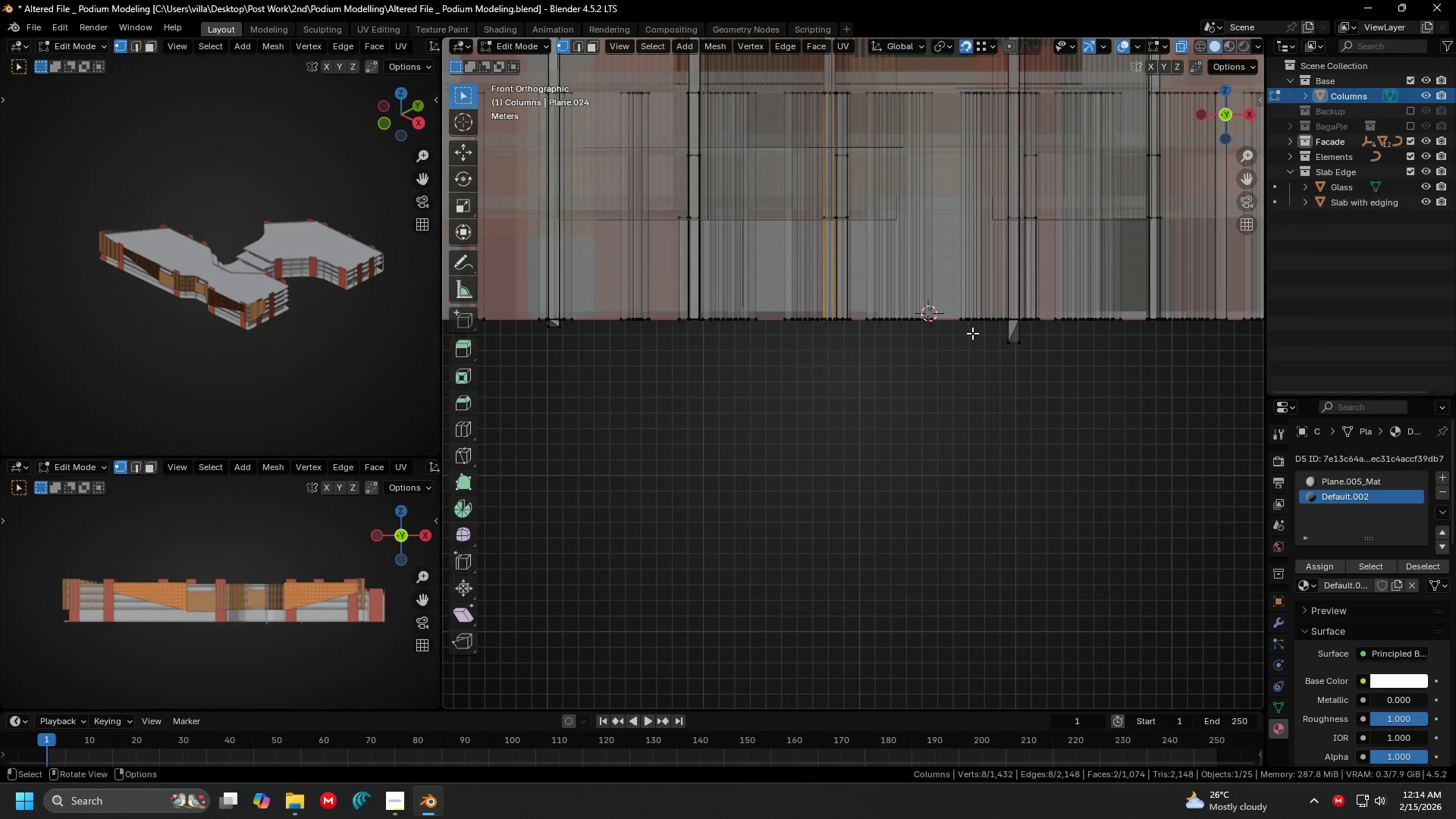 
key(G)
 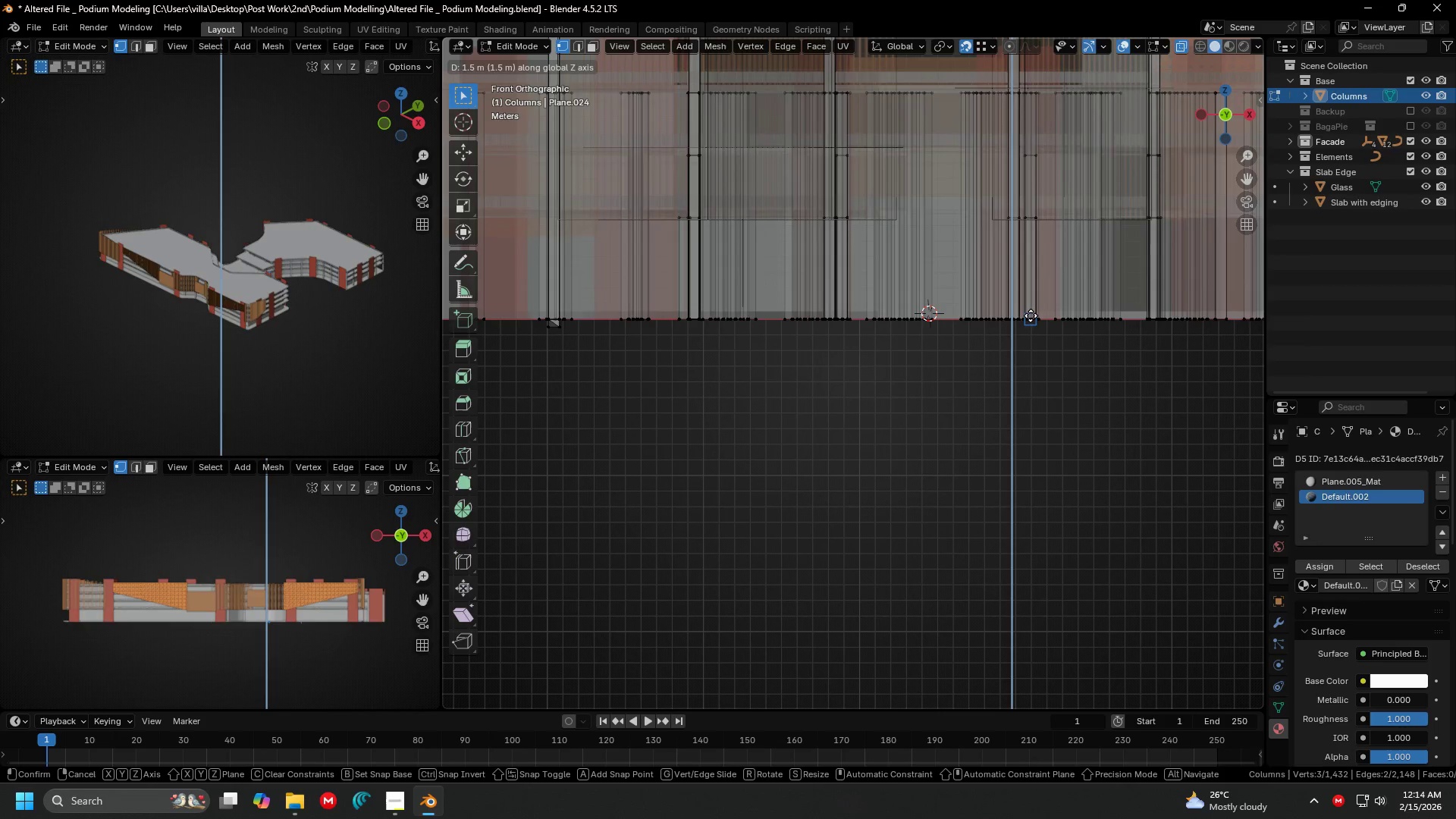 
left_click([1031, 315])
 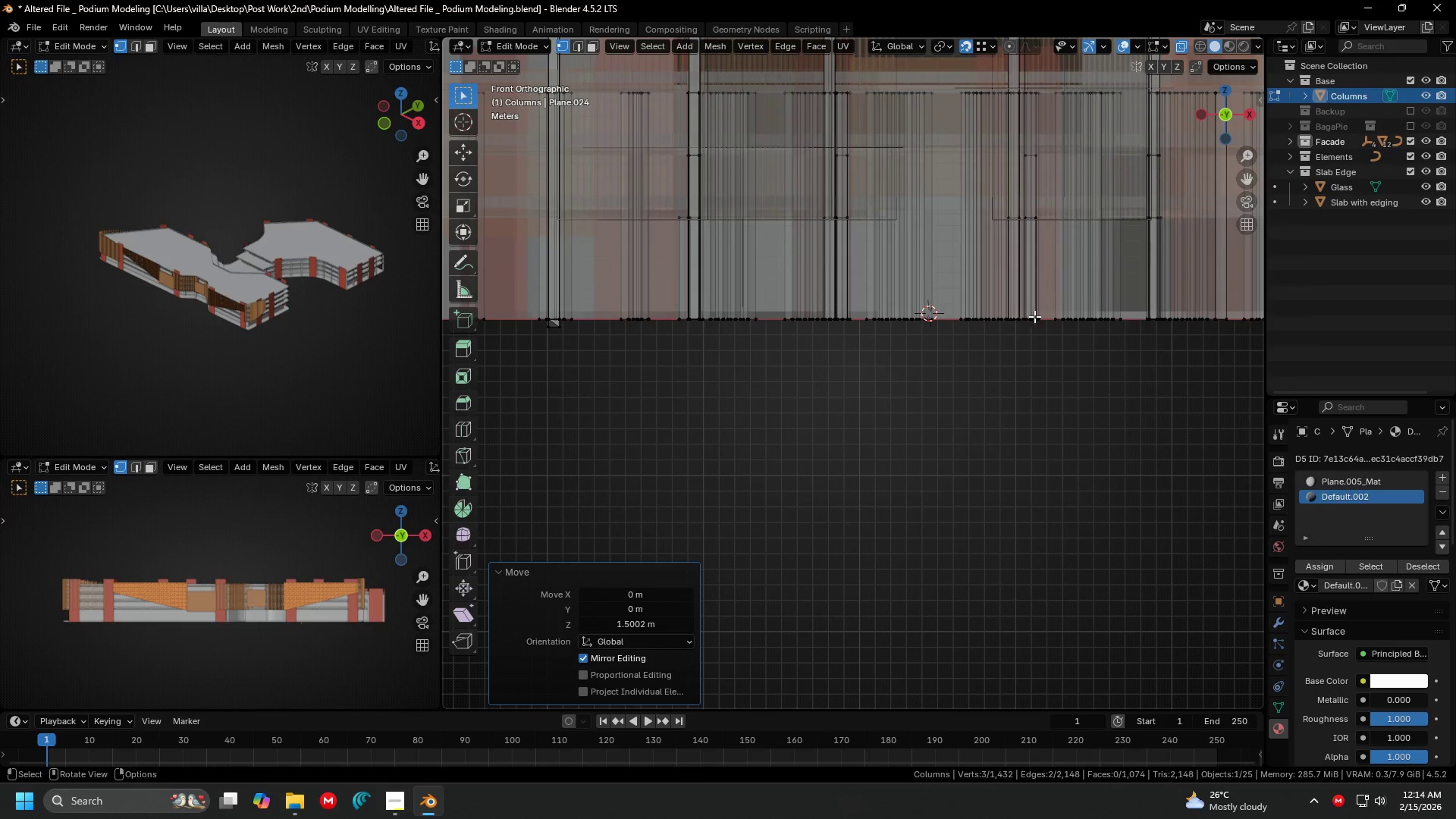 
key(Shift+ShiftLeft)
 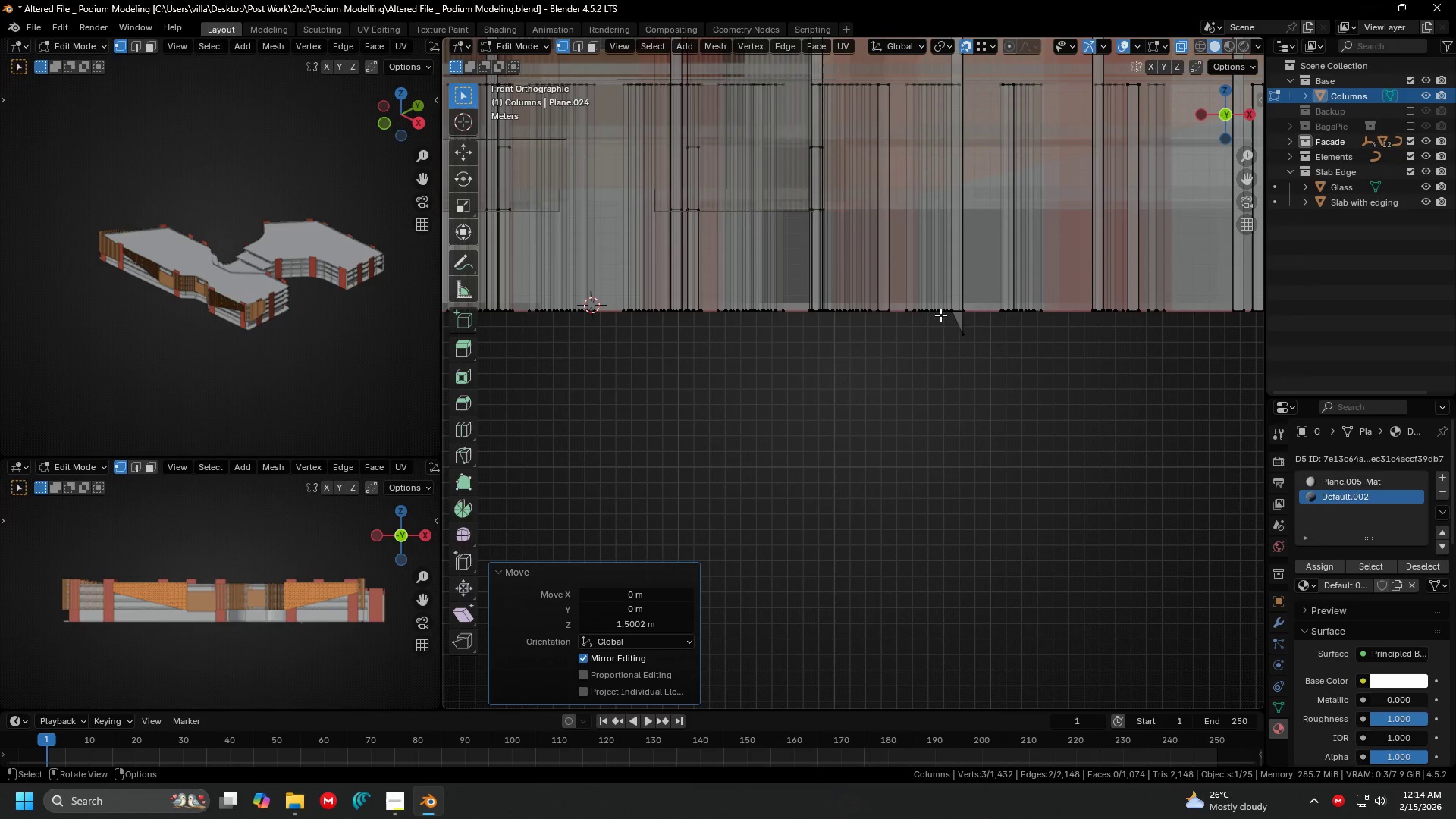 
left_click_drag(start_coordinate=[943, 315], to_coordinate=[1004, 362])
 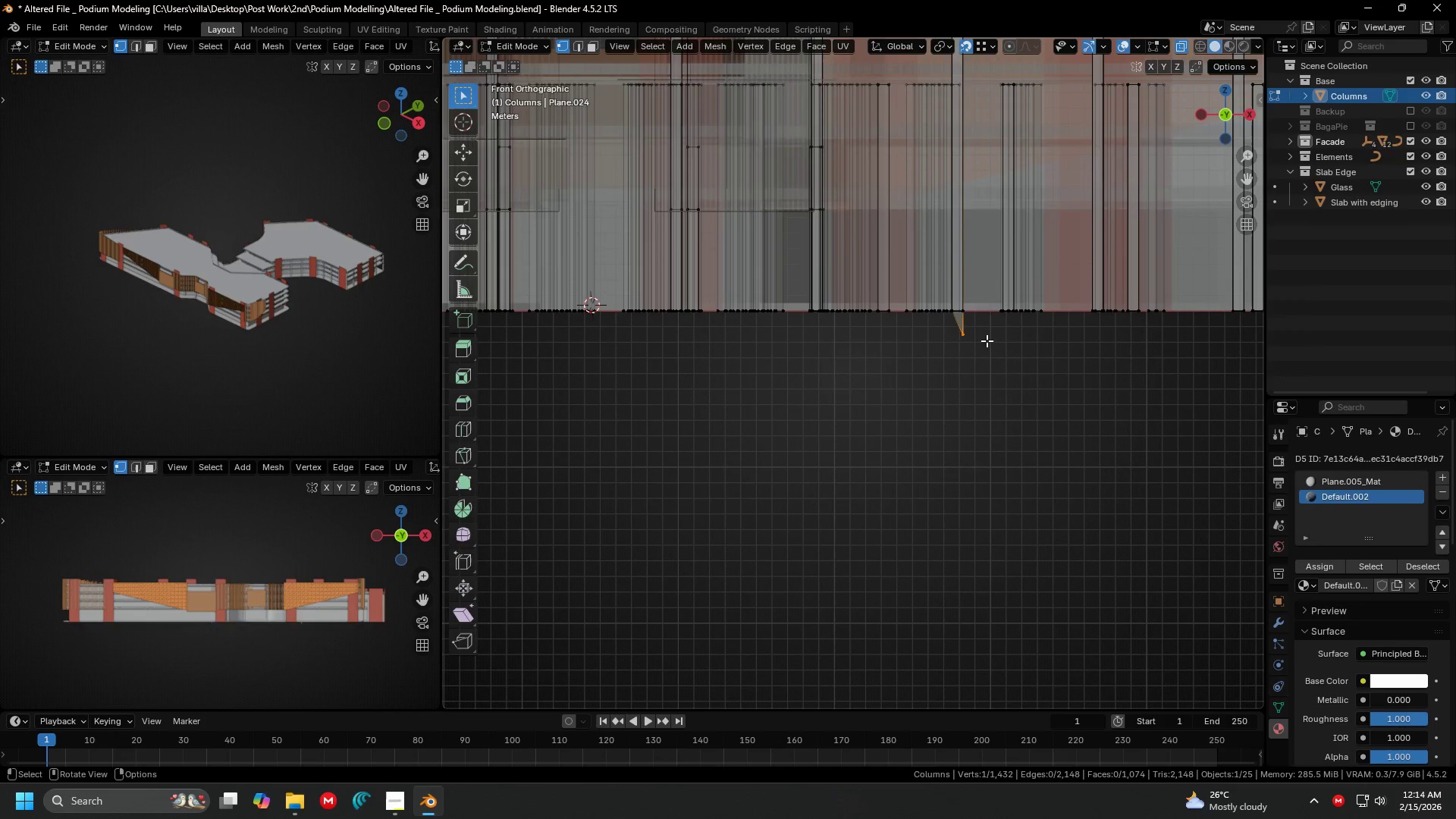 
key(G)
 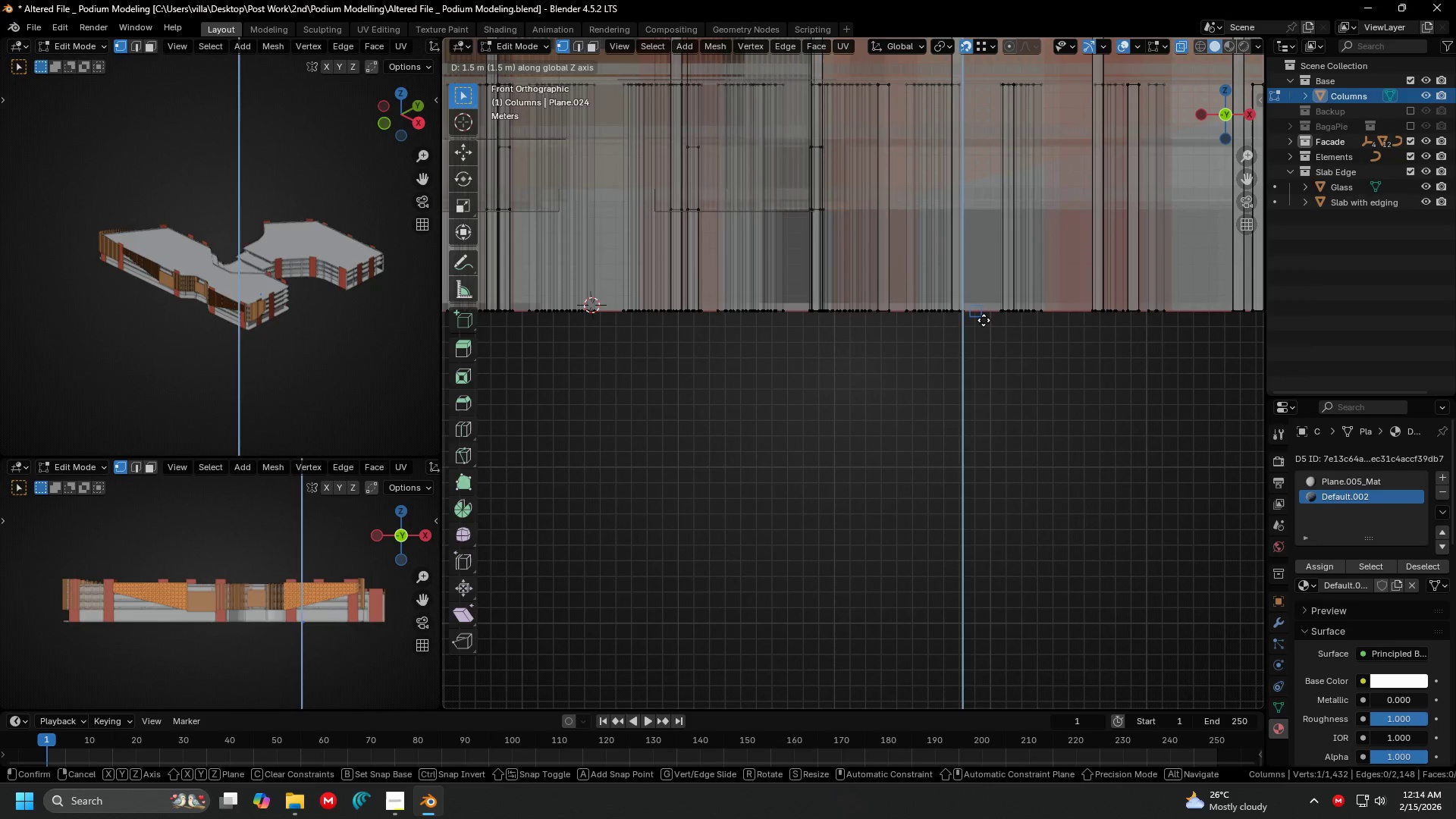 
left_click([984, 320])
 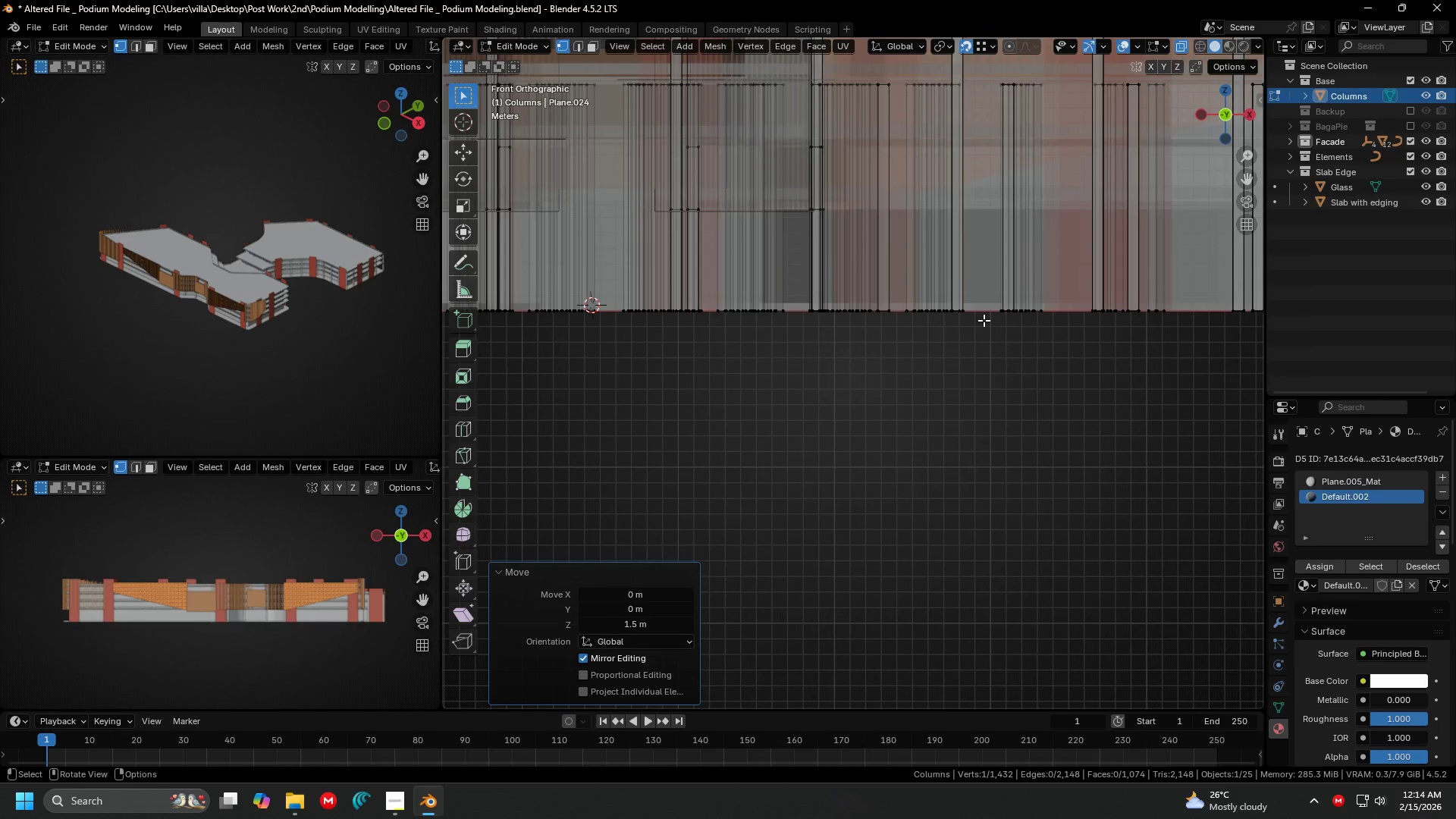 
key(Shift+ShiftLeft)
 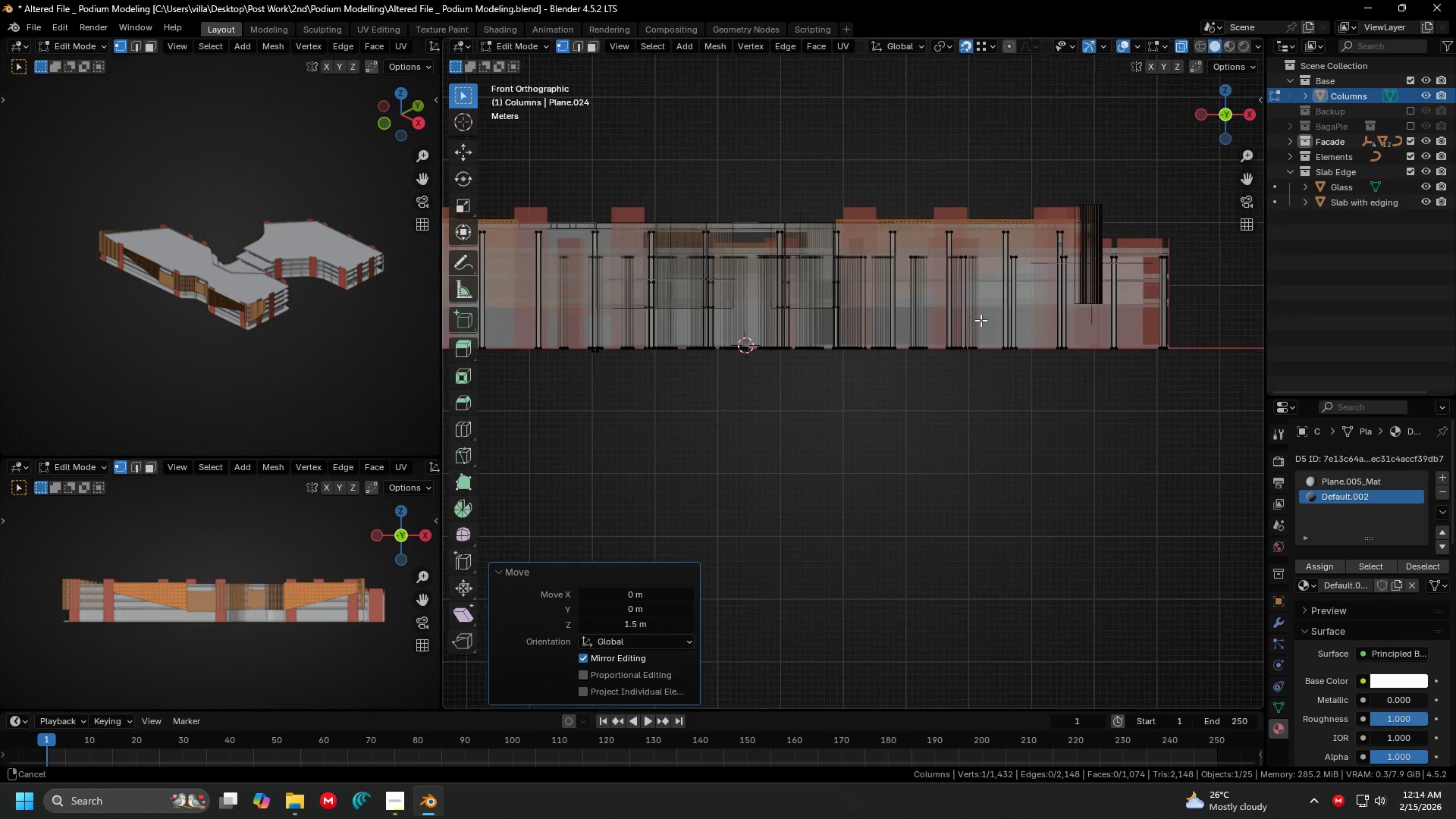 
key(Shift+ShiftLeft)
 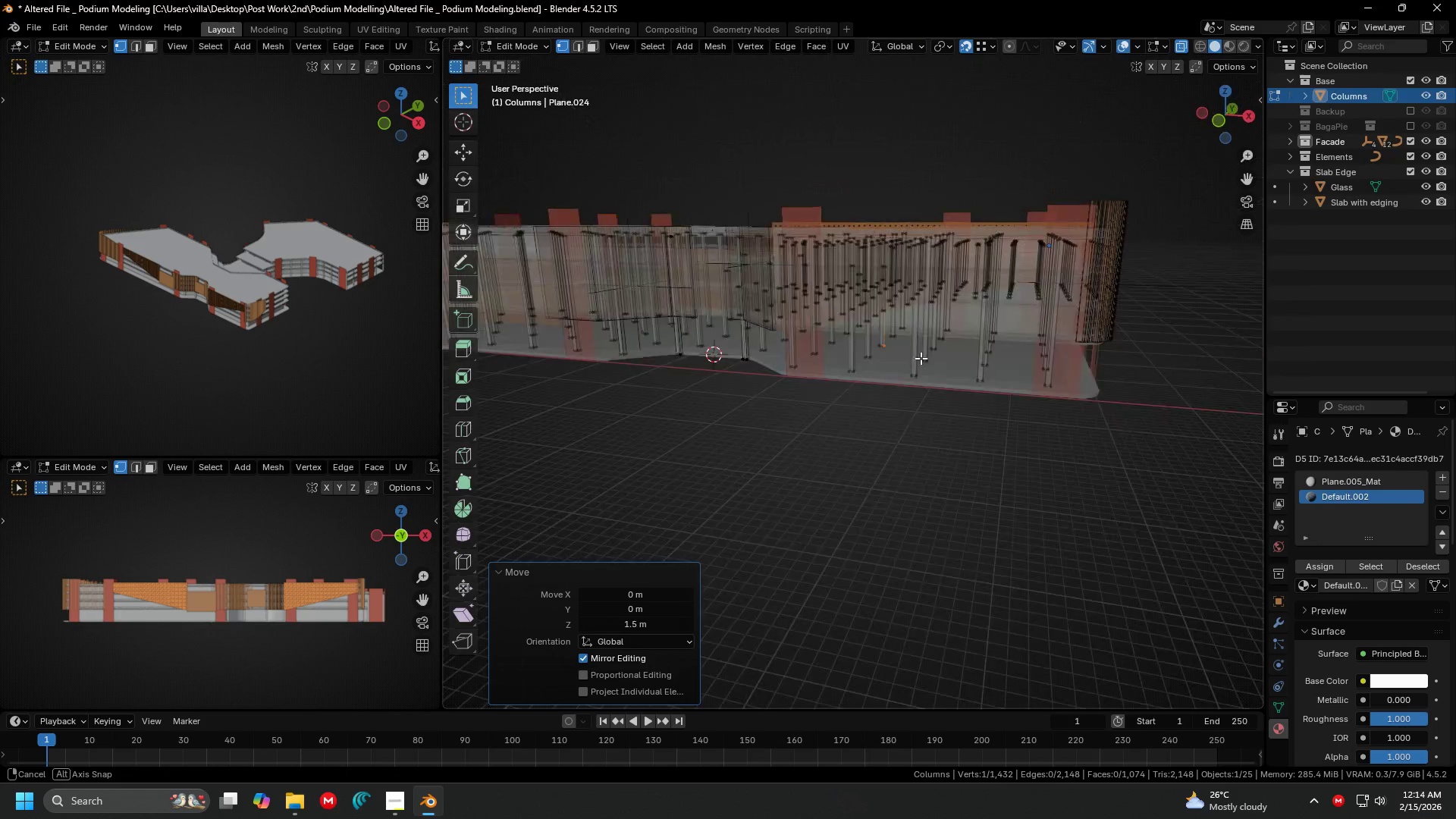 
scroll: coordinate [984, 320], scroll_direction: down, amount: 5.0
 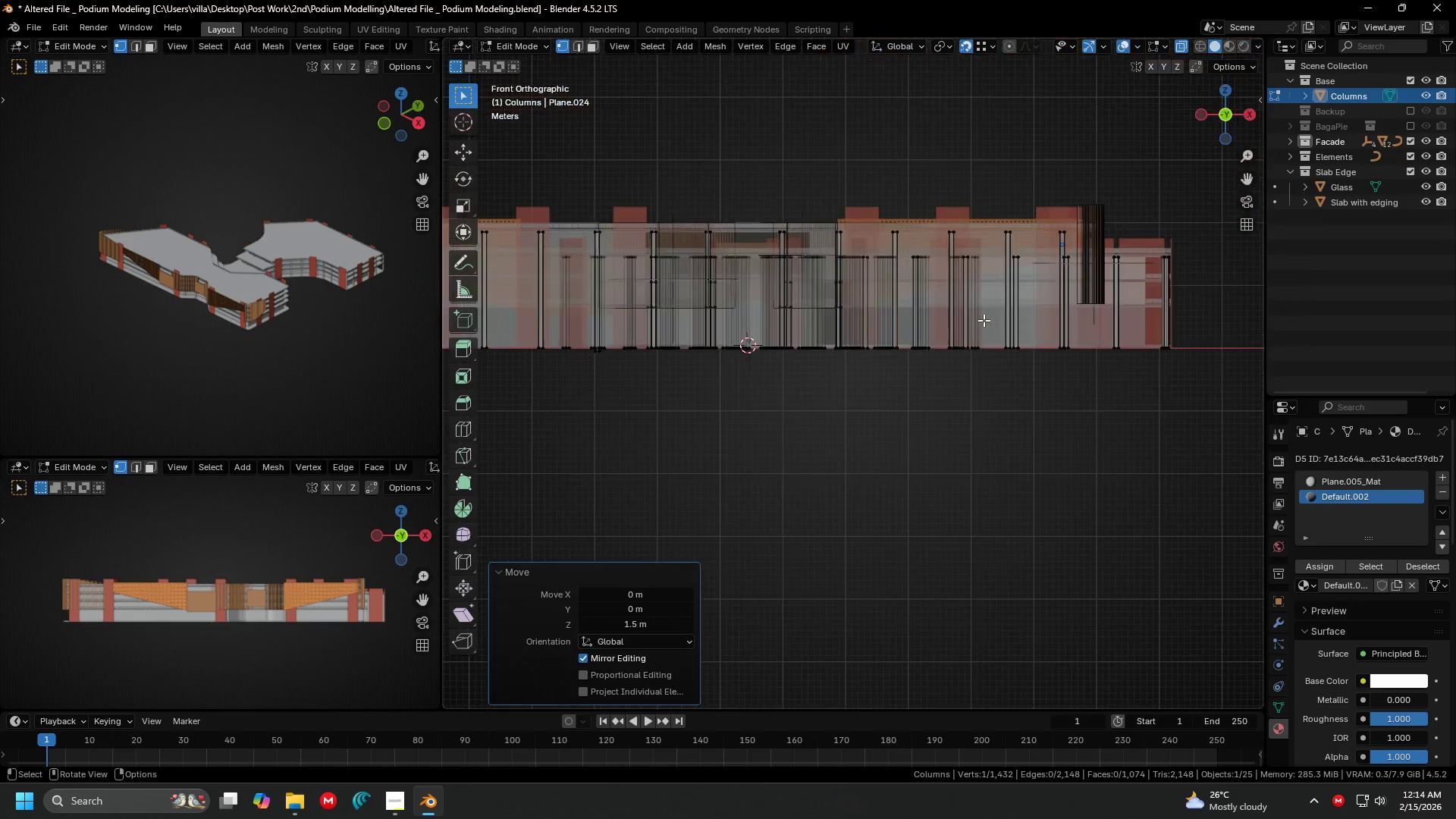 
key(Tab)
 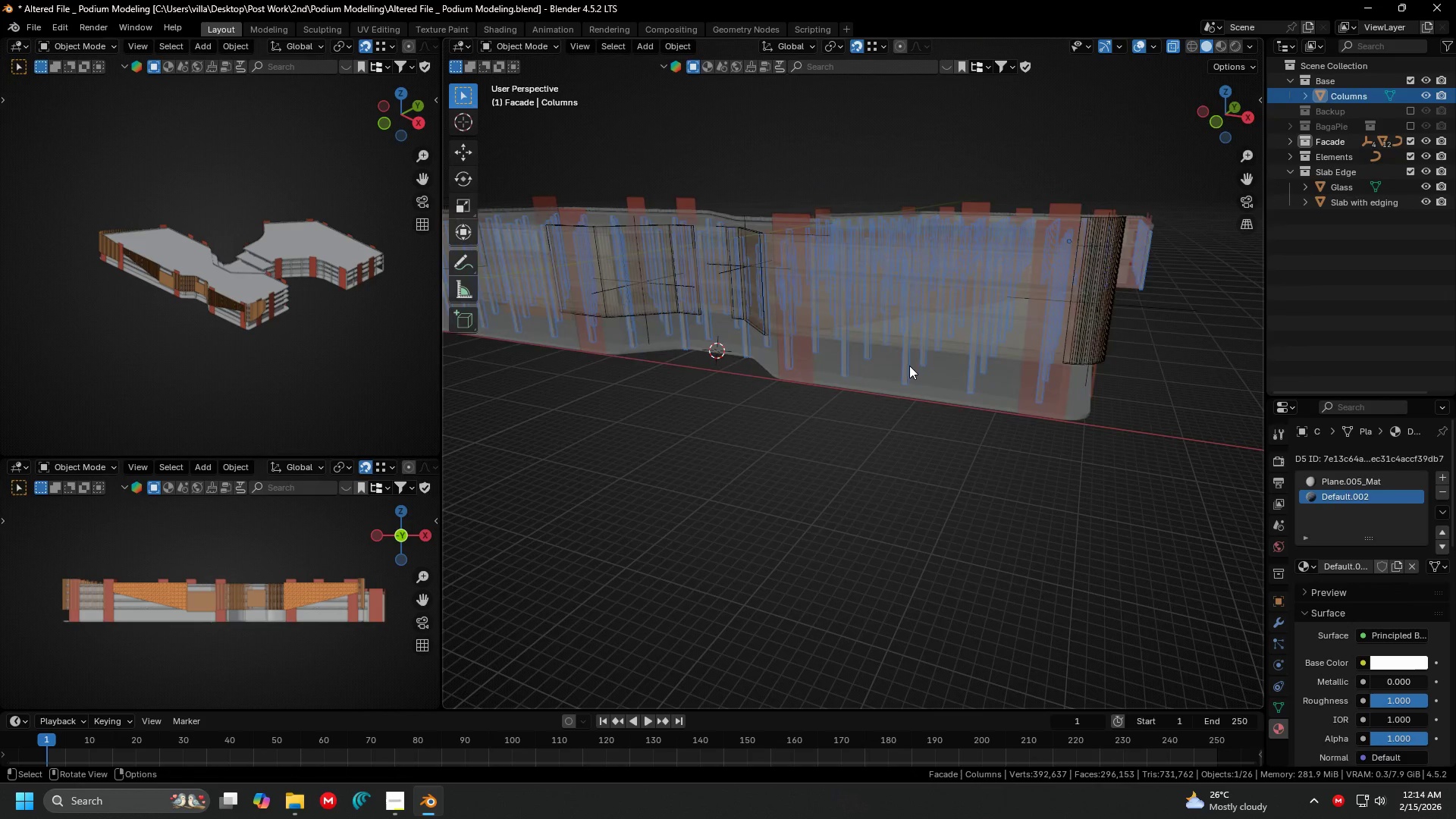 
key(Shift+ShiftLeft)
 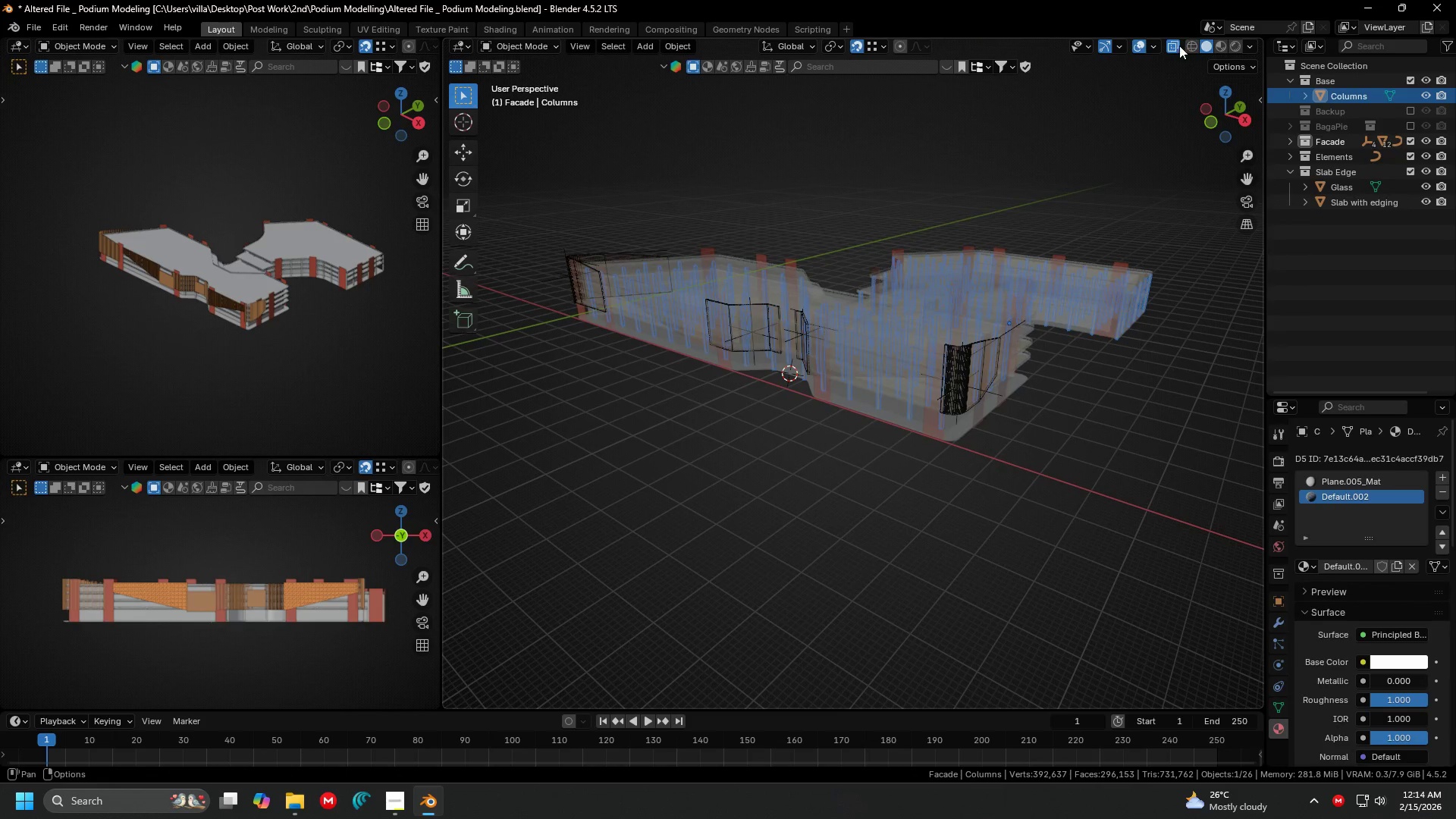 
scroll: coordinate [909, 366], scroll_direction: down, amount: 3.0
 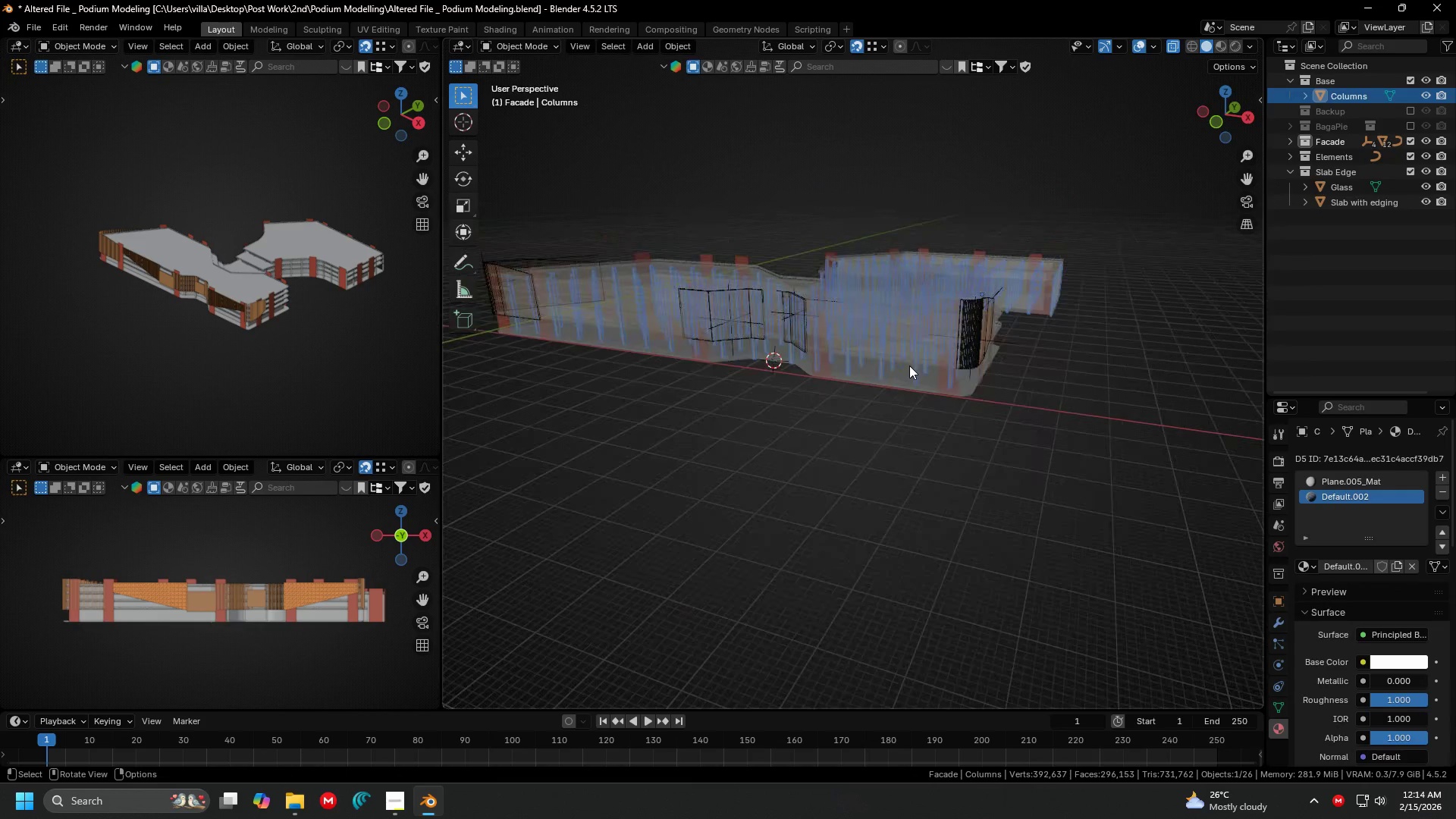 
double_click([1073, 325])
 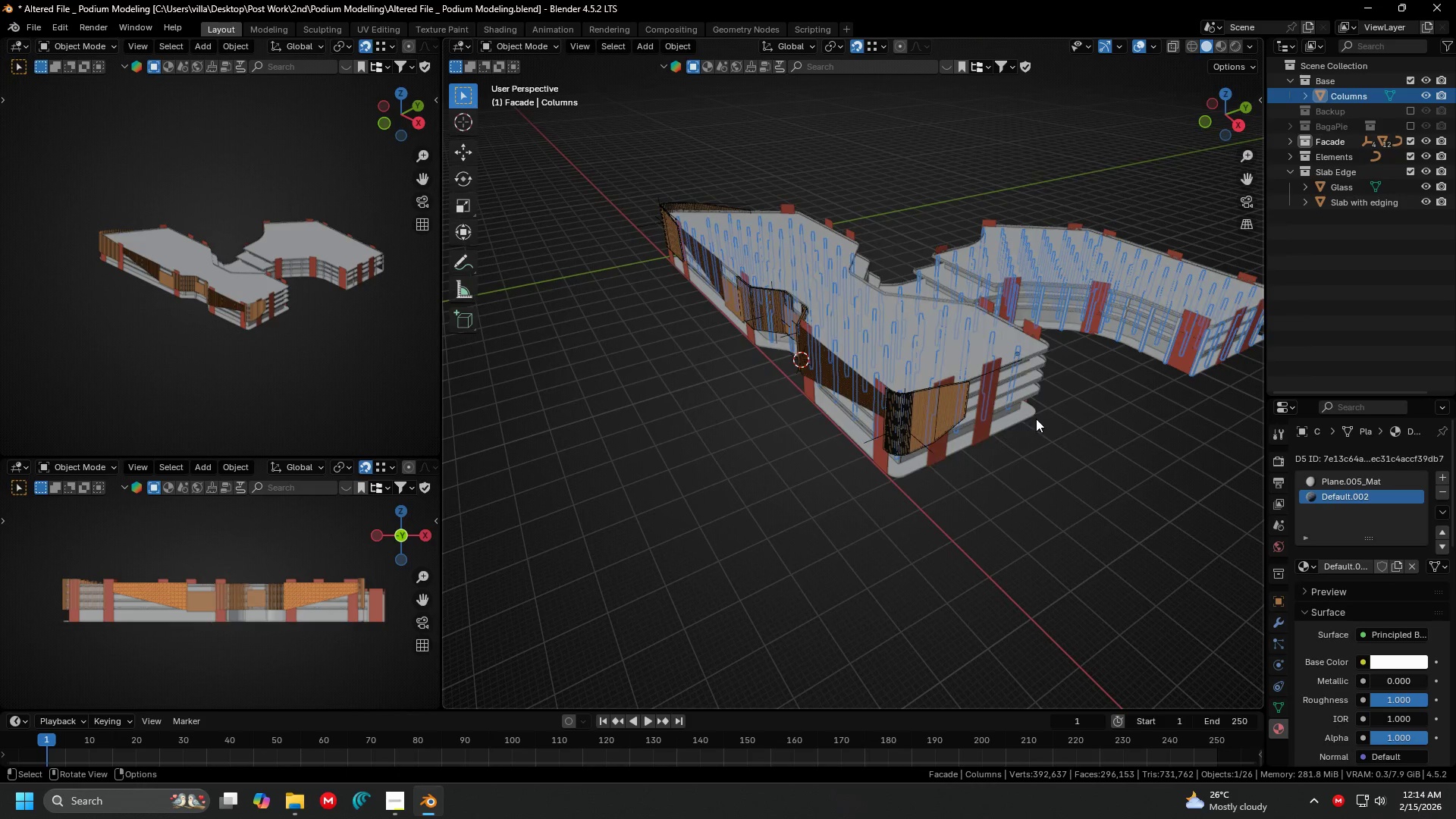 
left_click([1080, 392])
 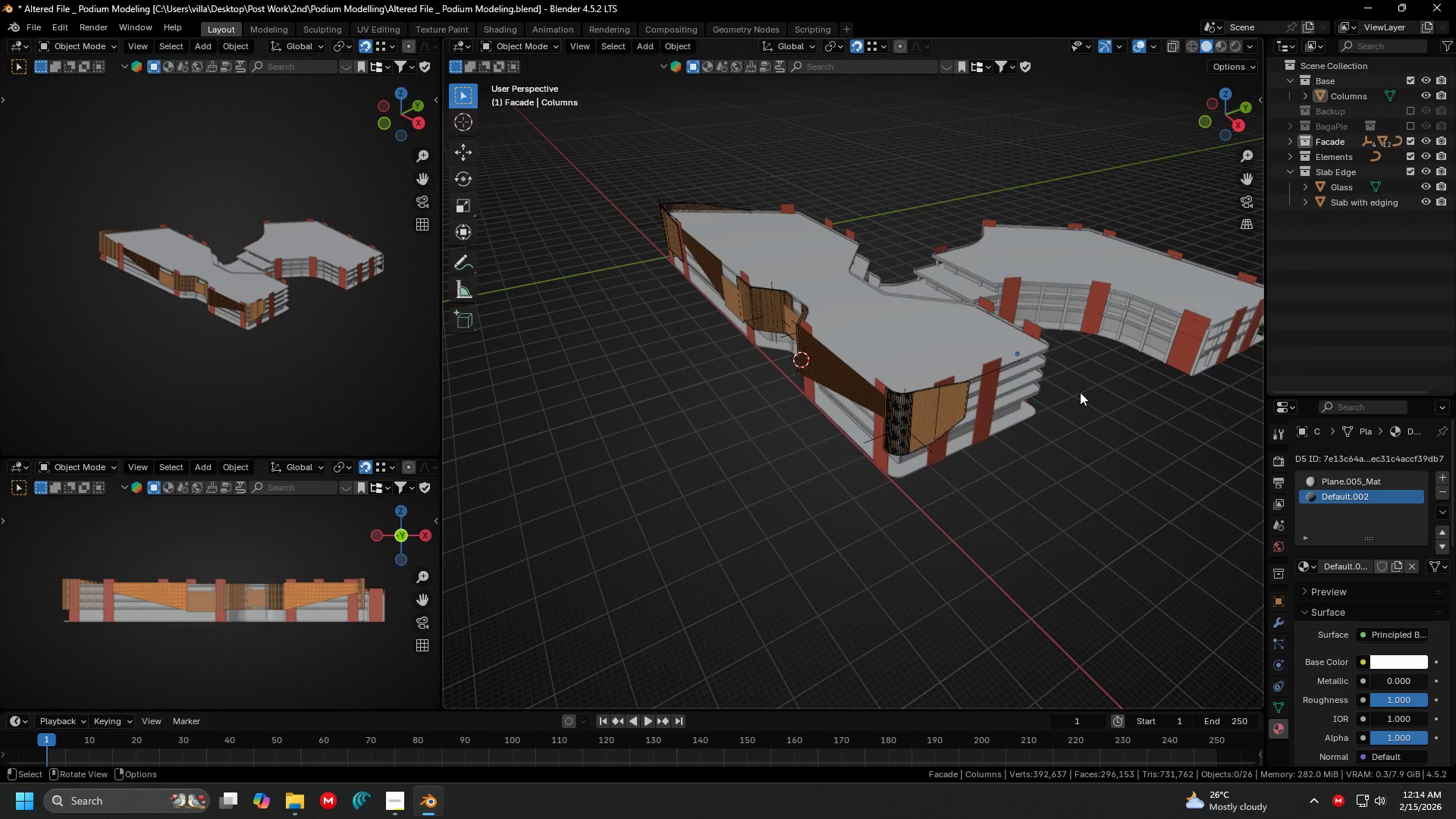 
key(Control+ControlLeft)
 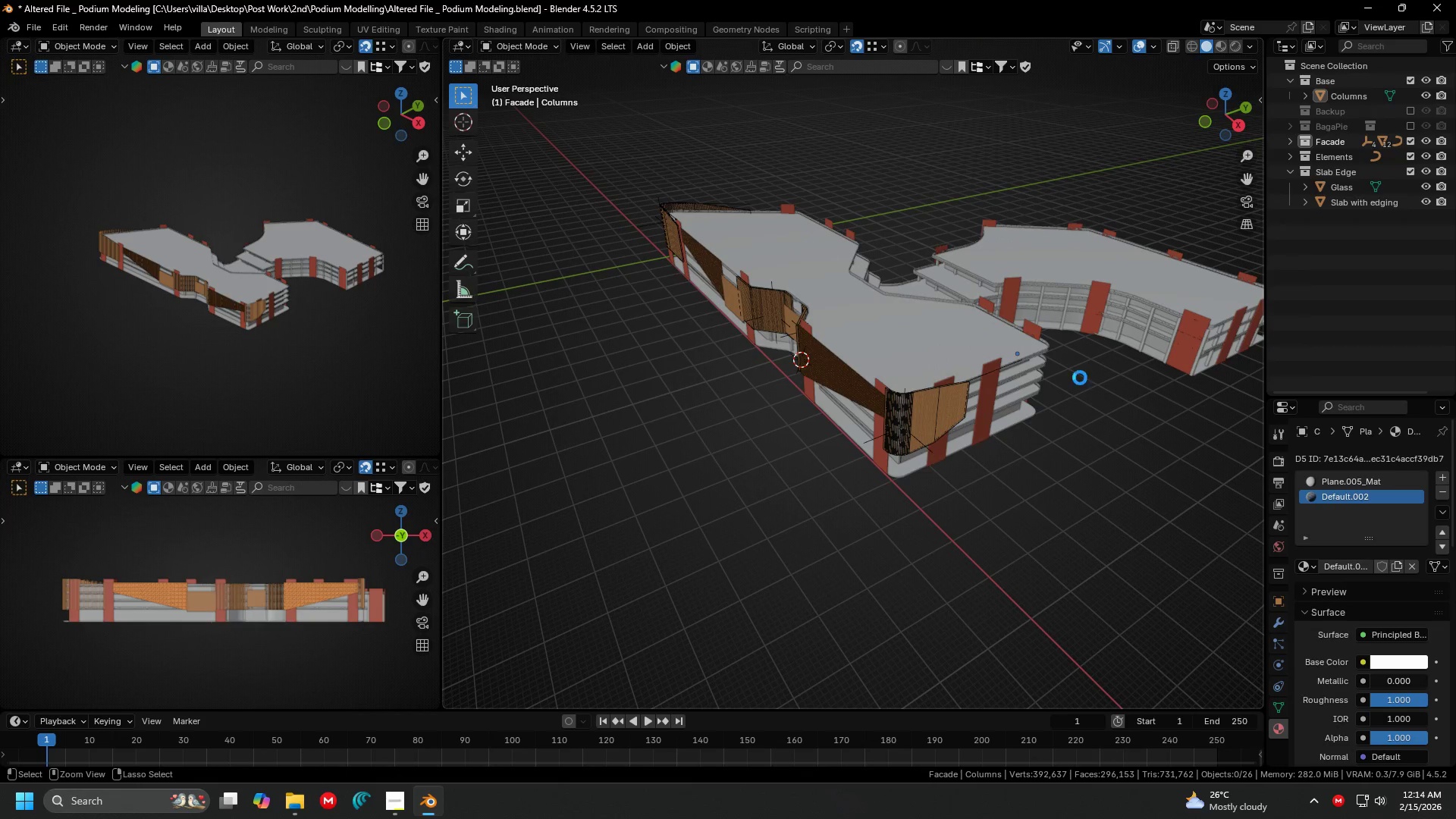 
key(Control+S)
 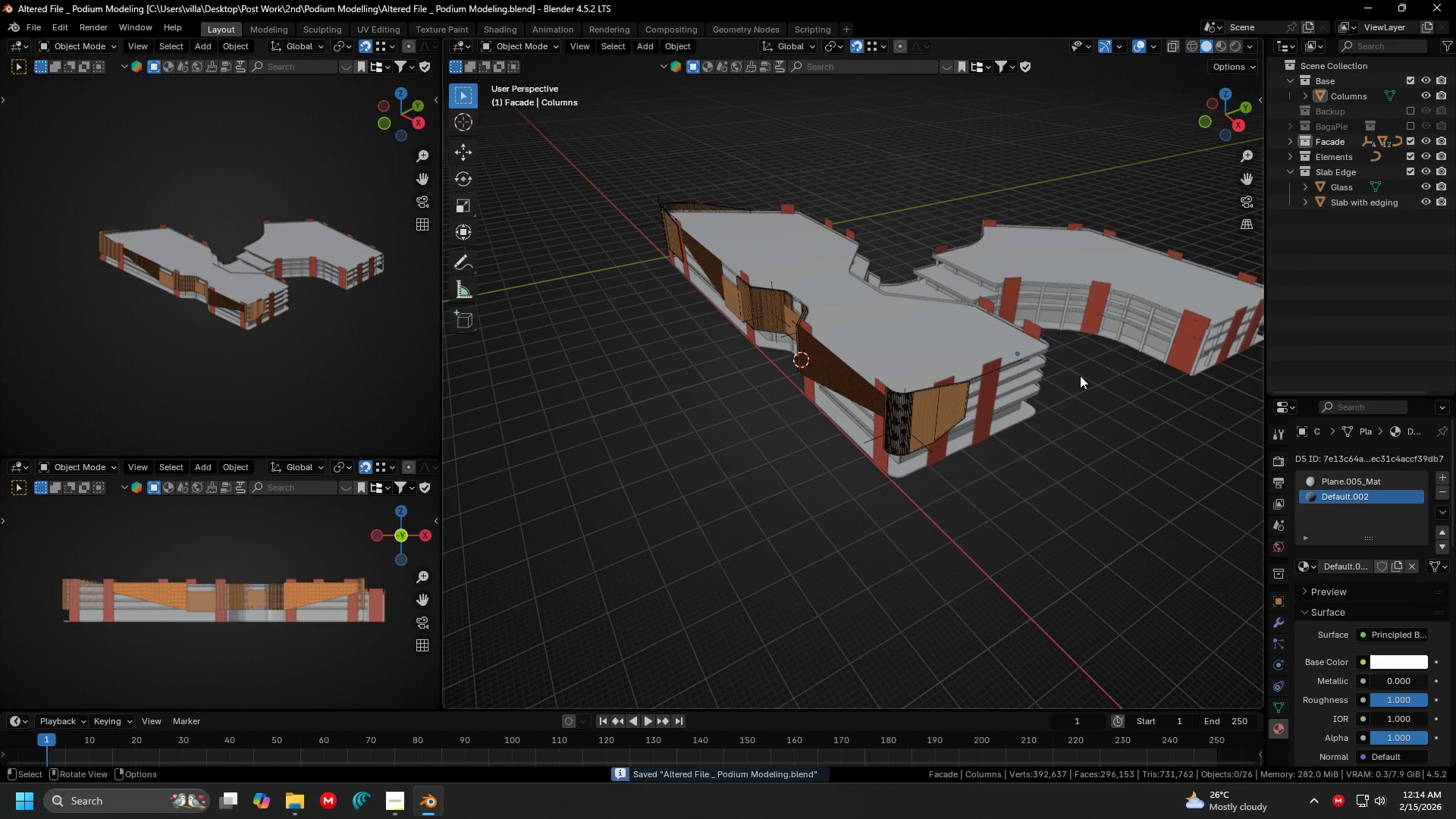 
key(Shift+ShiftLeft)
 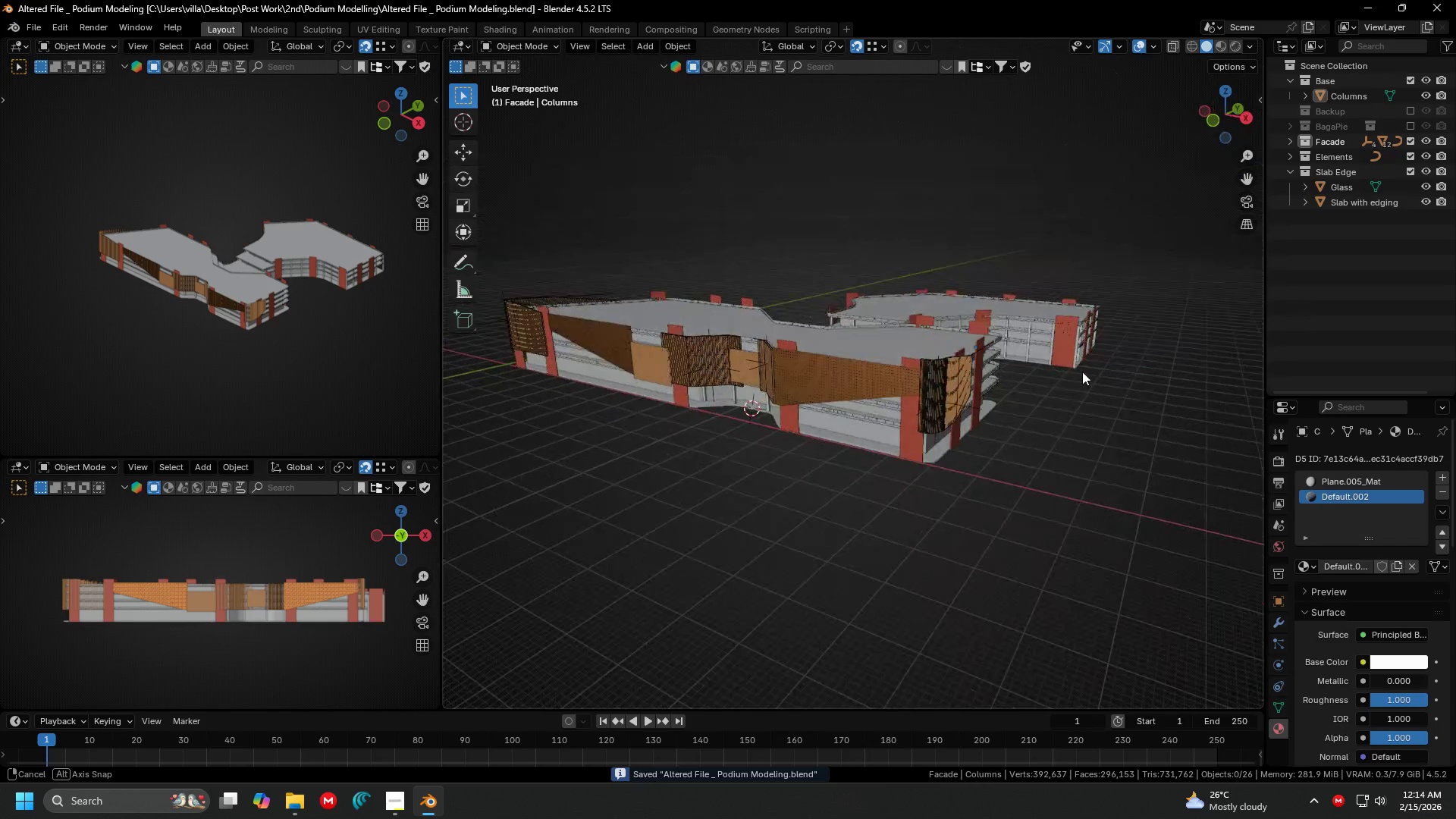 
wait(5.23)
 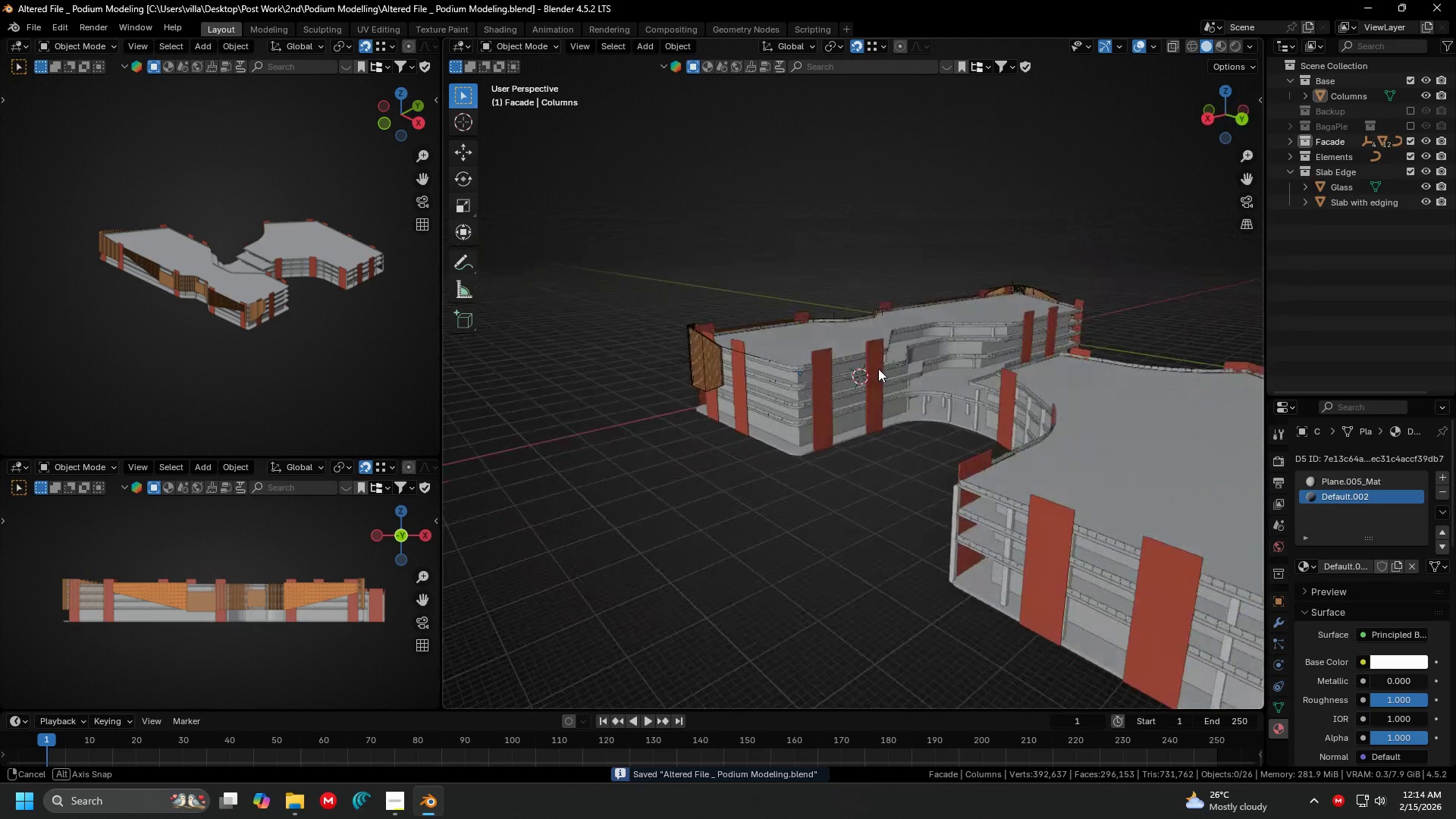 
scroll: coordinate [799, 339], scroll_direction: down, amount: 2.0
 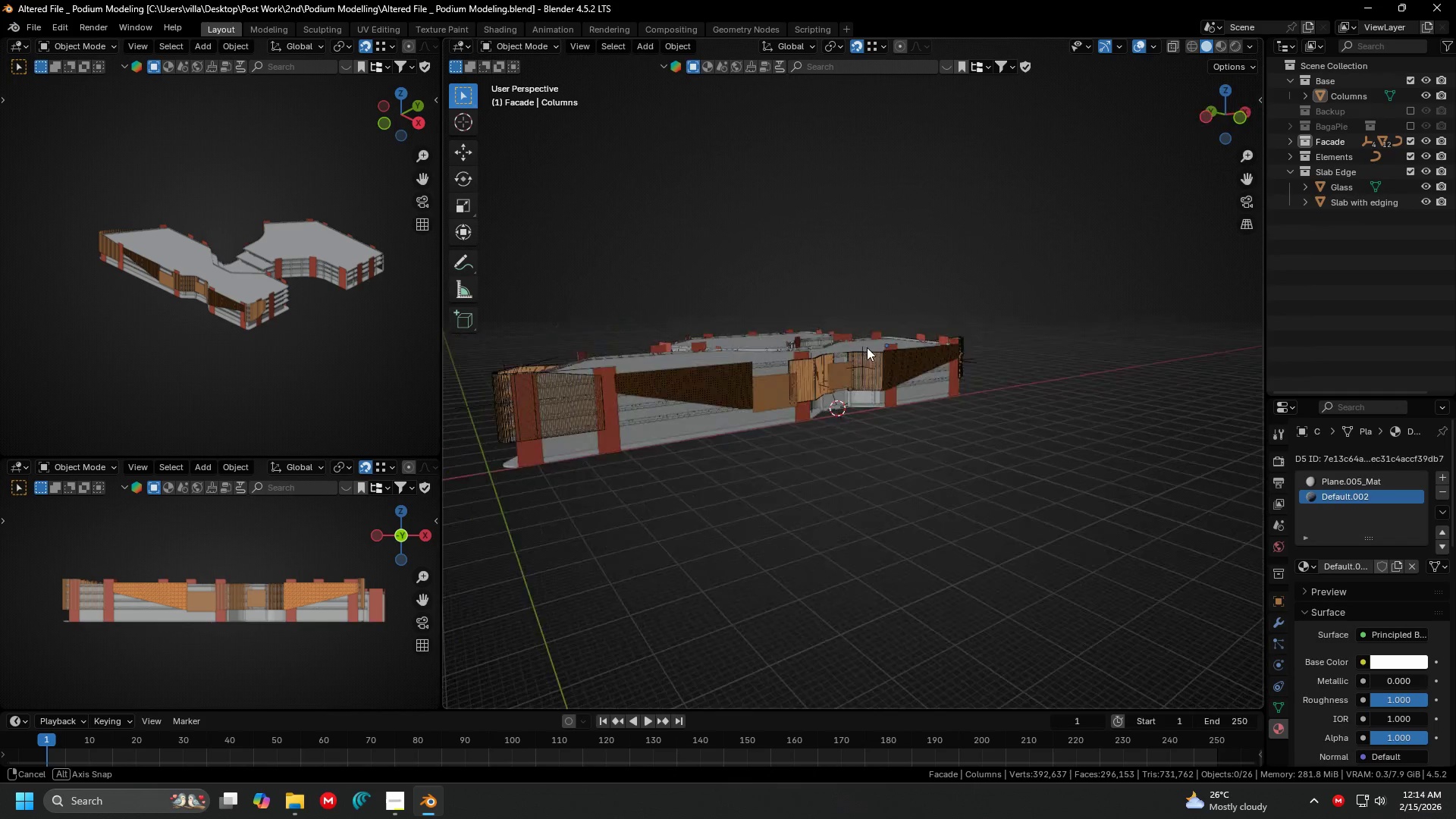 
scroll: coordinate [892, 343], scroll_direction: up, amount: 2.0
 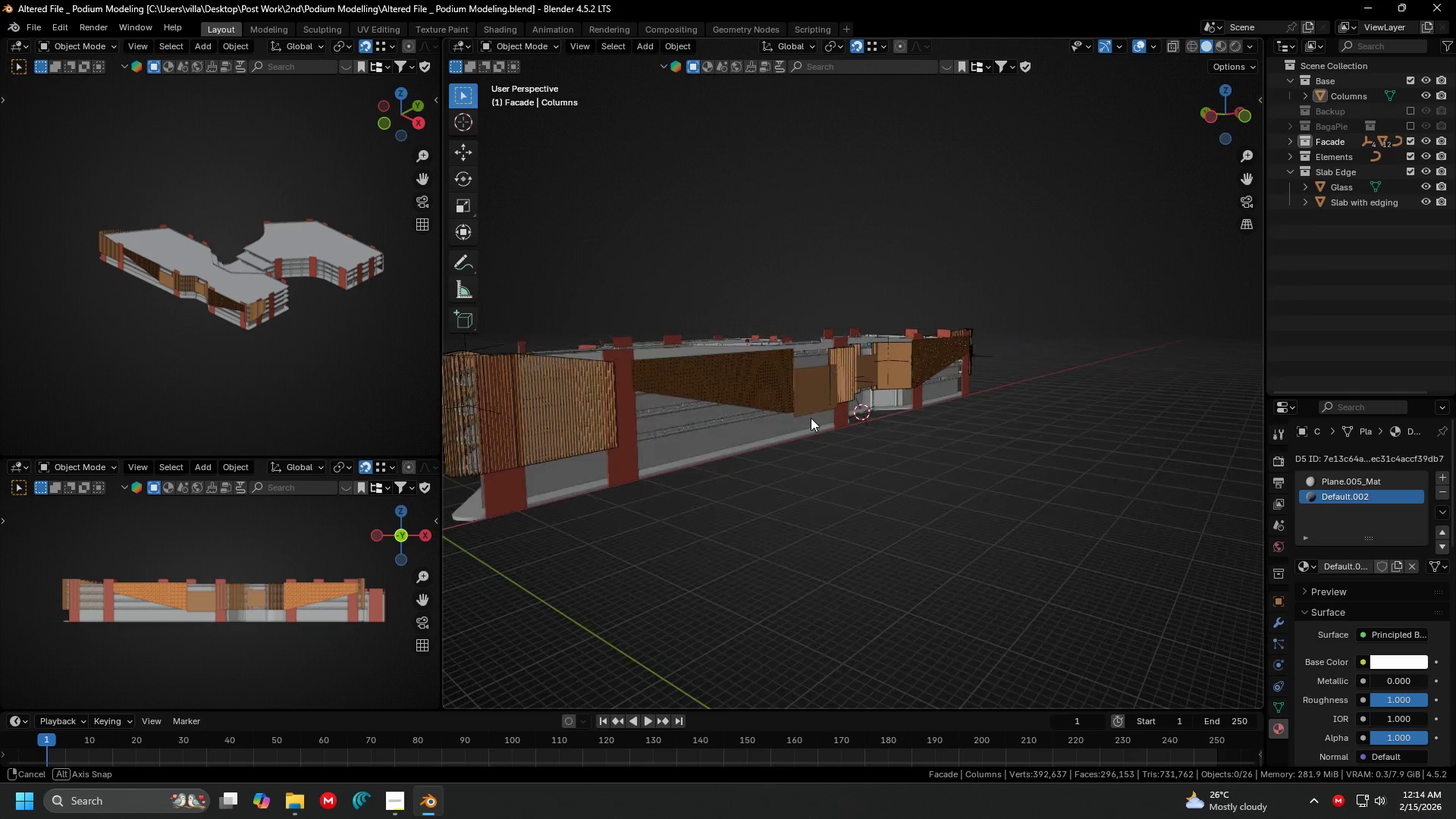 
wait(5.64)
 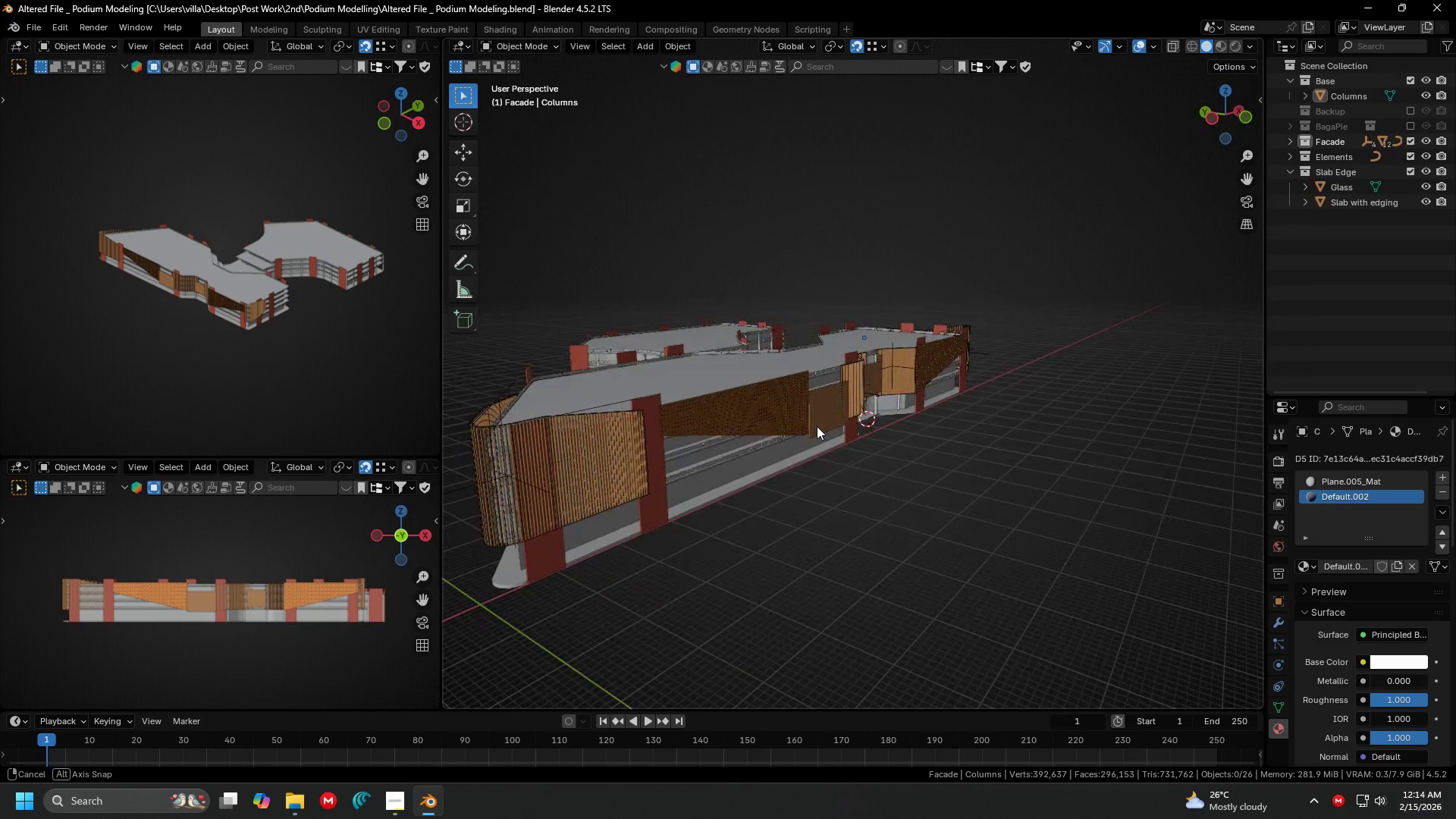 
scroll: coordinate [880, 419], scroll_direction: up, amount: 2.0
 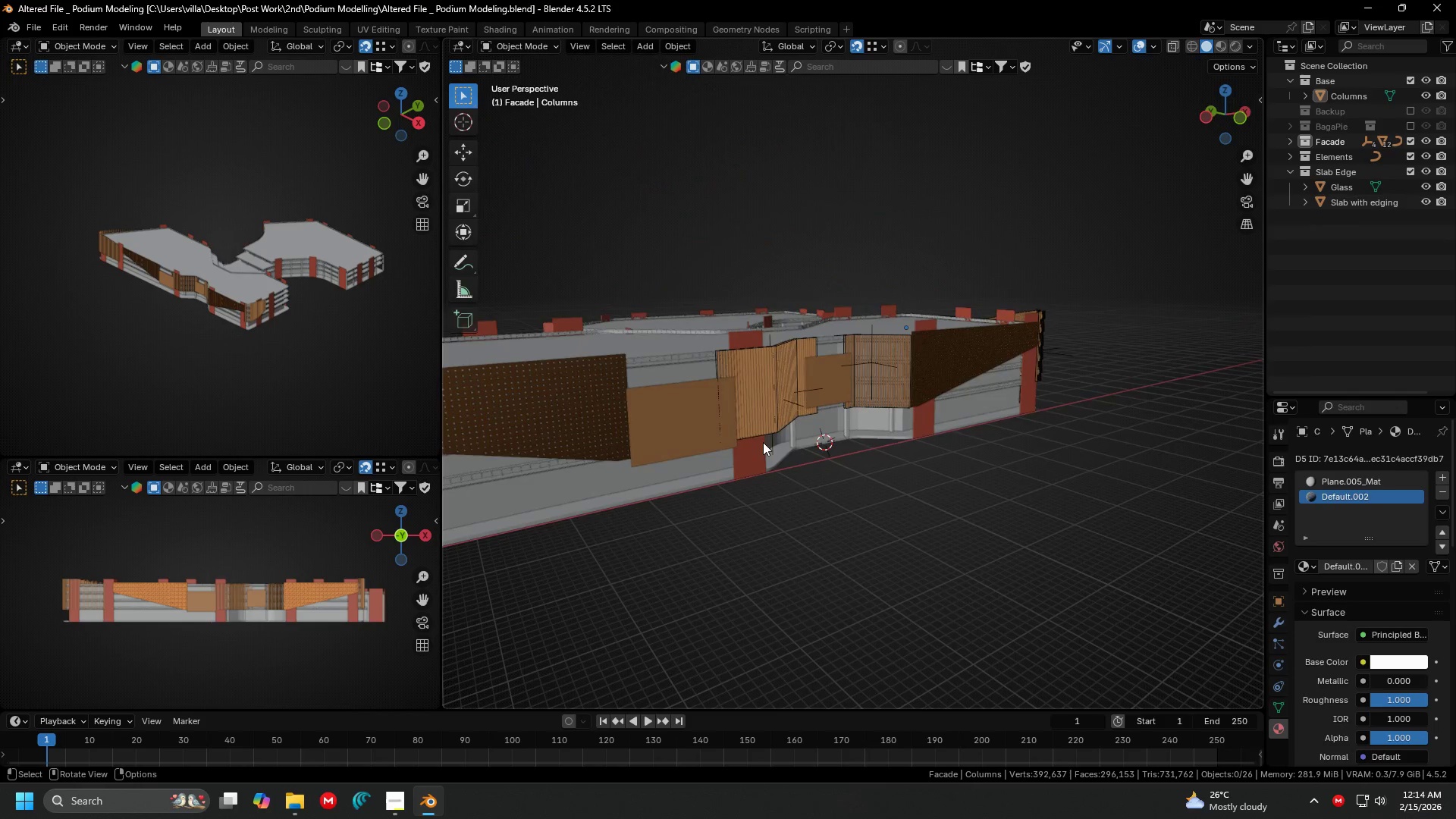 
scroll: coordinate [799, 427], scroll_direction: down, amount: 1.0
 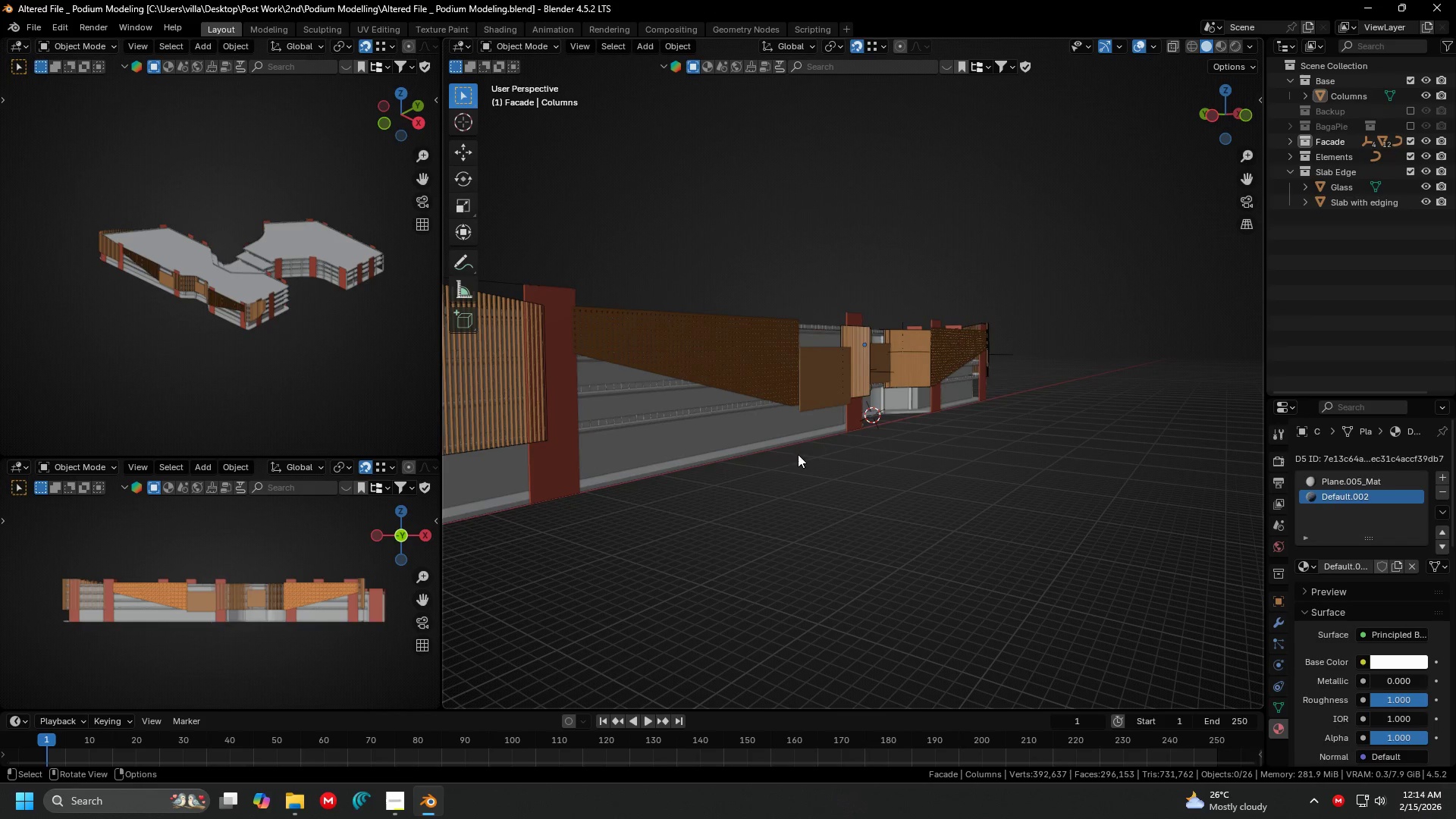 
key(Shift+ShiftLeft)
 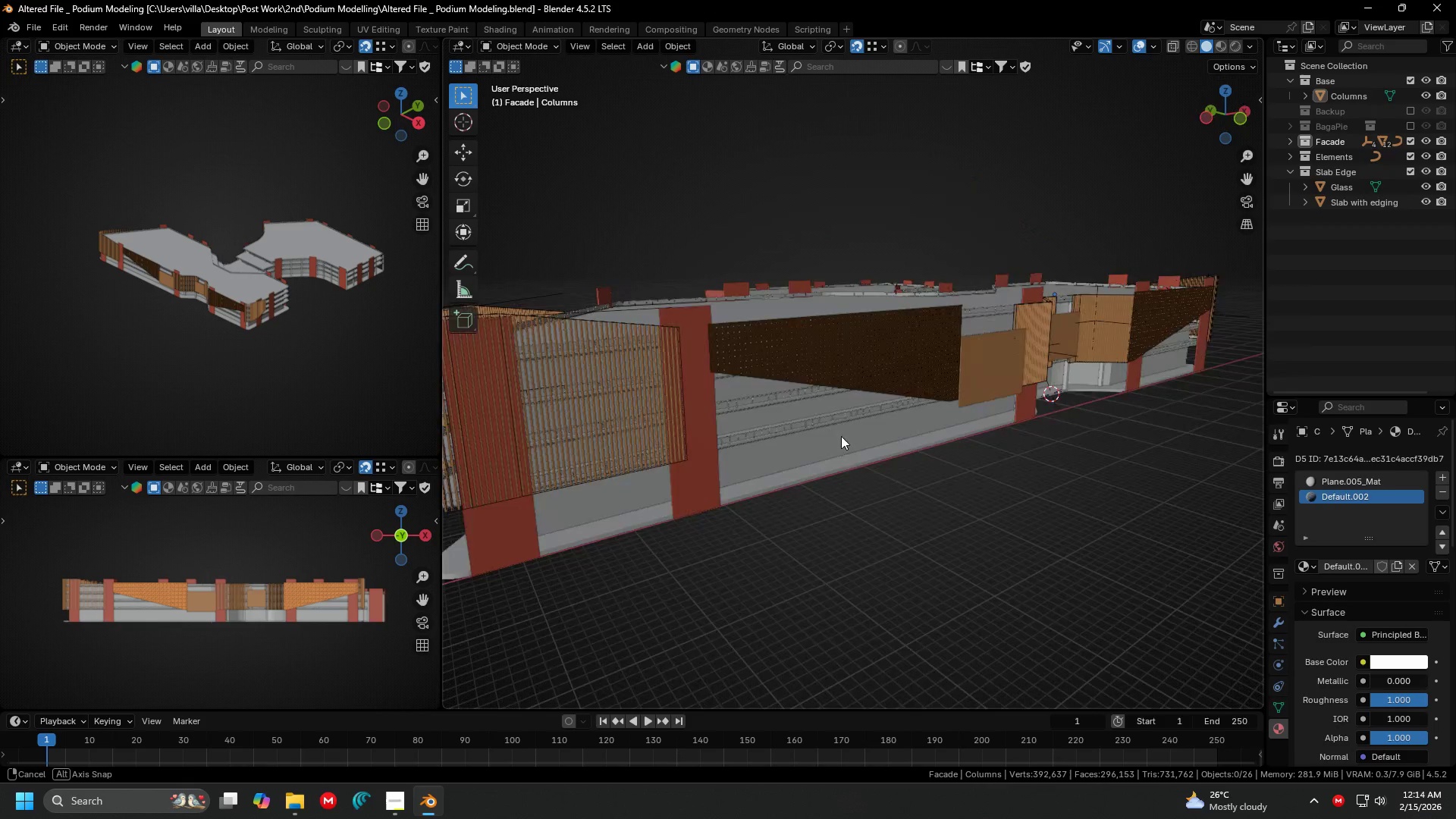 
key(Shift+ShiftLeft)
 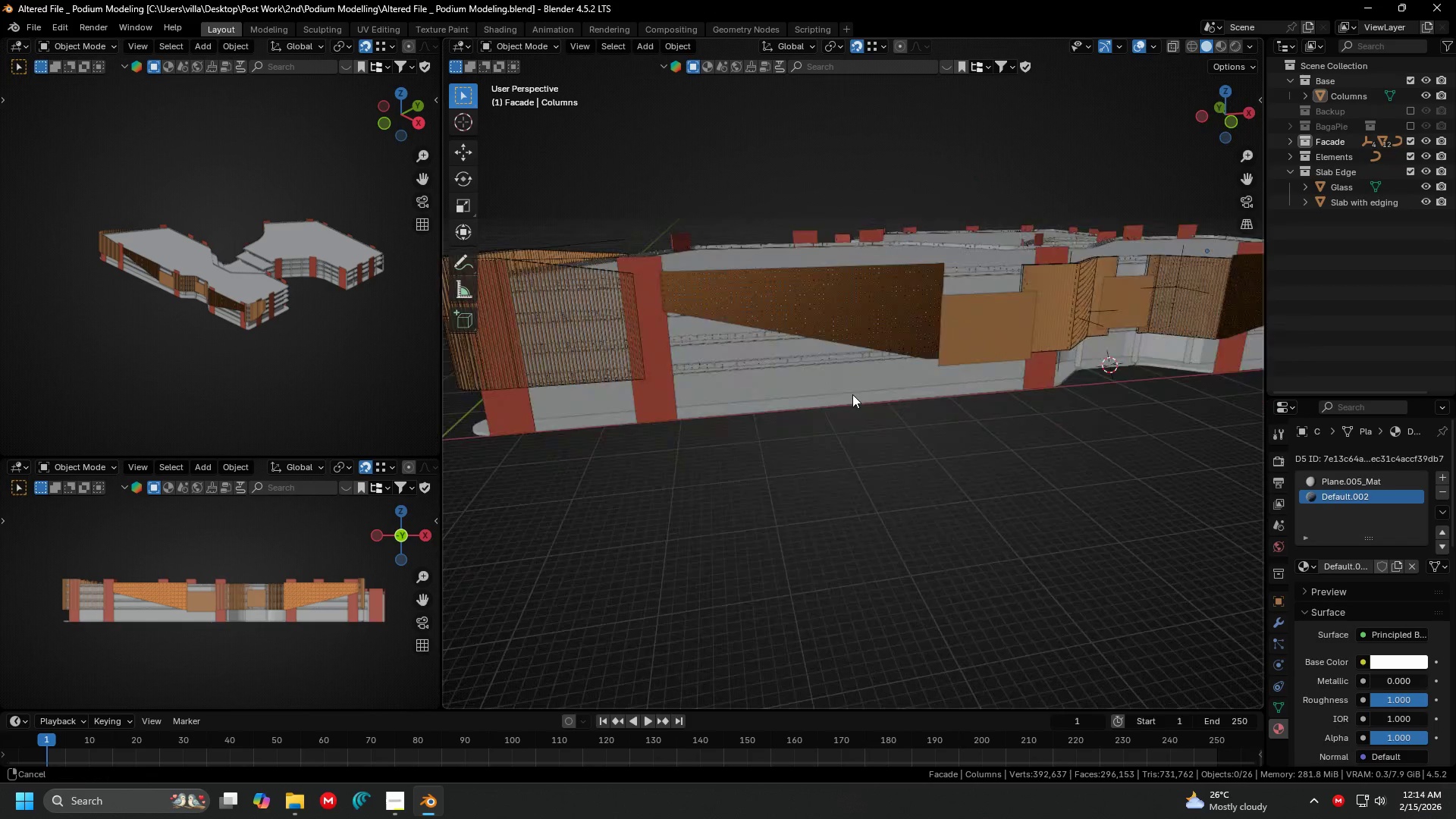 
scroll: coordinate [892, 372], scroll_direction: up, amount: 1.0
 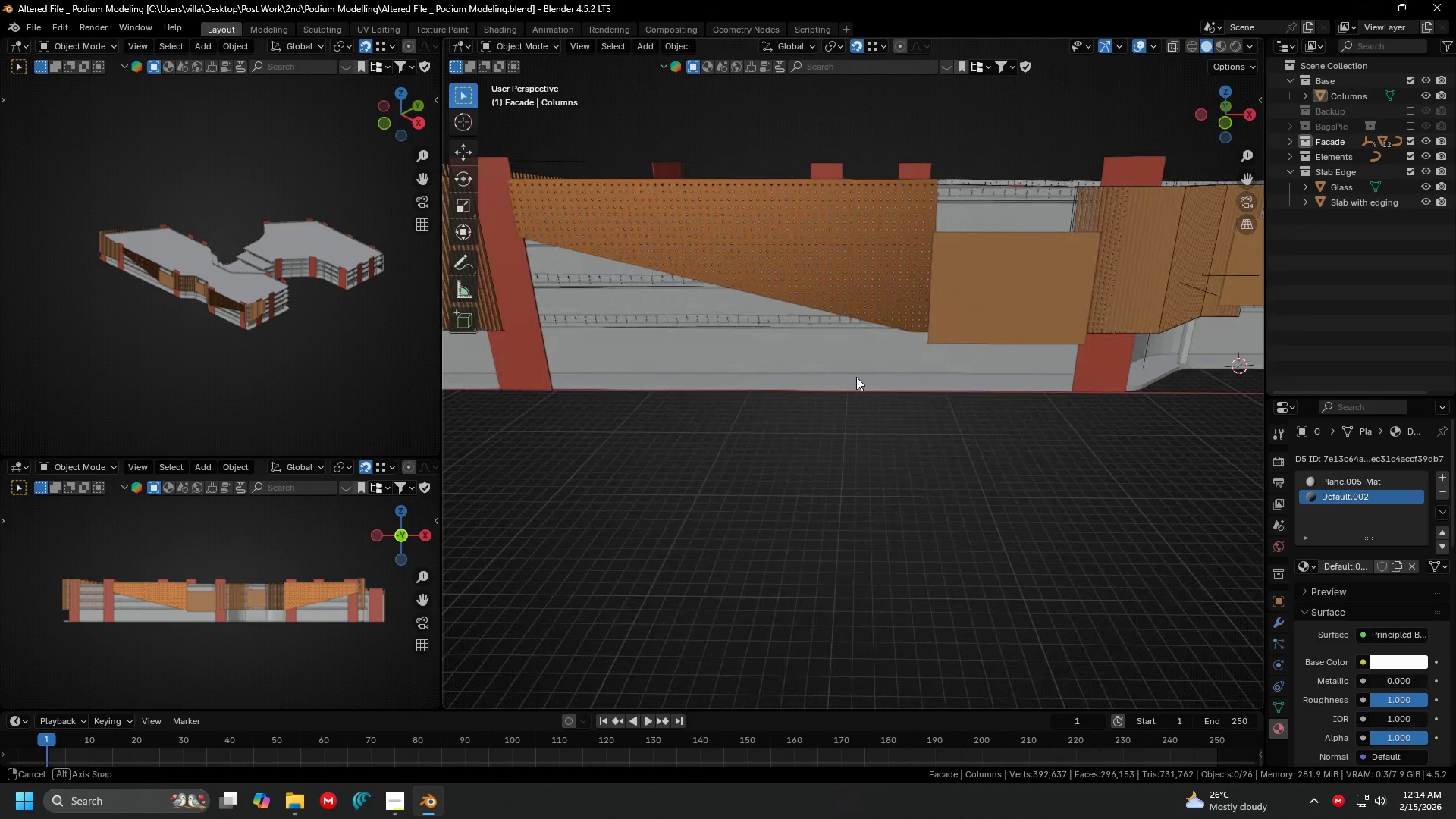 
key(Shift+ShiftLeft)
 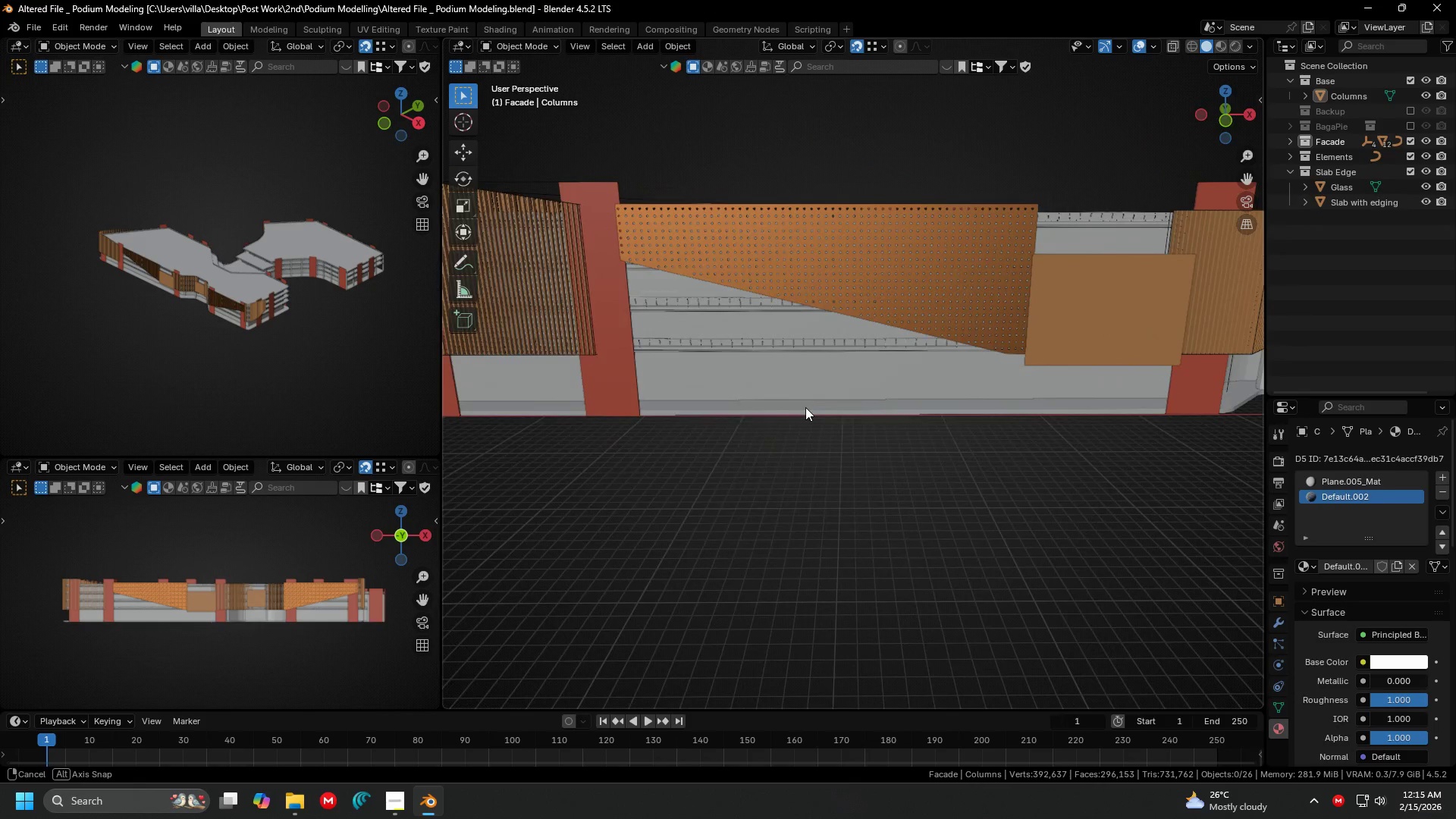 
wait(5.69)
 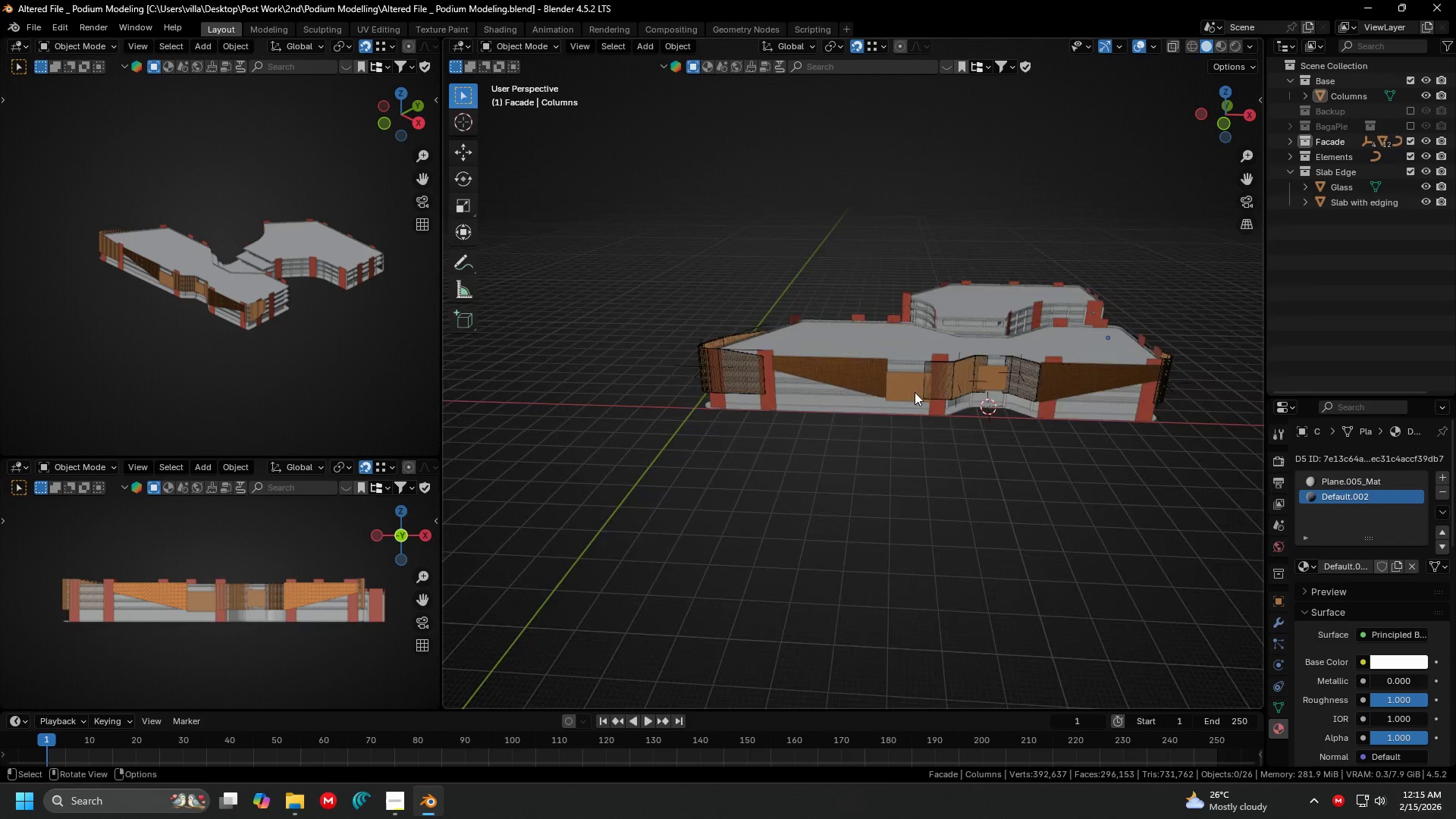 
key(Shift+ShiftLeft)
 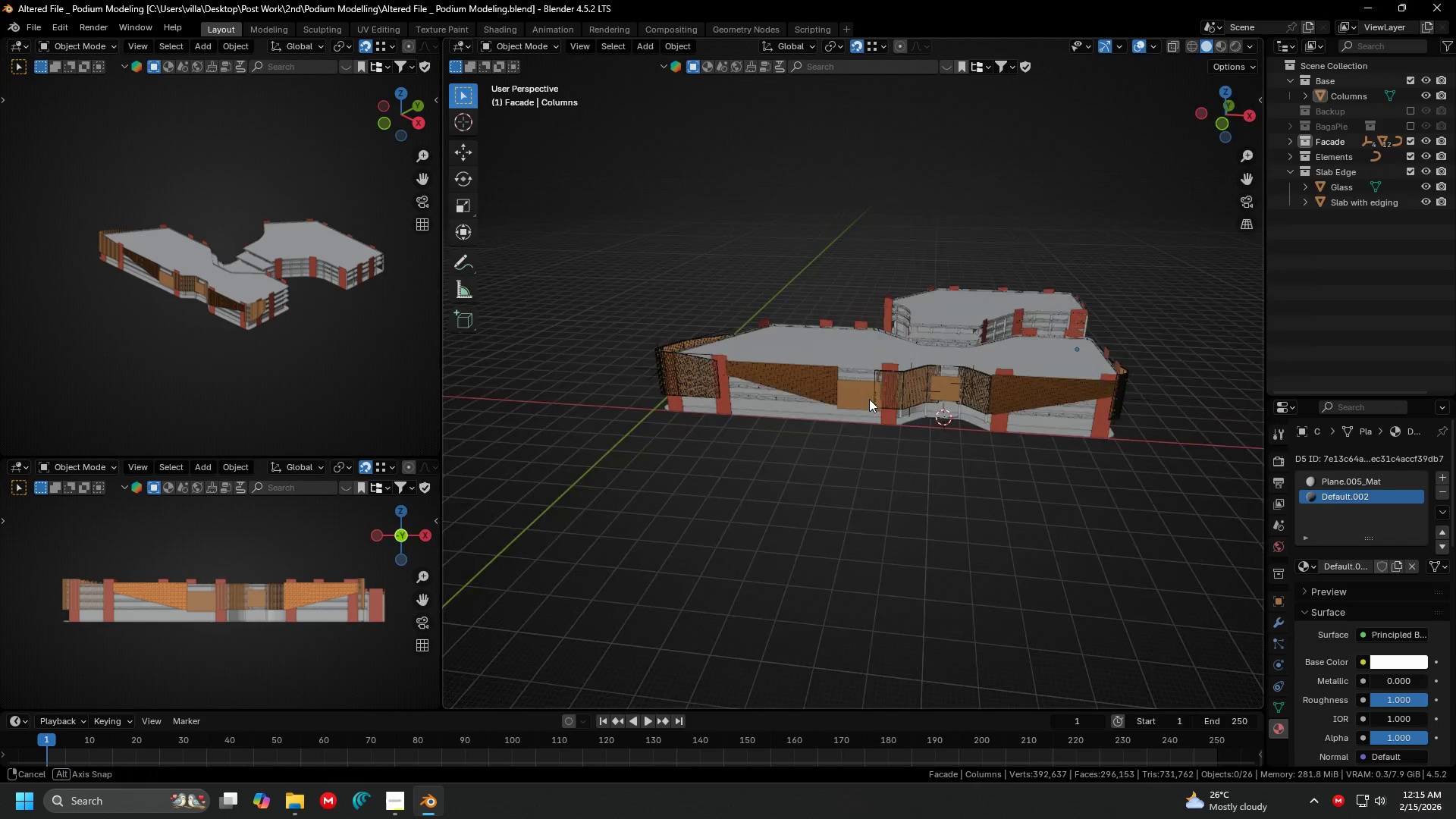 
scroll: coordinate [880, 397], scroll_direction: down, amount: 4.0
 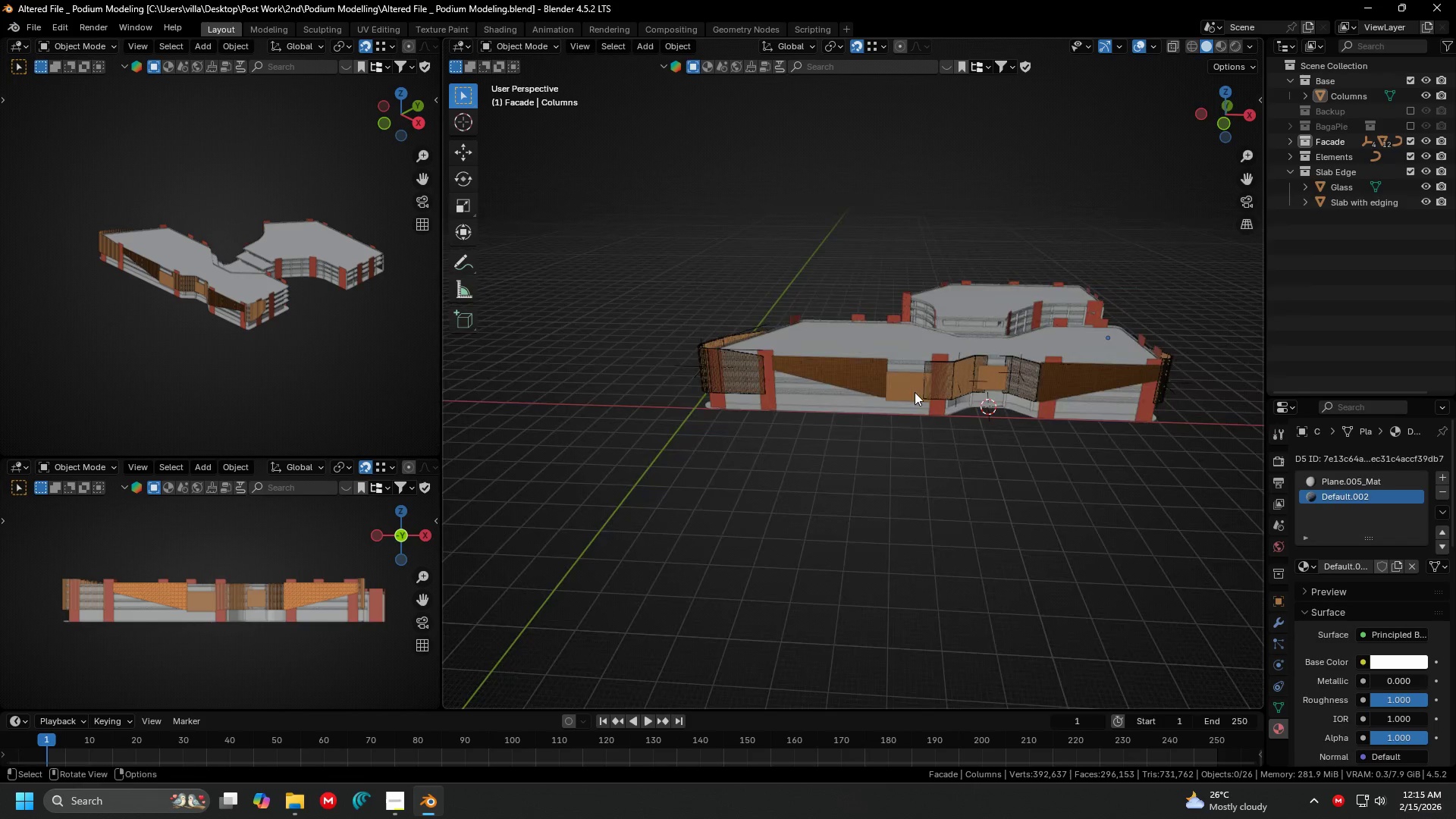 
key(Control+ControlLeft)
 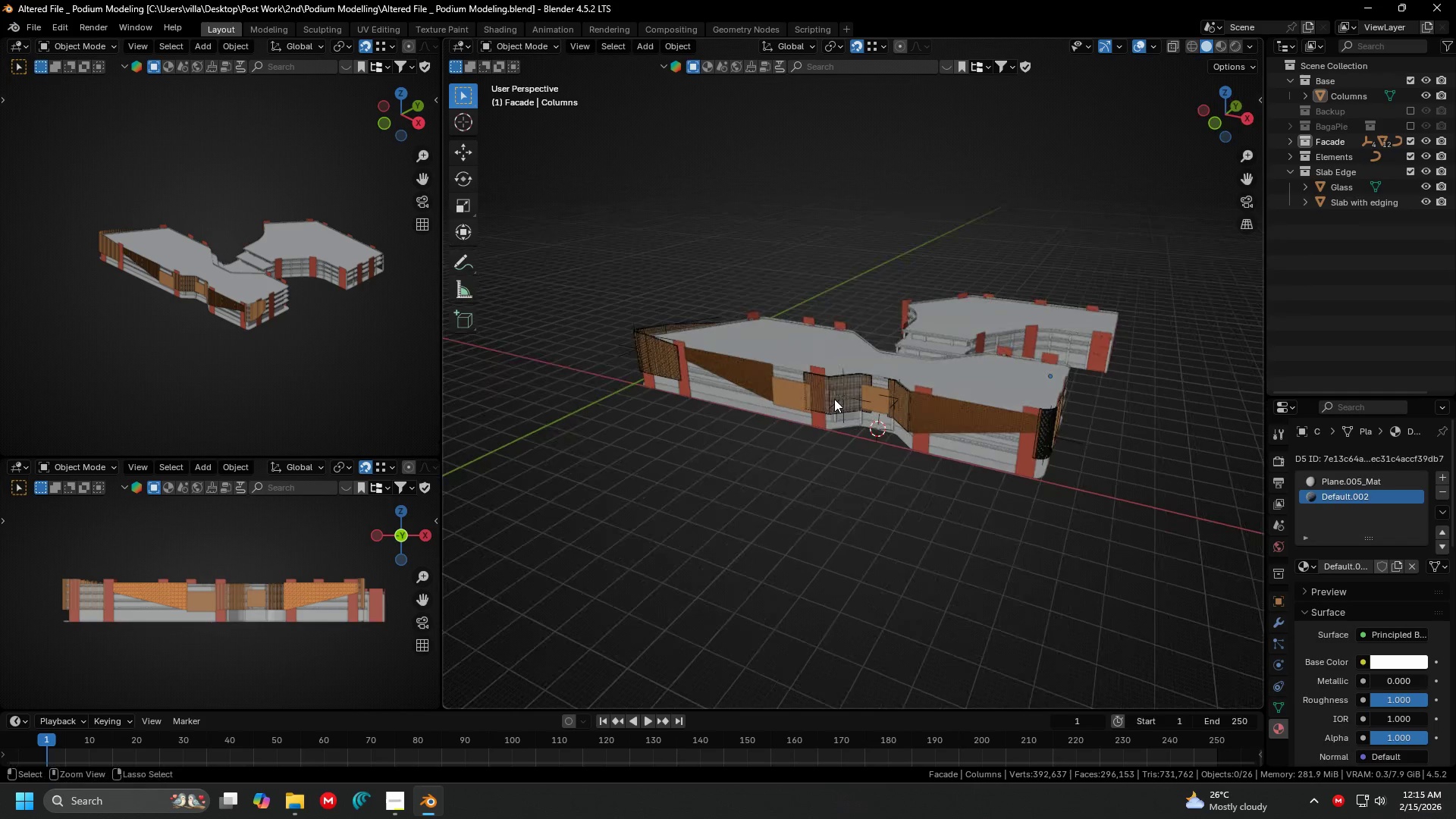 
key(Control+S)
 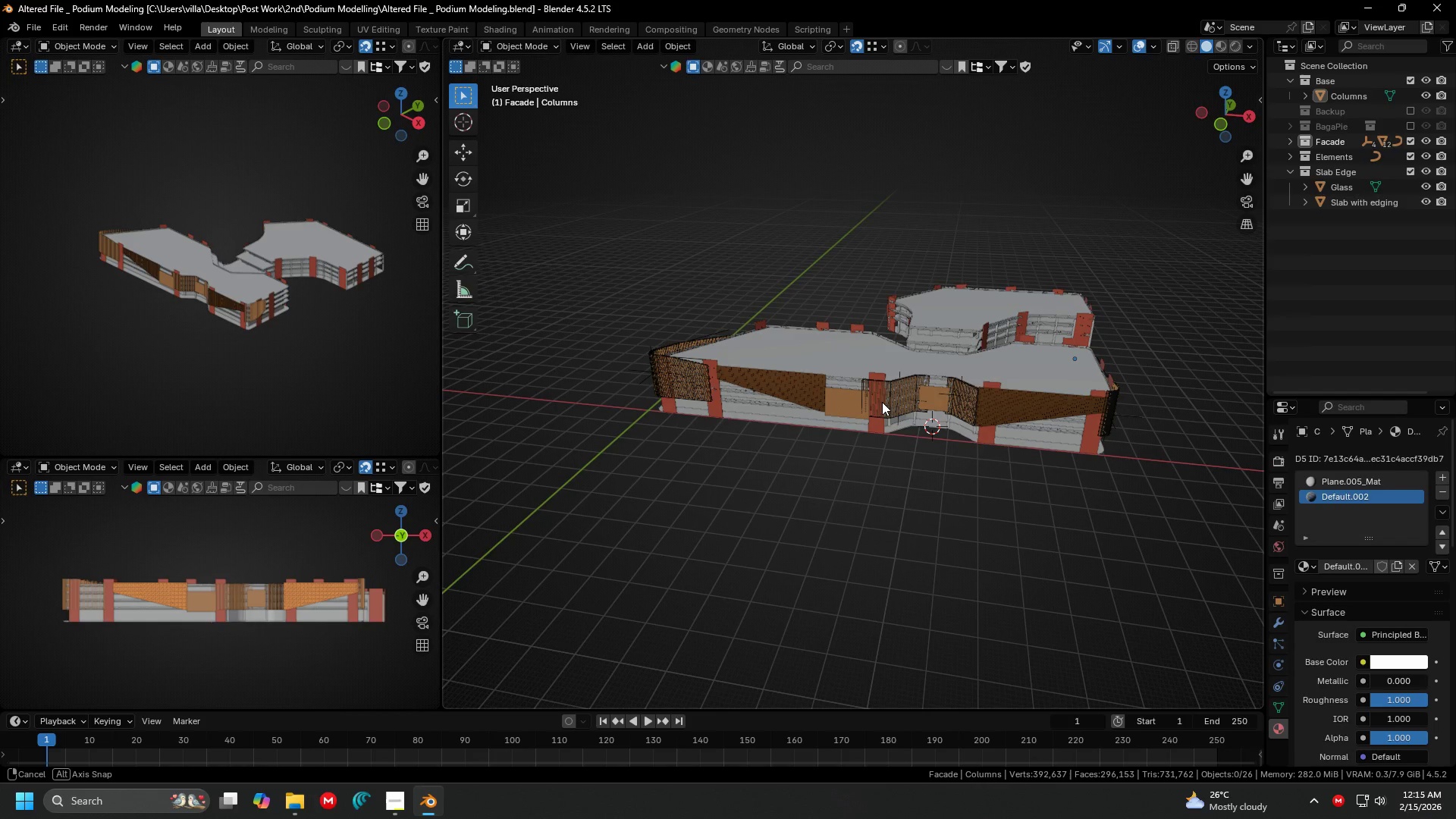 
wait(18.2)
 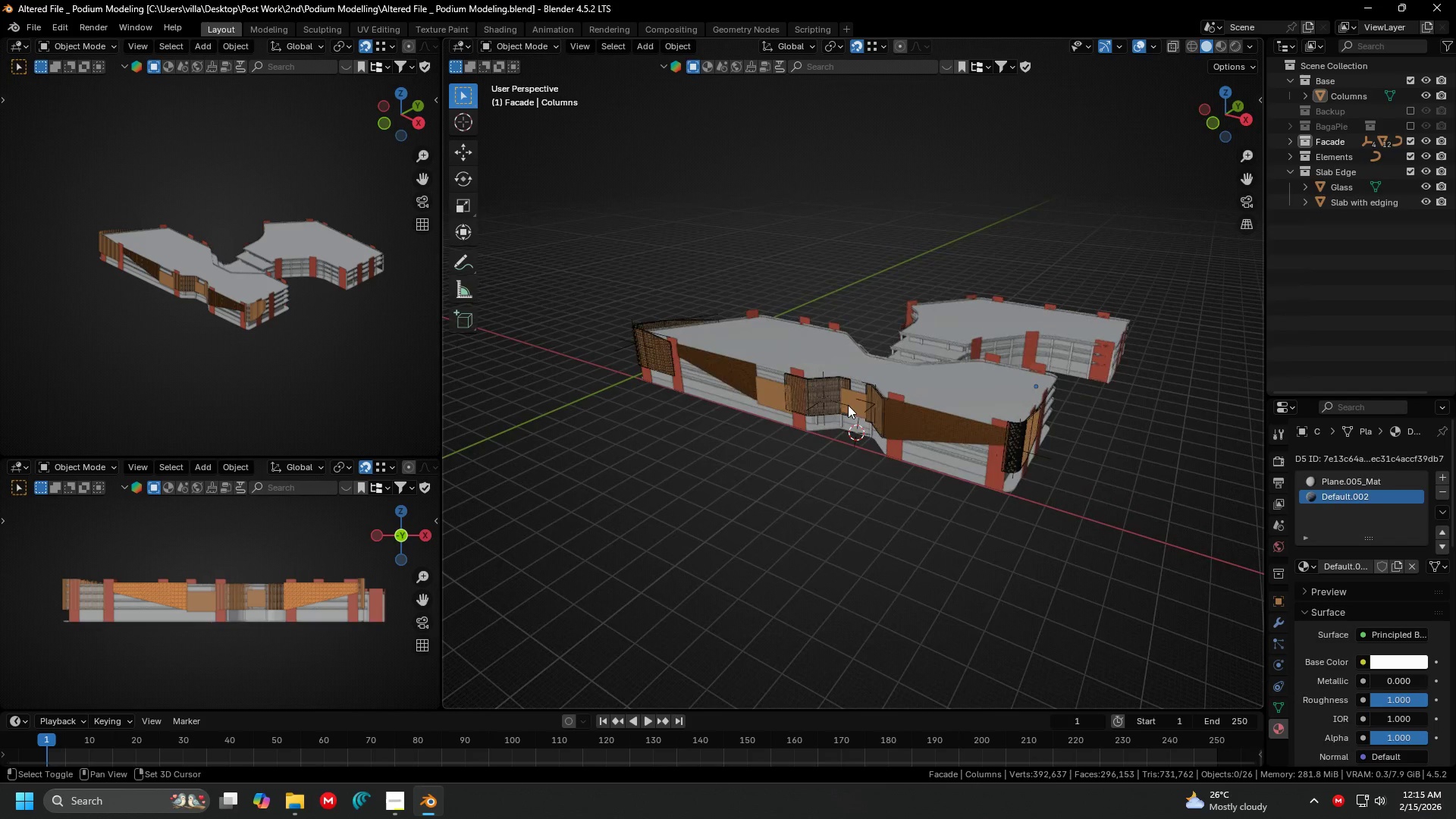 
hold_key(key=ShiftLeft, duration=0.38)
 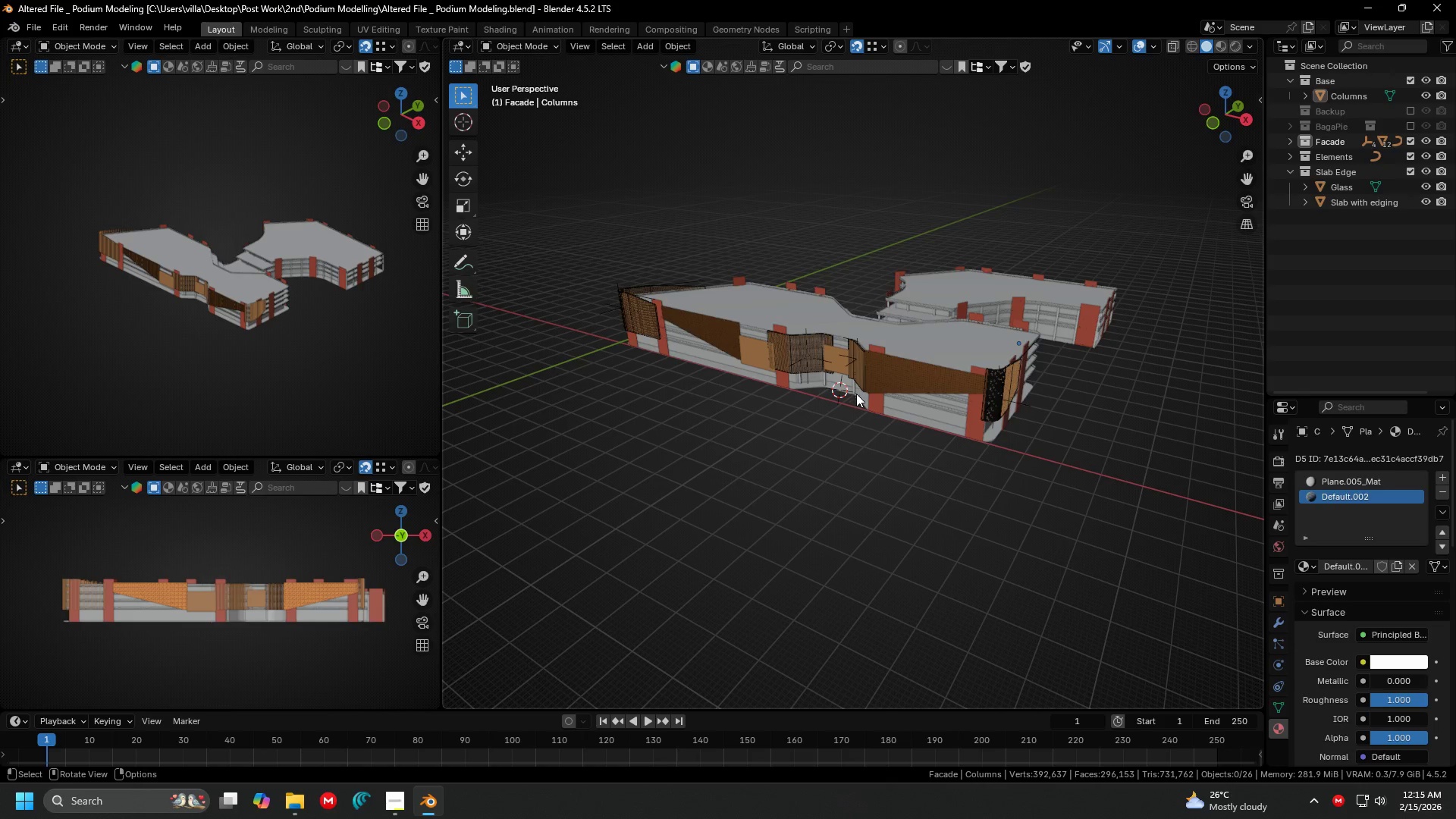 
scroll: coordinate [845, 401], scroll_direction: up, amount: 1.0
 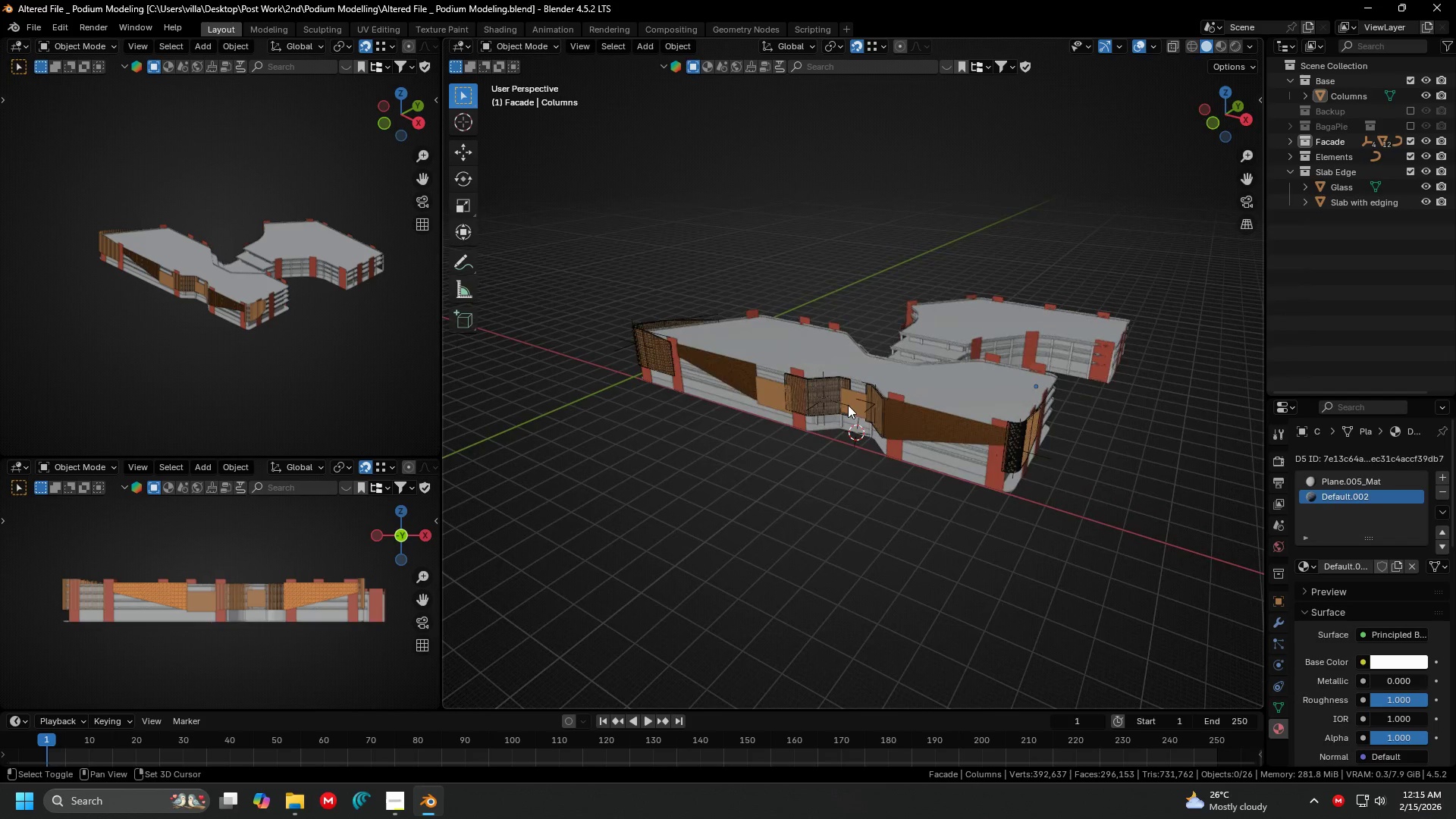 
hold_key(key=ShiftLeft, duration=0.42)
 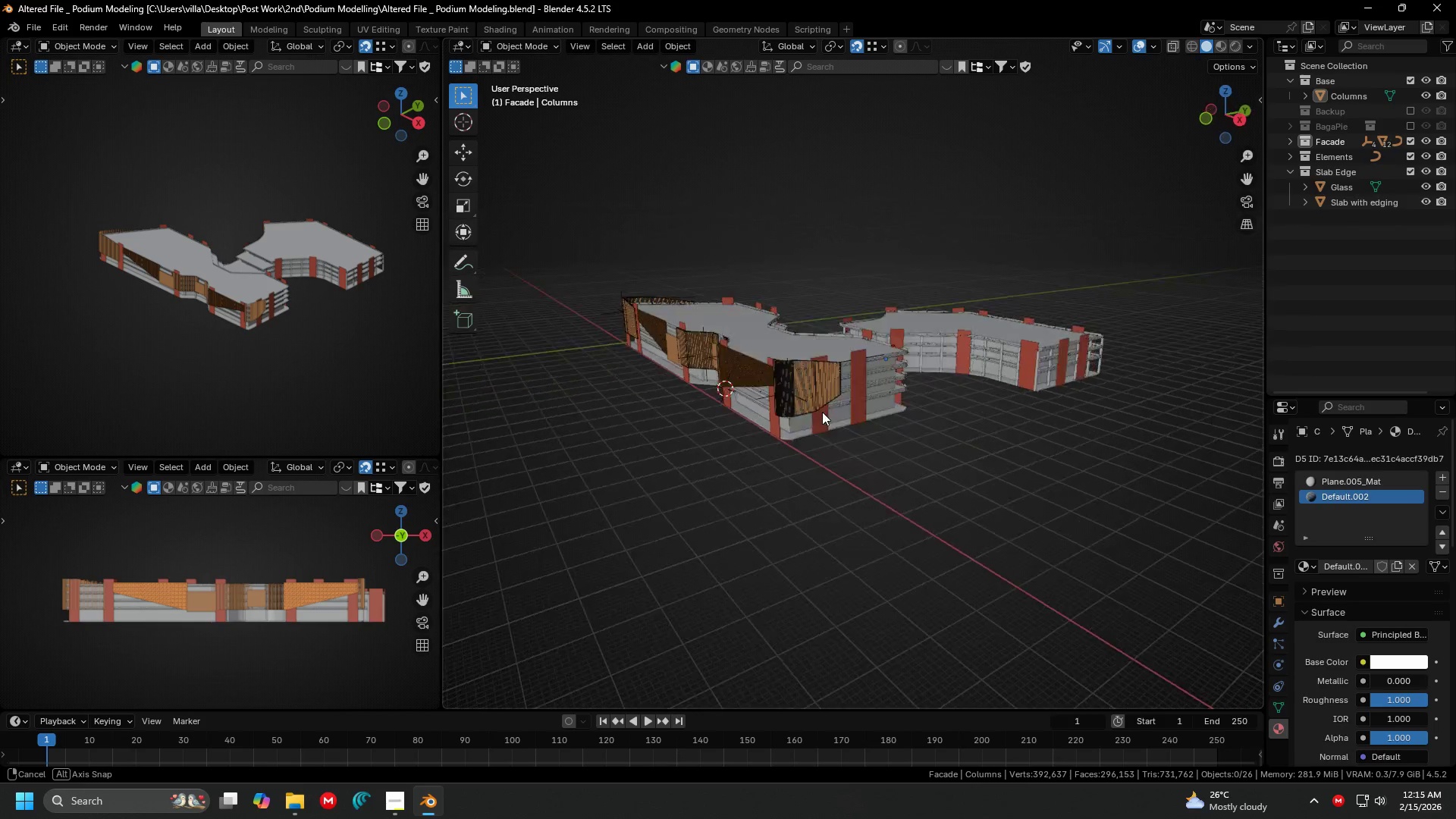 
key(Shift+ShiftLeft)
 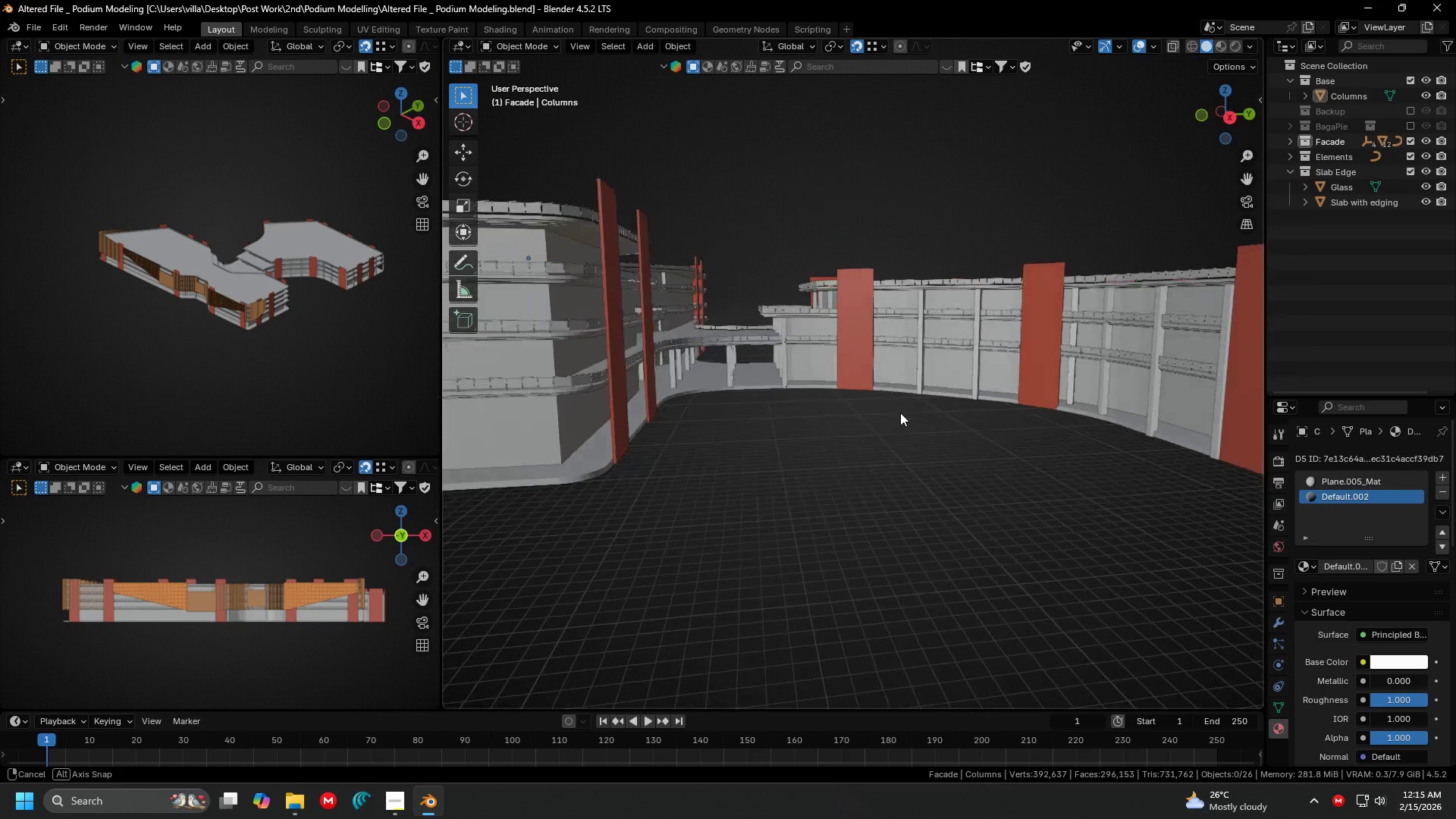 
scroll: coordinate [811, 398], scroll_direction: up, amount: 4.0
 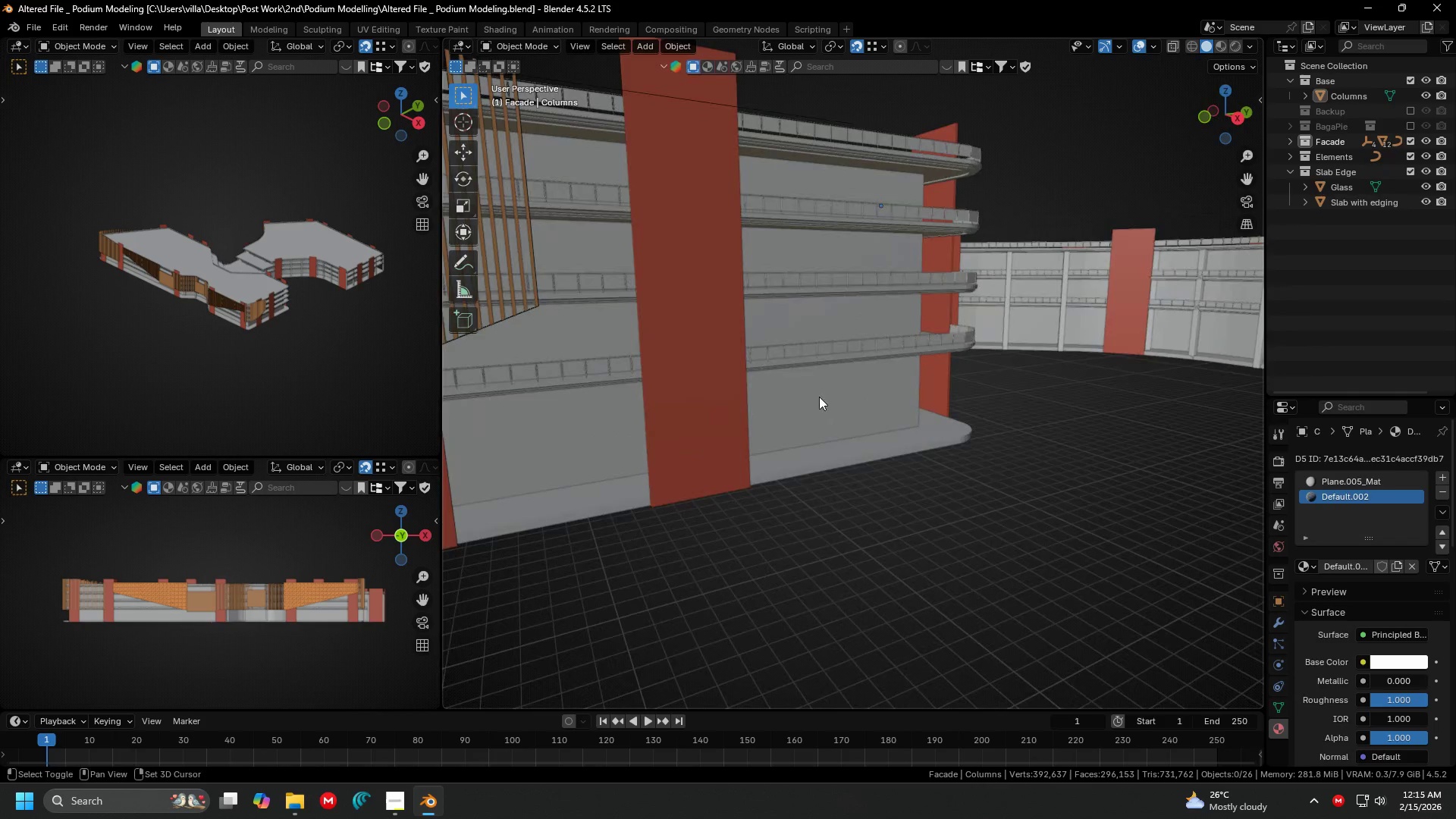 
wait(8.88)
 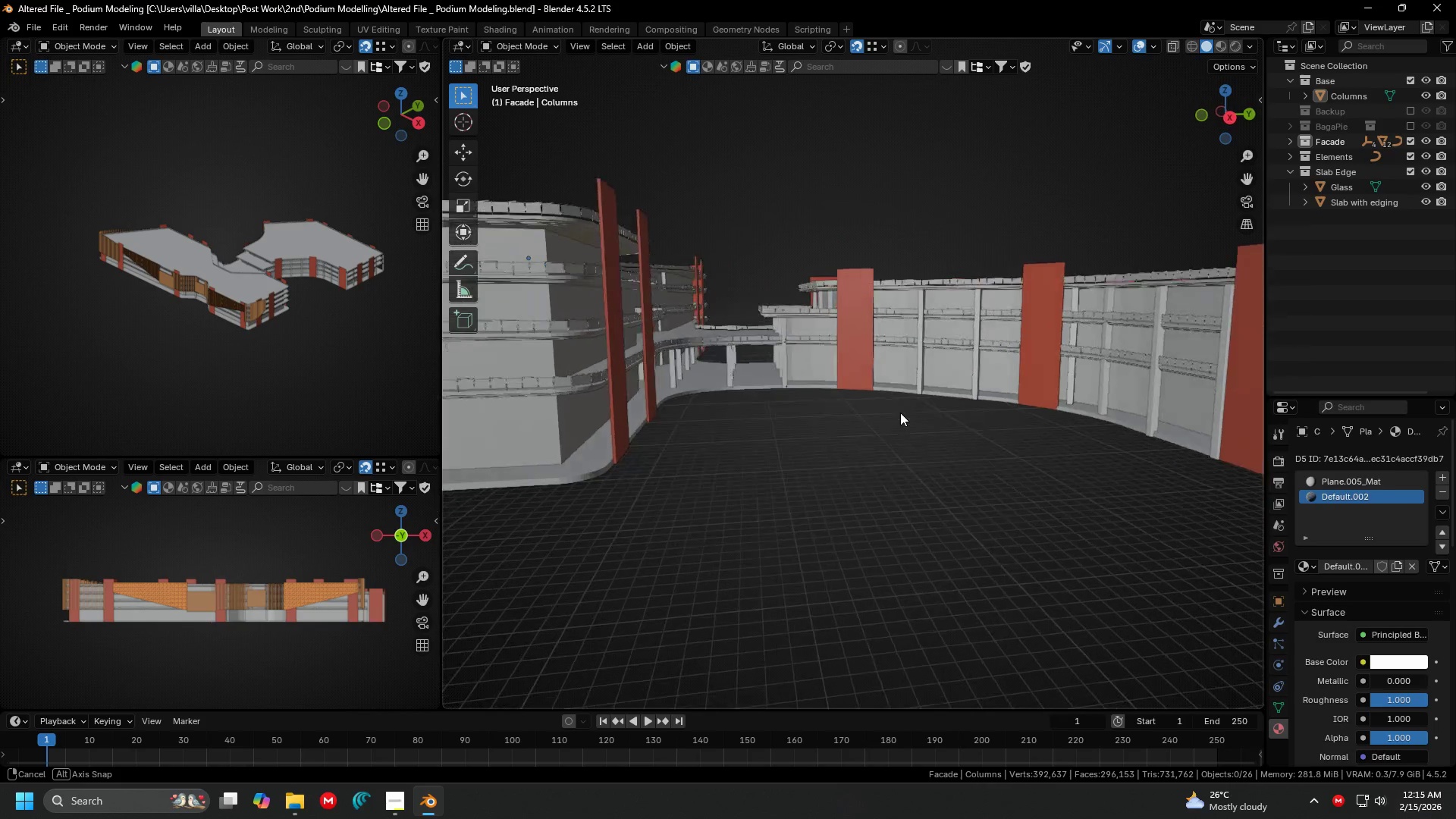 
left_click([1021, 411])
 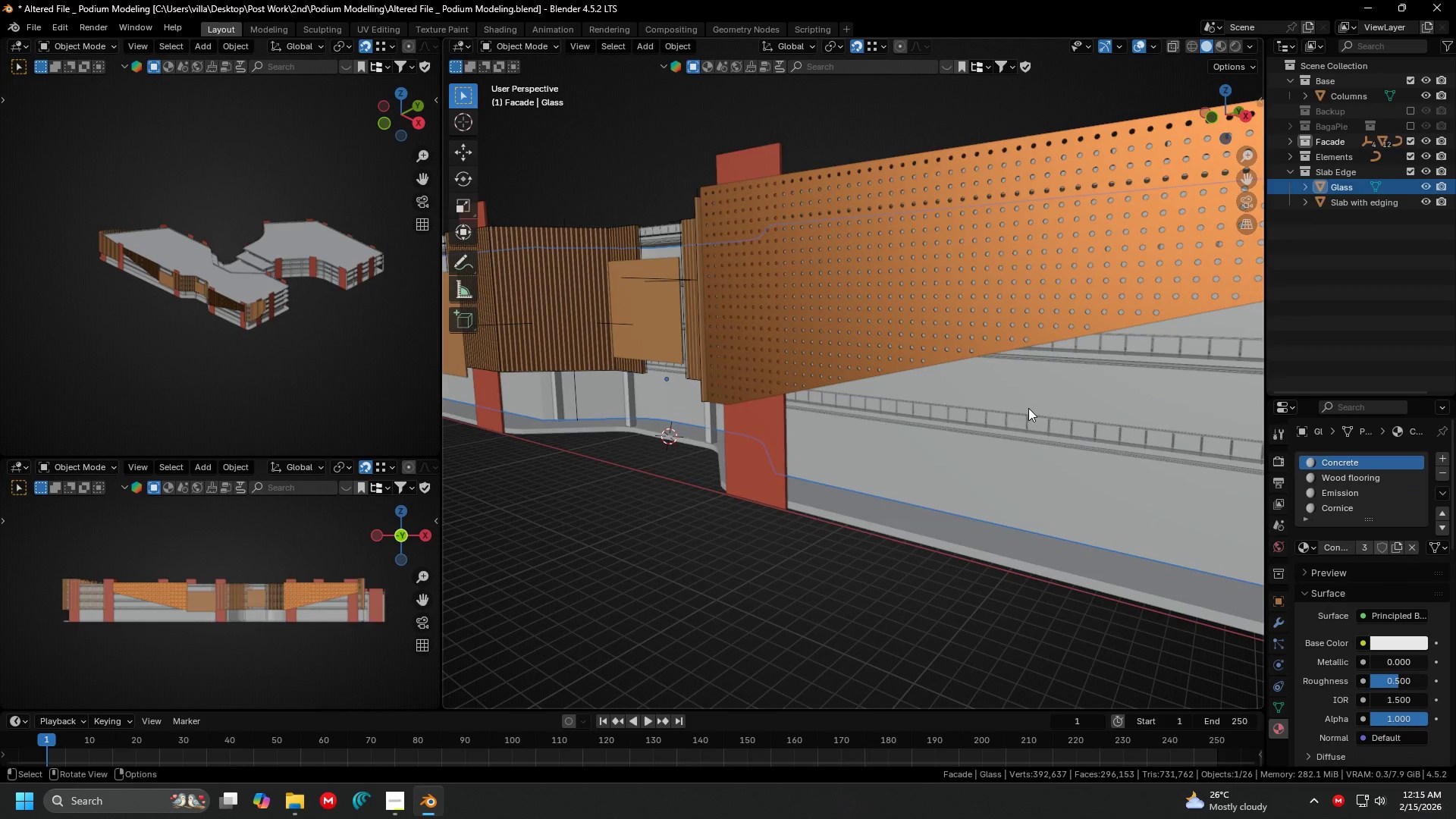 
key(Tab)
 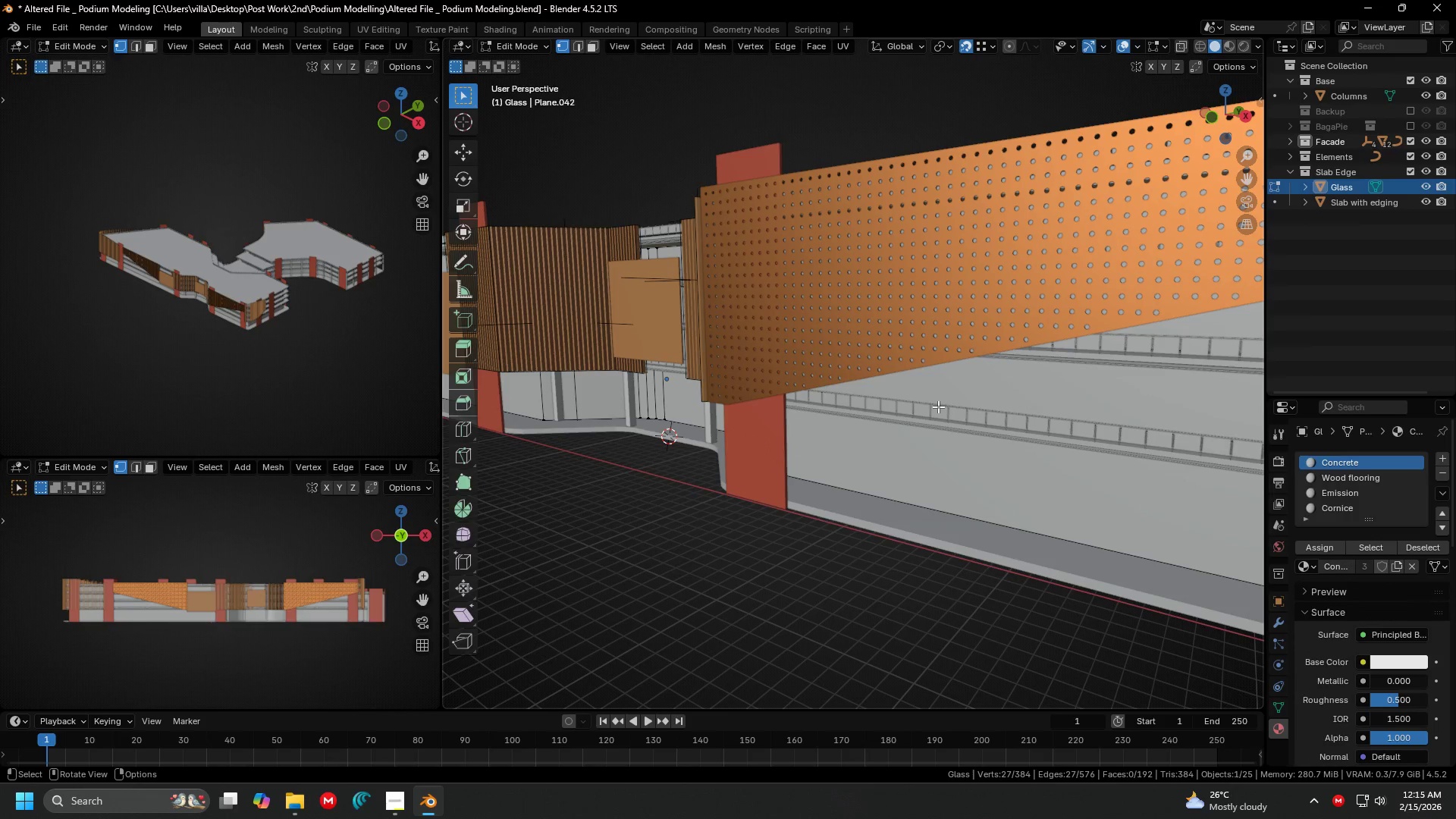 
key(Shift+ShiftLeft)
 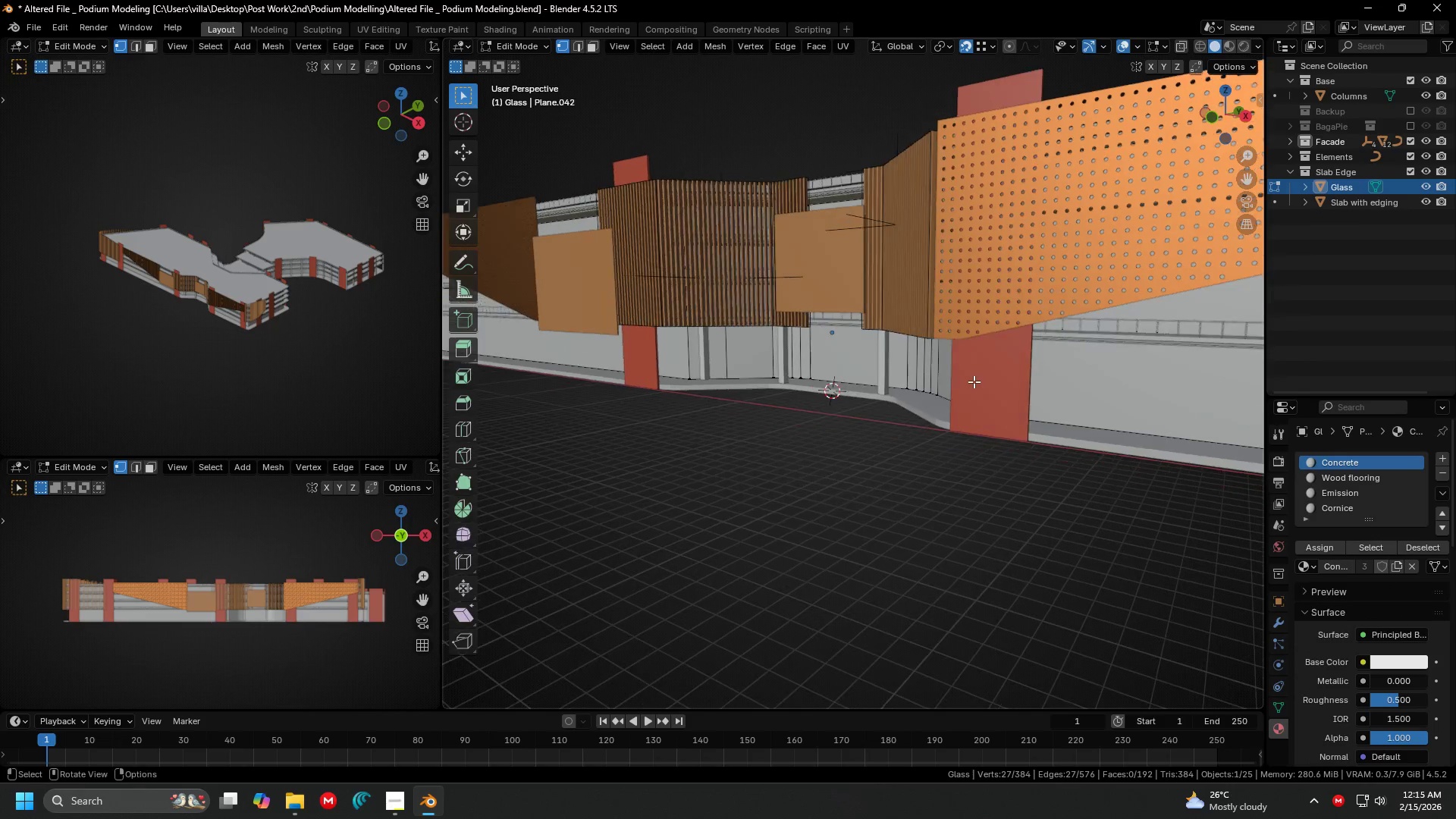 
scroll: coordinate [974, 381], scroll_direction: down, amount: 2.0
 